 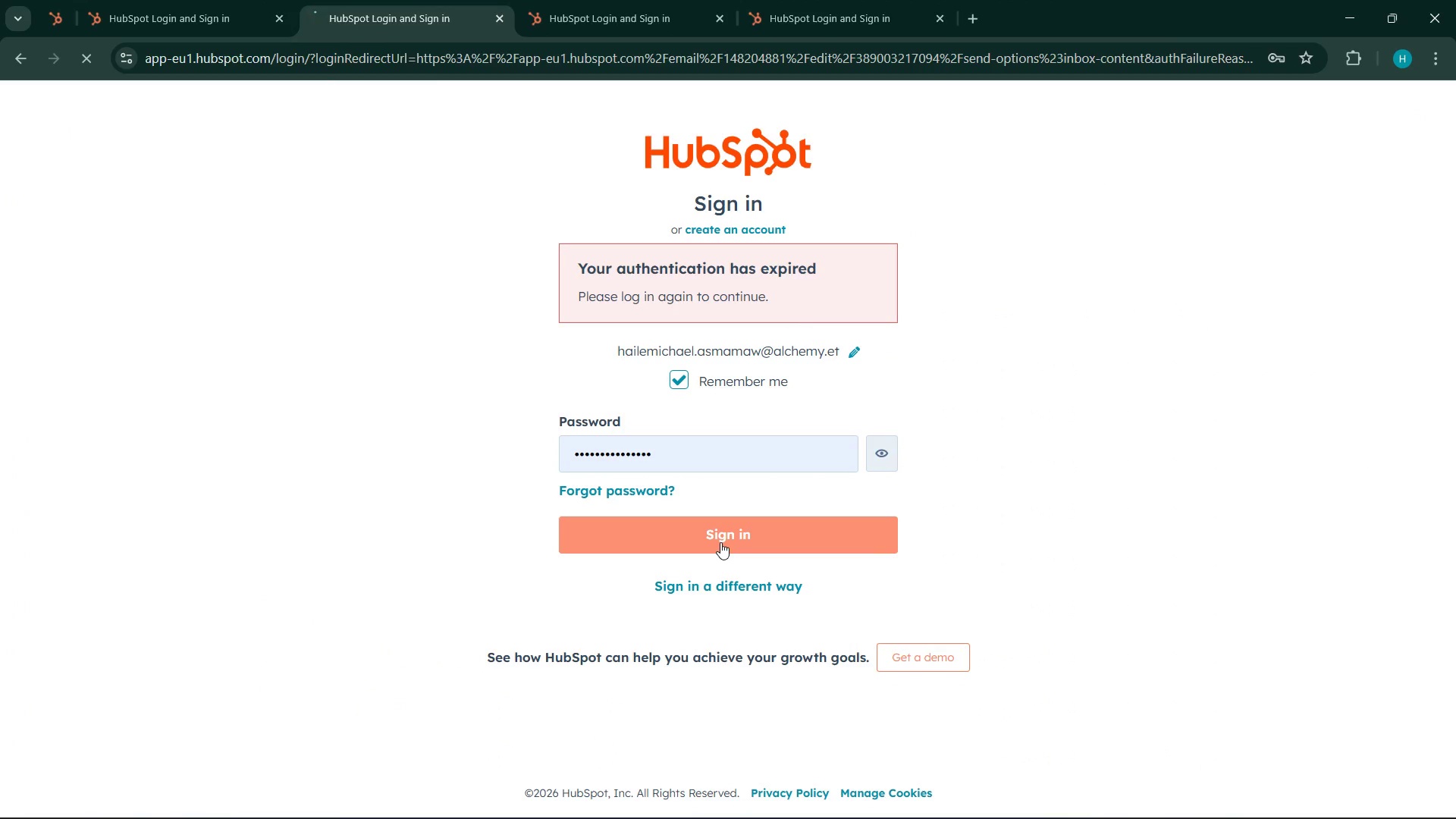 
left_click([89, 0])
 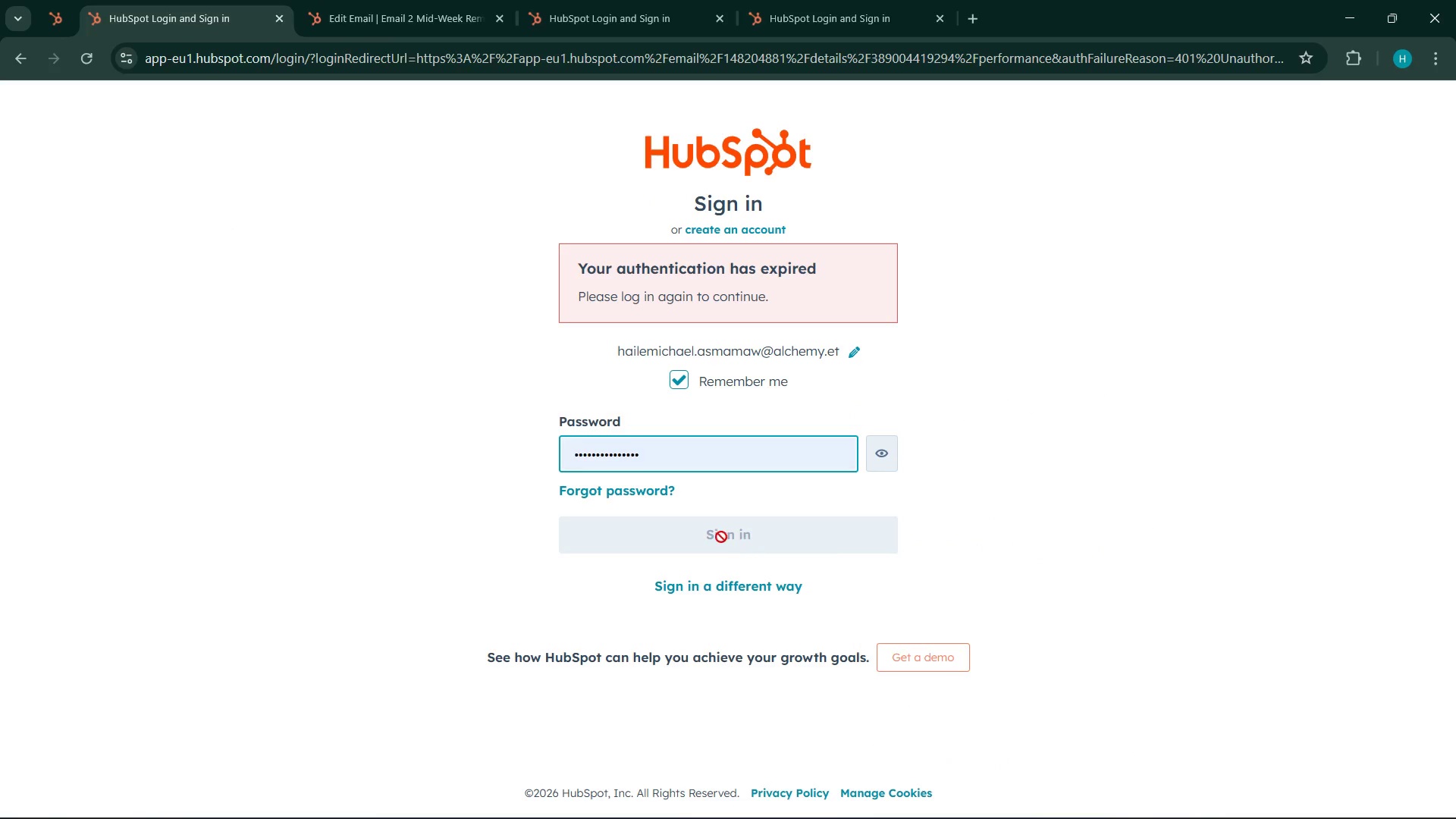 
left_click([694, 460])
 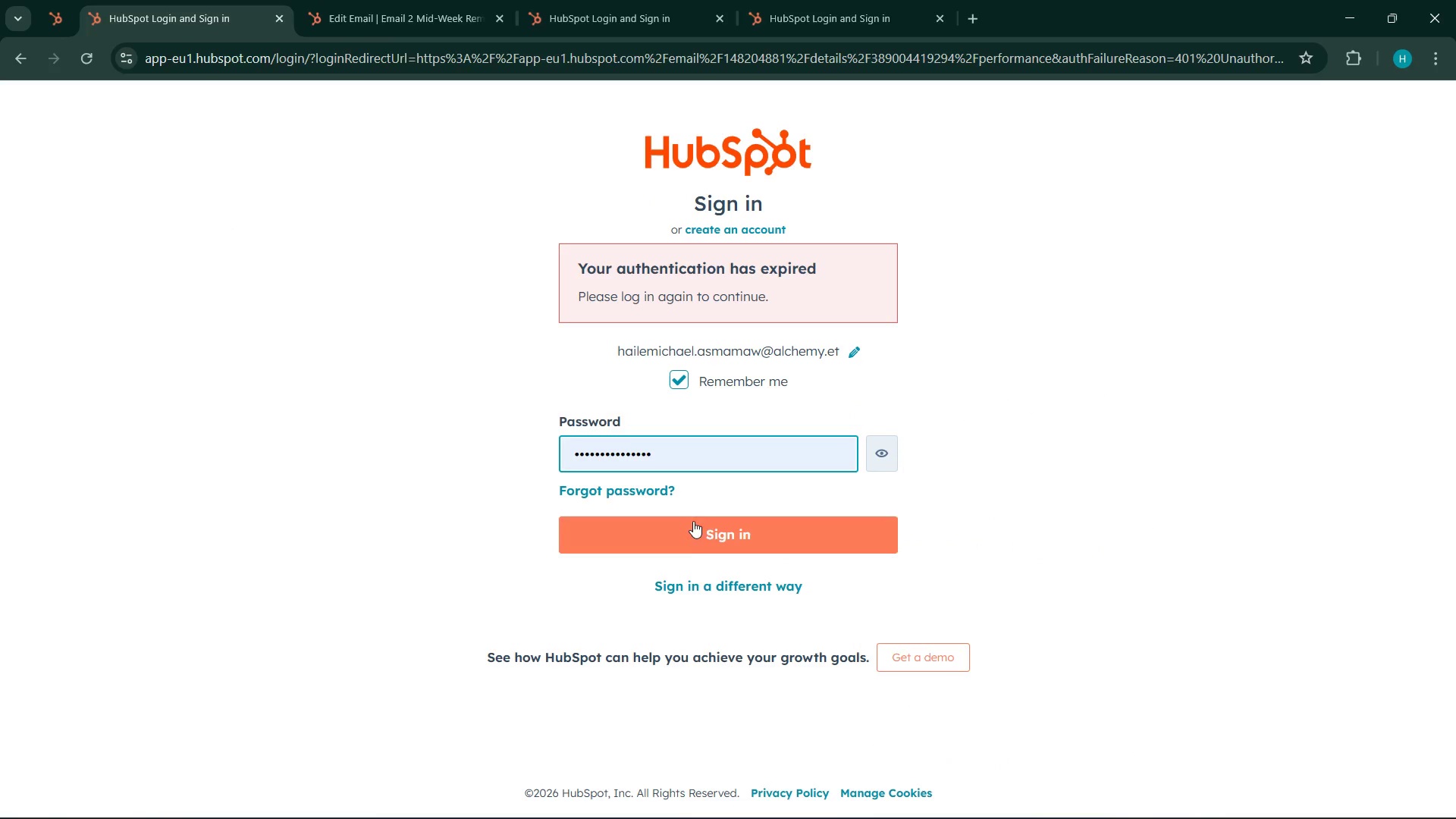 
left_click([689, 531])
 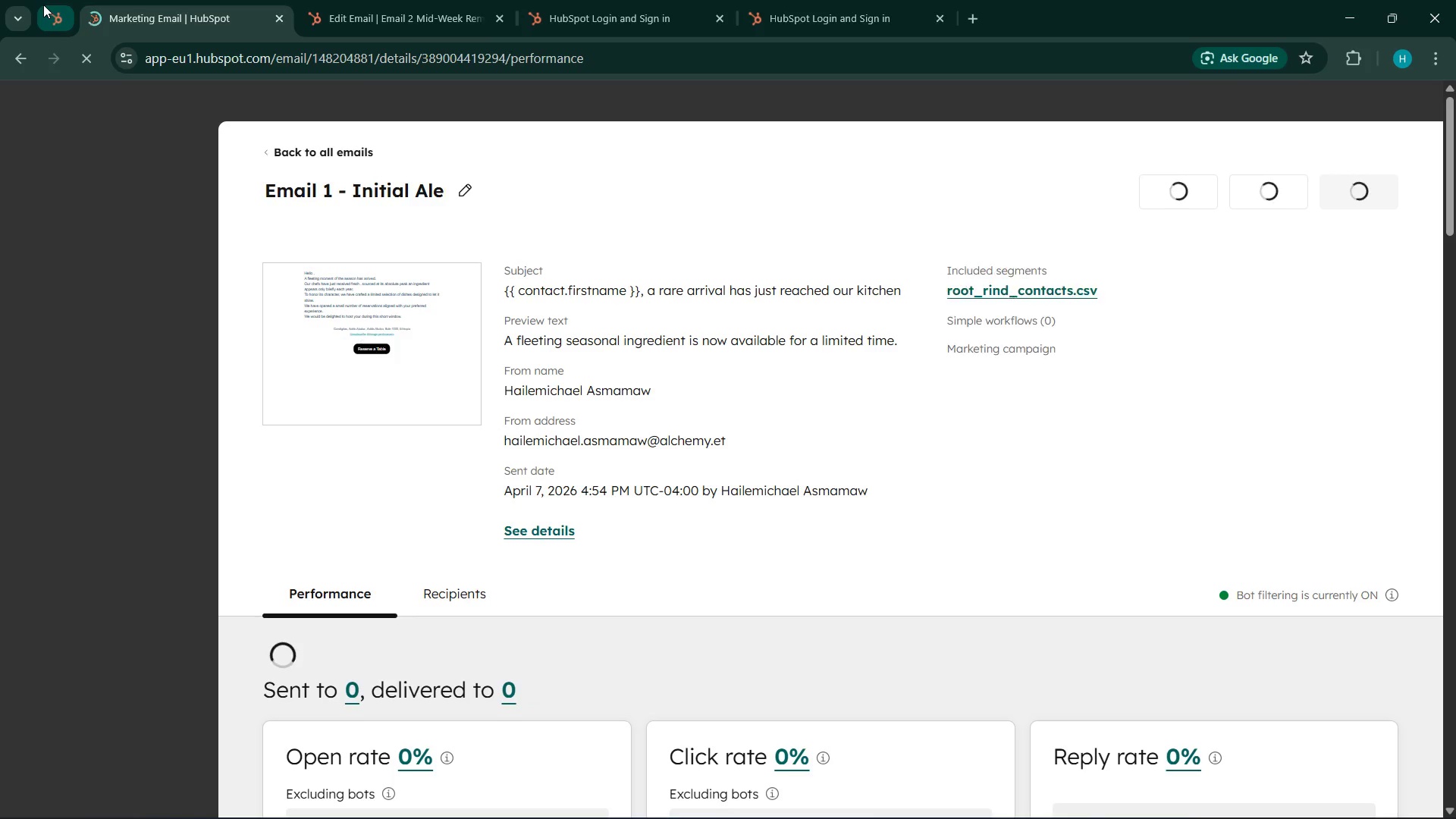 
left_click([43, 5])
 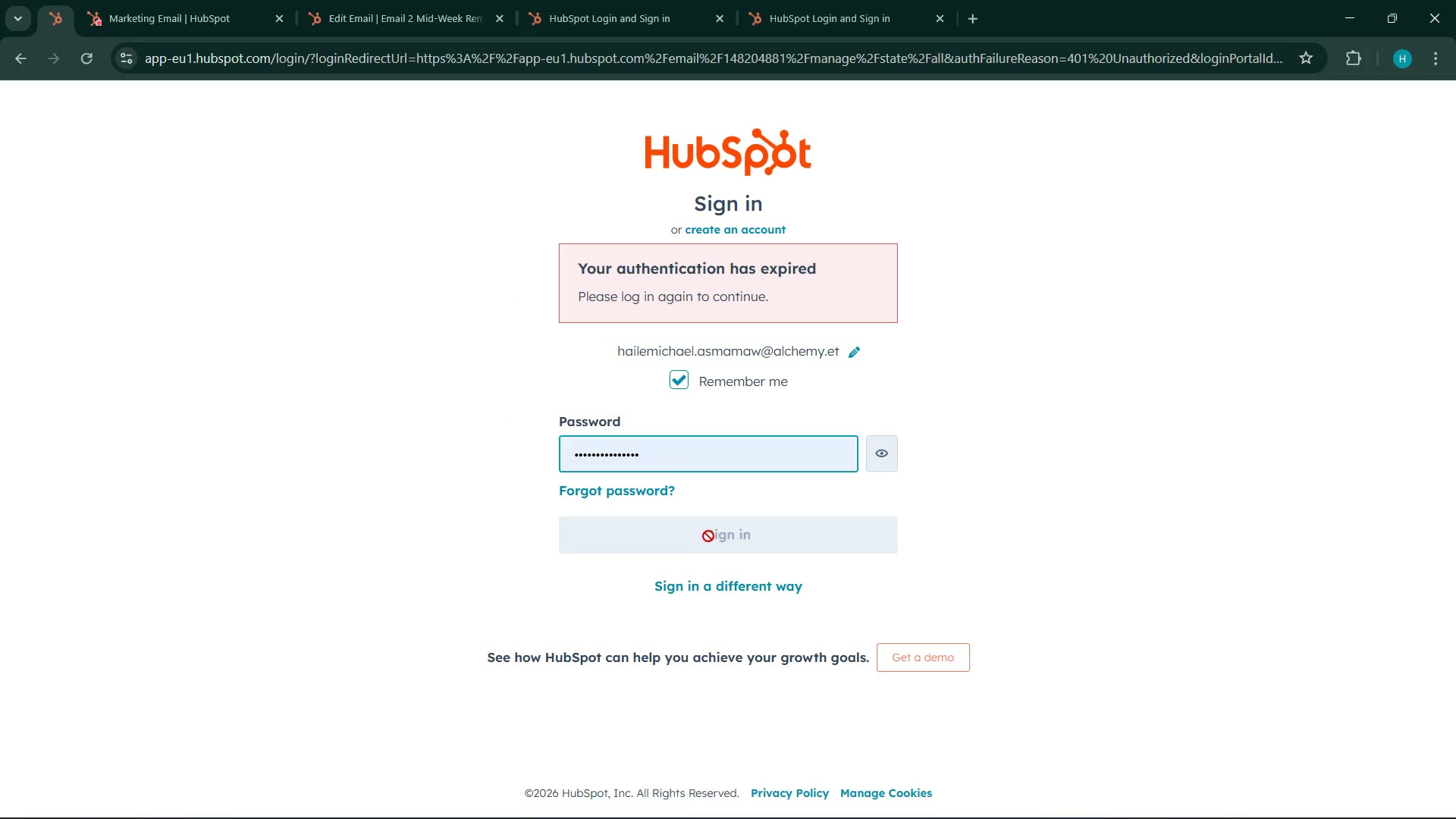 
left_click([686, 462])
 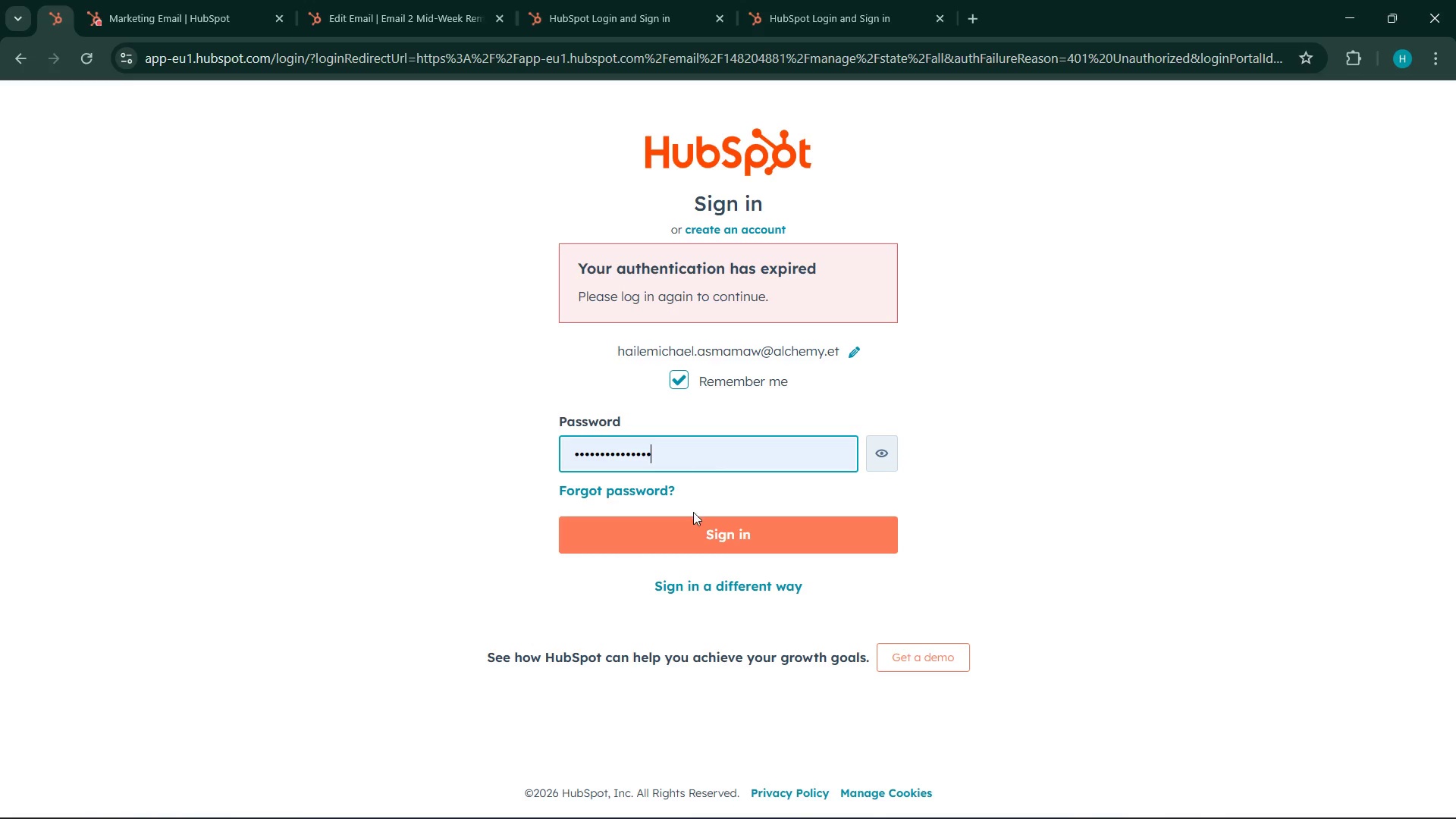 
left_click([693, 514])
 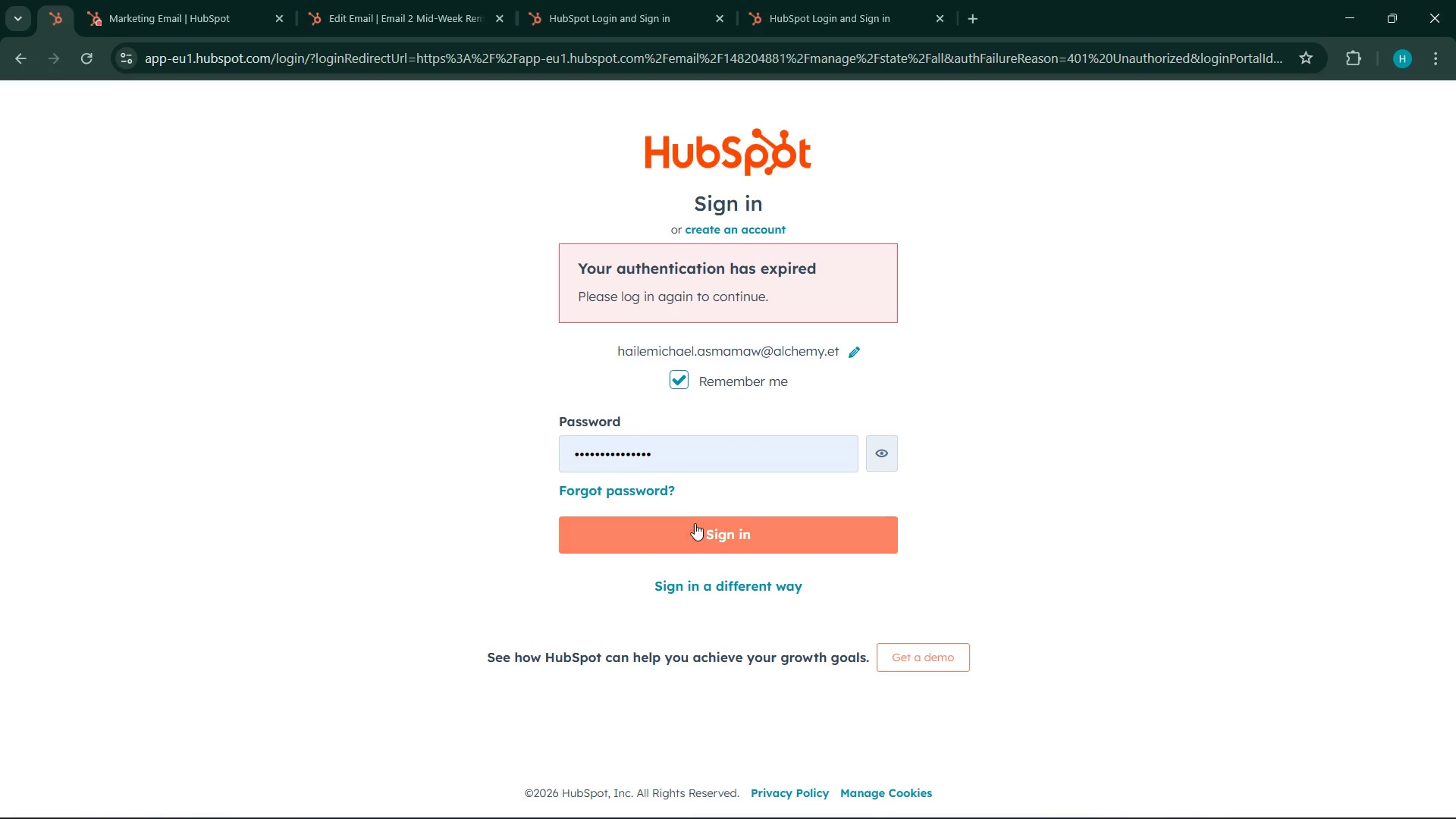 
left_click([695, 524])
 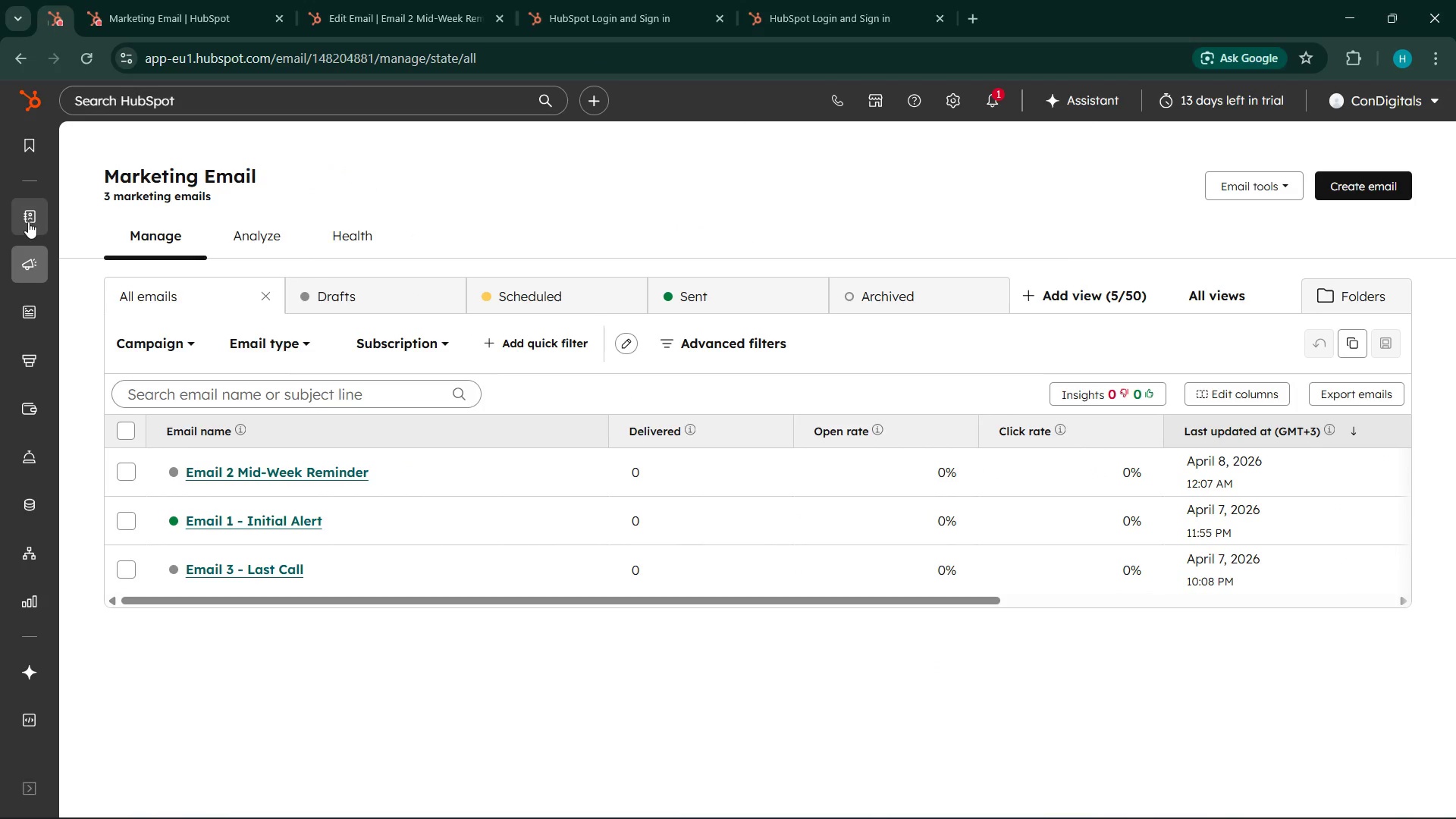 
wait(7.73)
 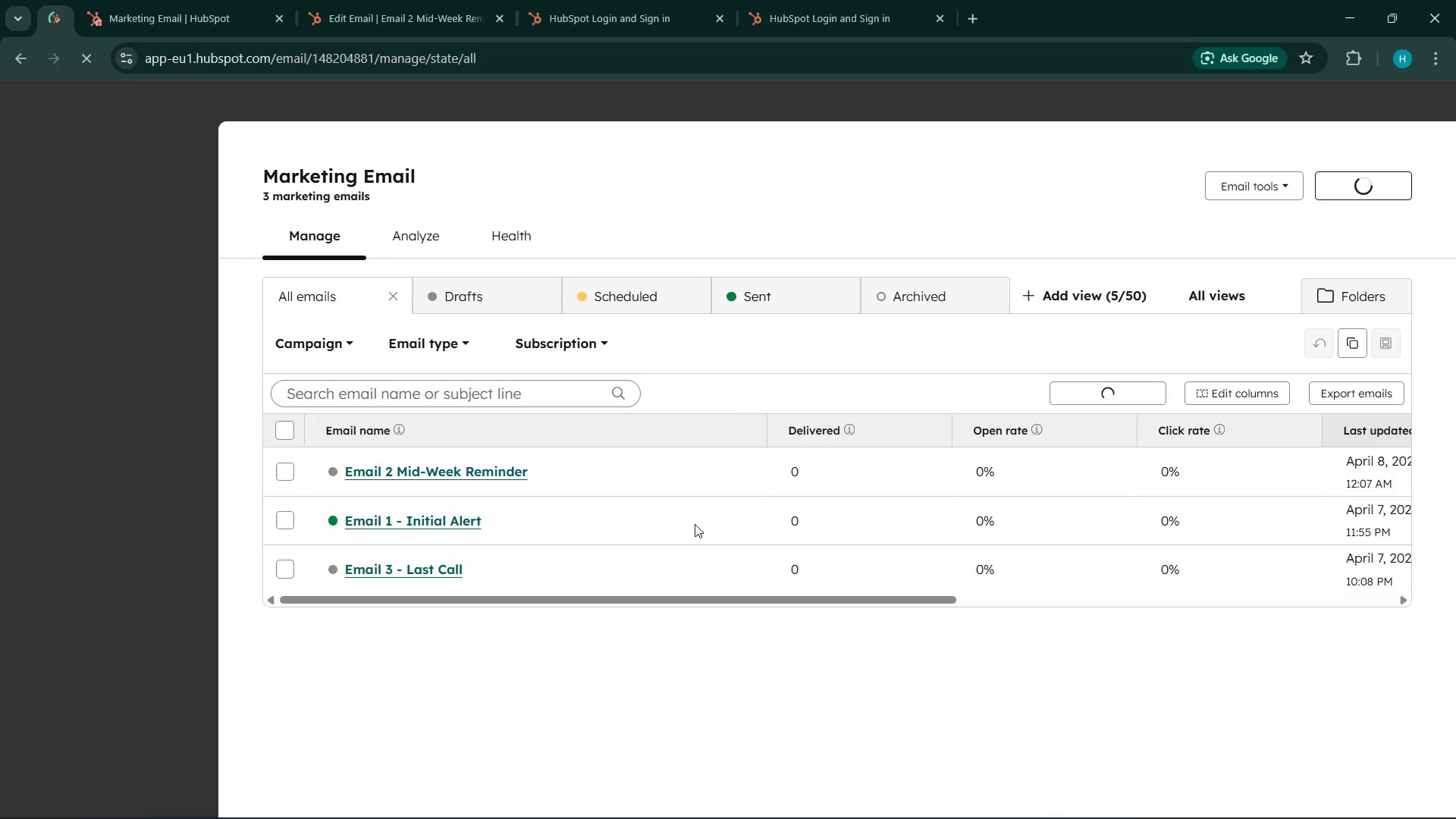 
left_click([598, 167])
 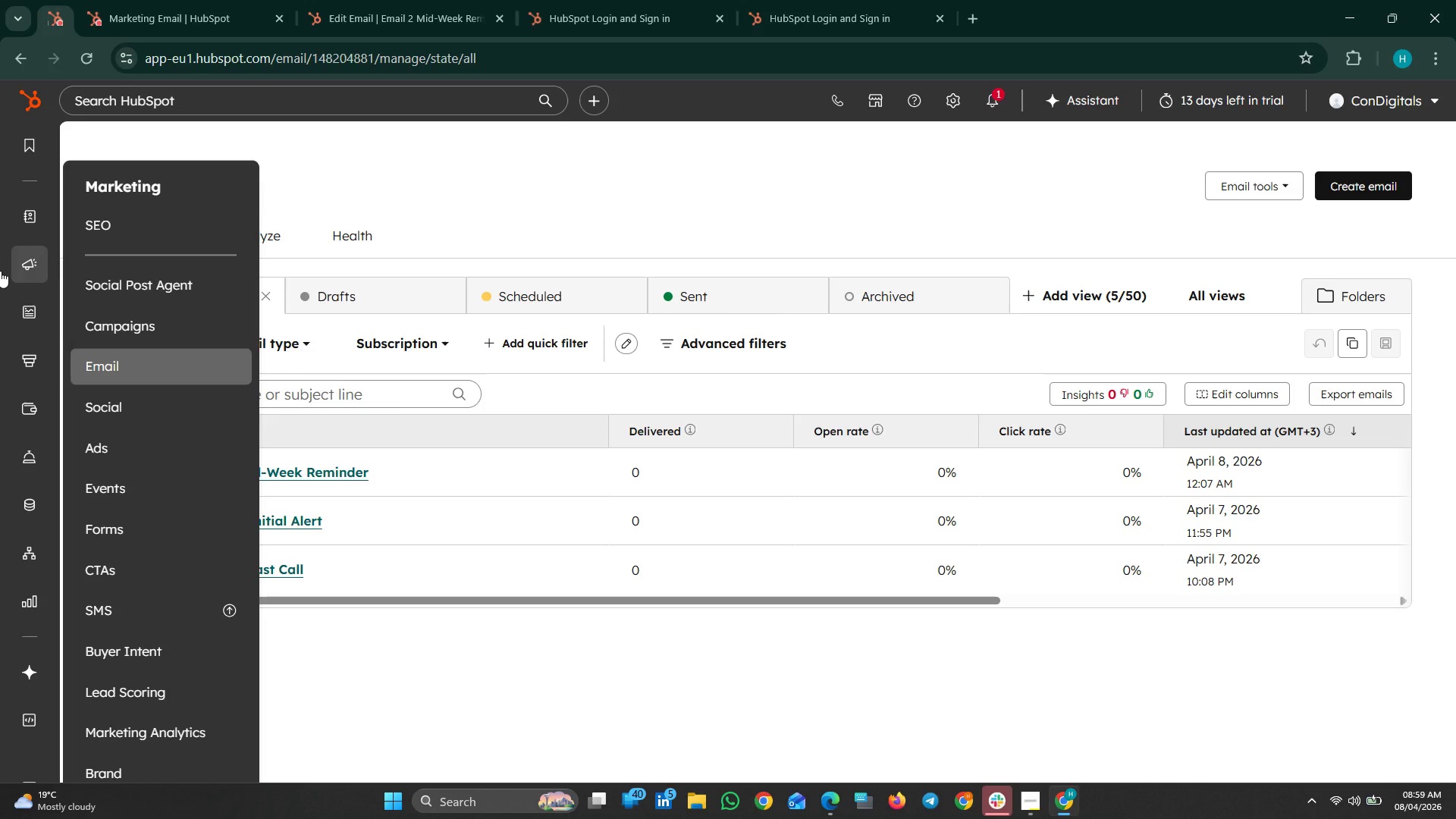 
wait(104.84)
 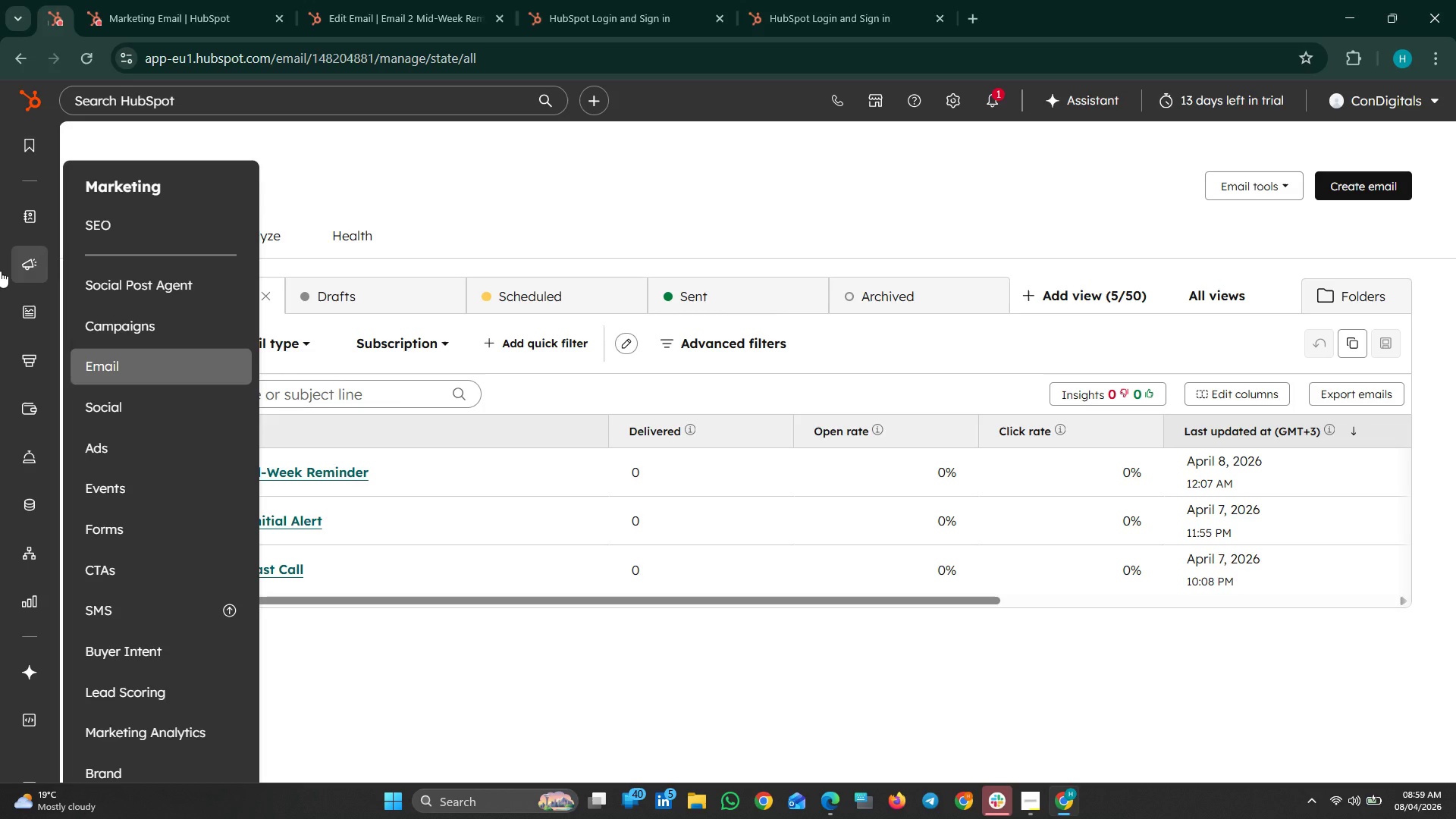 
left_click([140, 372])
 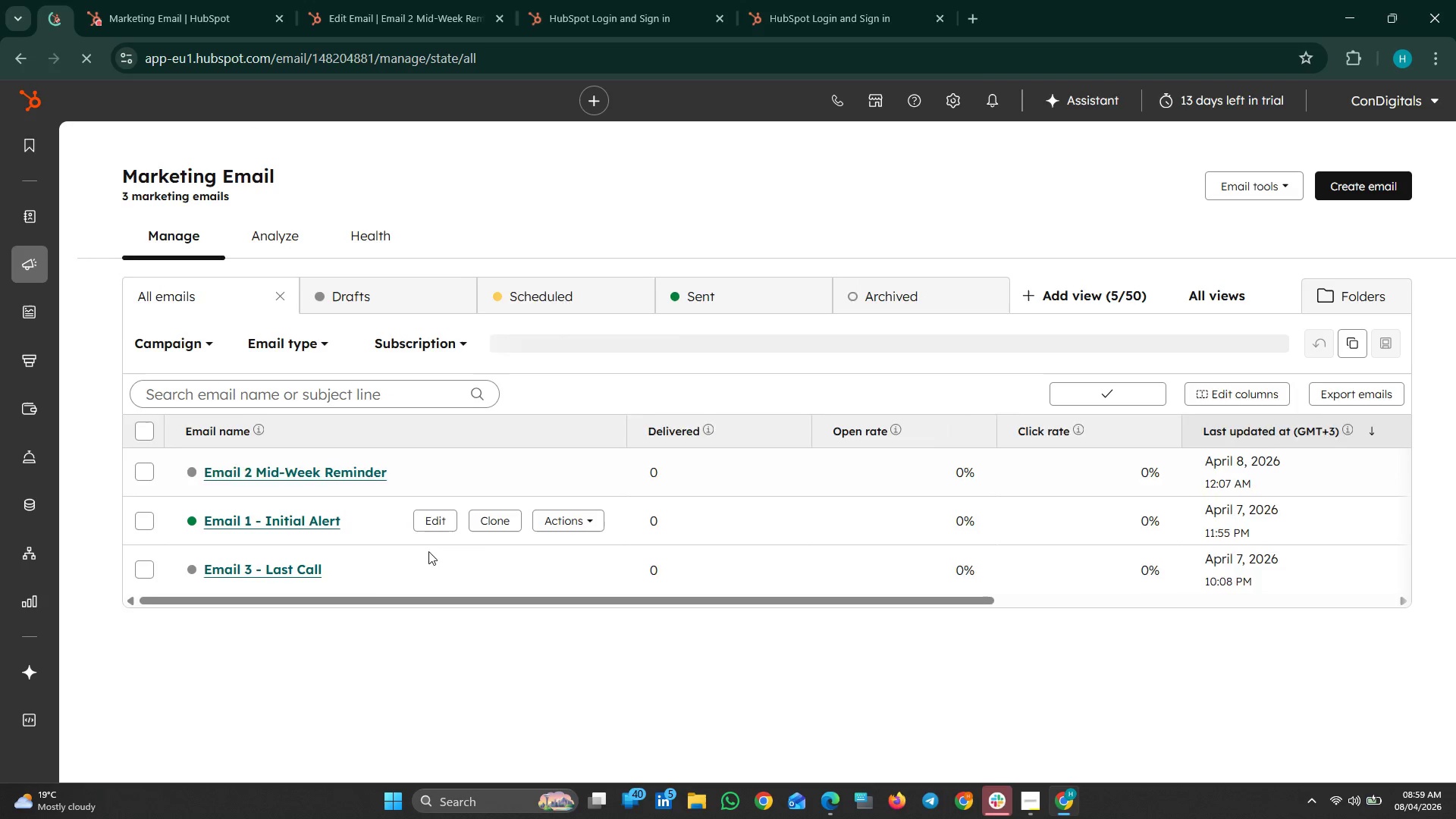 
wait(8.17)
 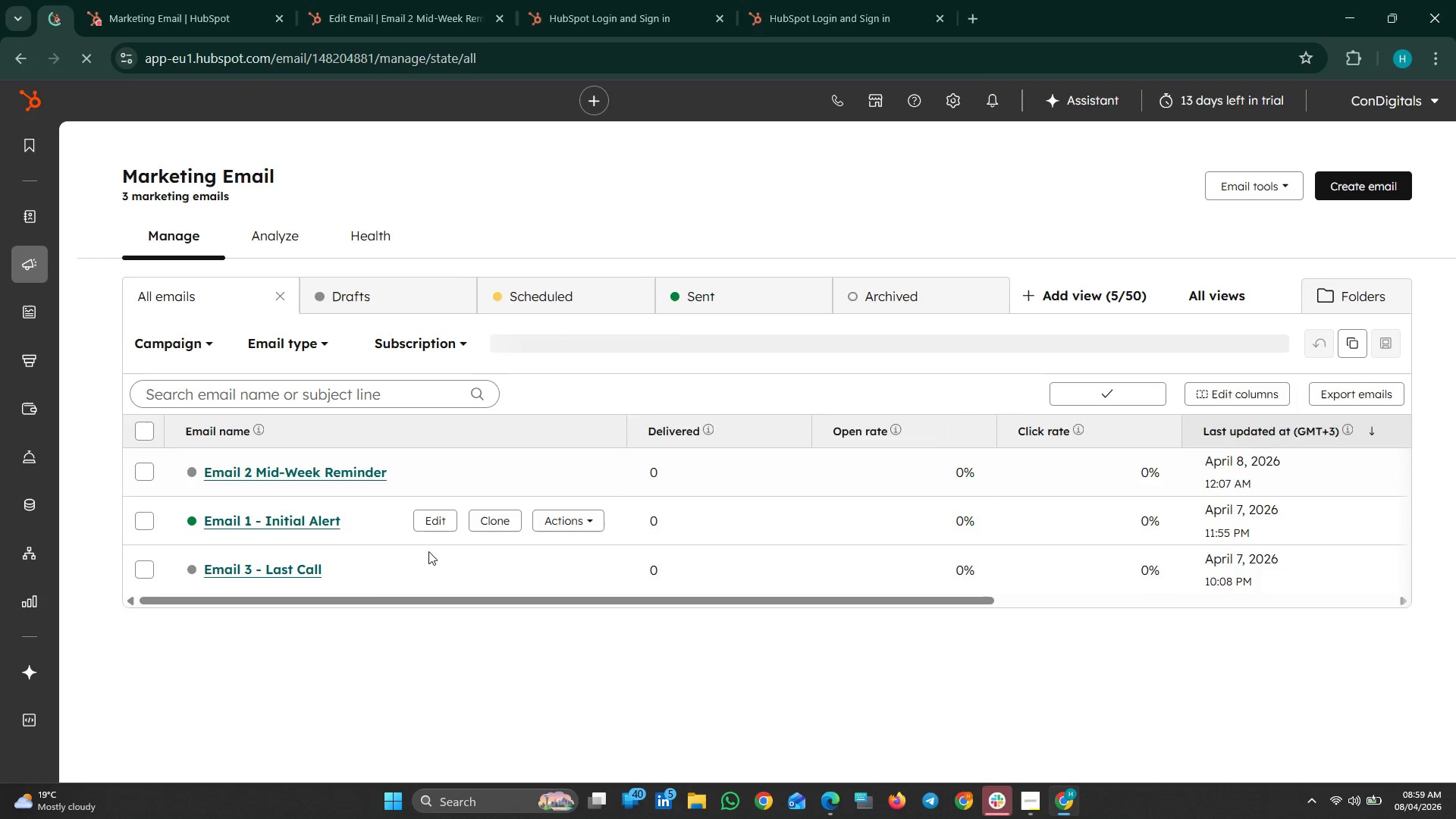 
left_click([414, 523])
 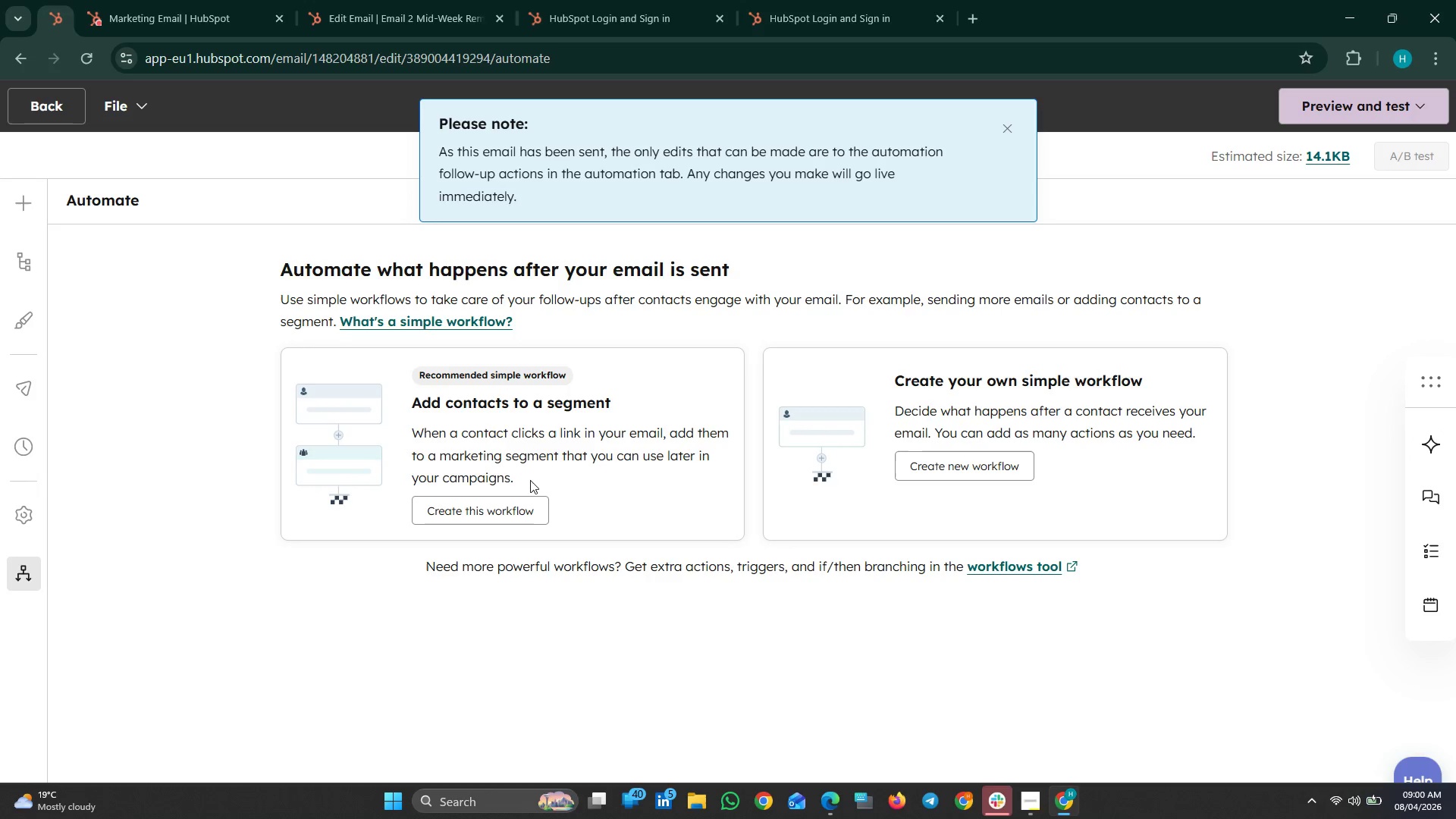 
wait(9.78)
 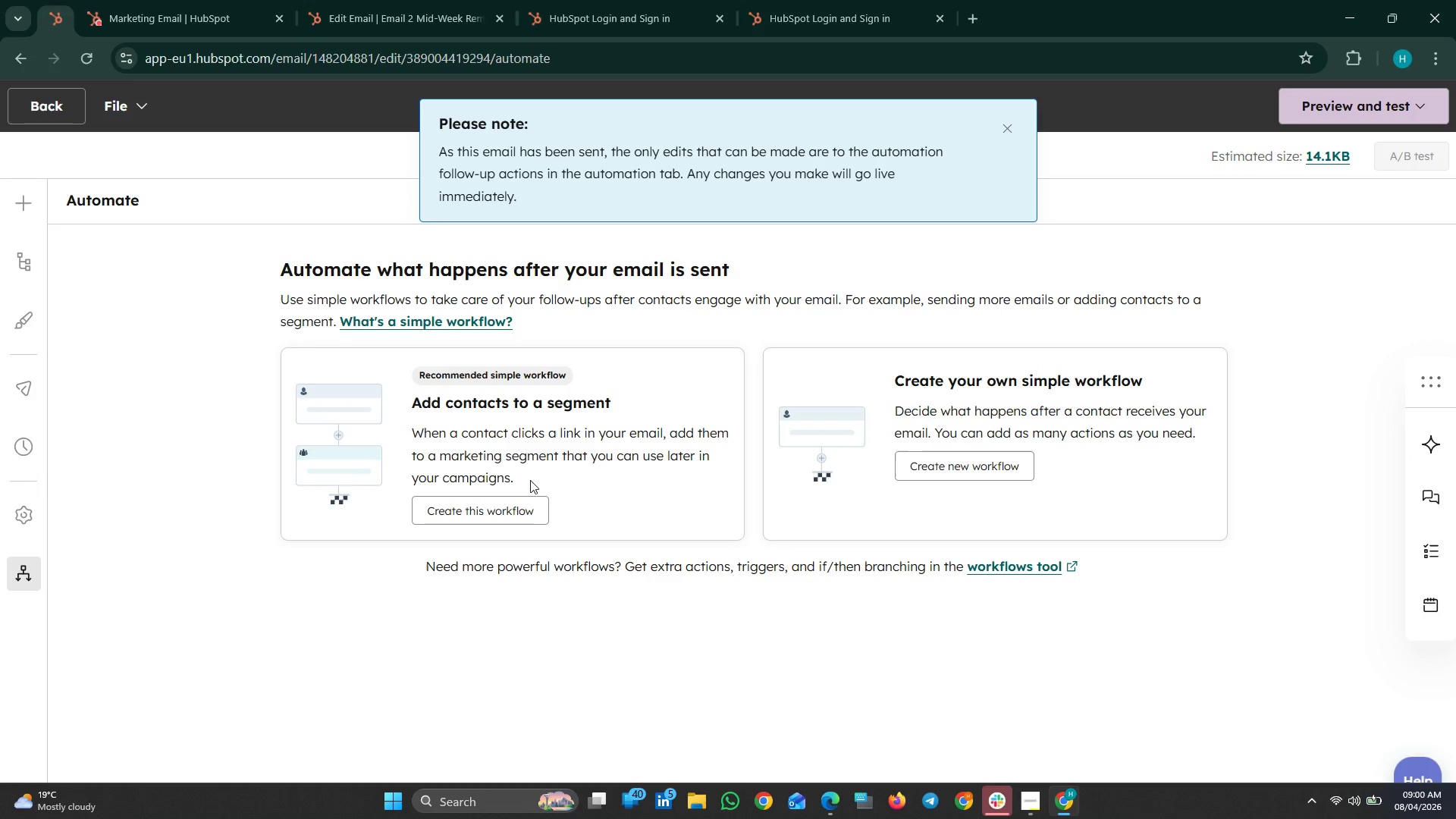 
scroll: coordinate [873, 233], scroll_direction: up, amount: 4.0
 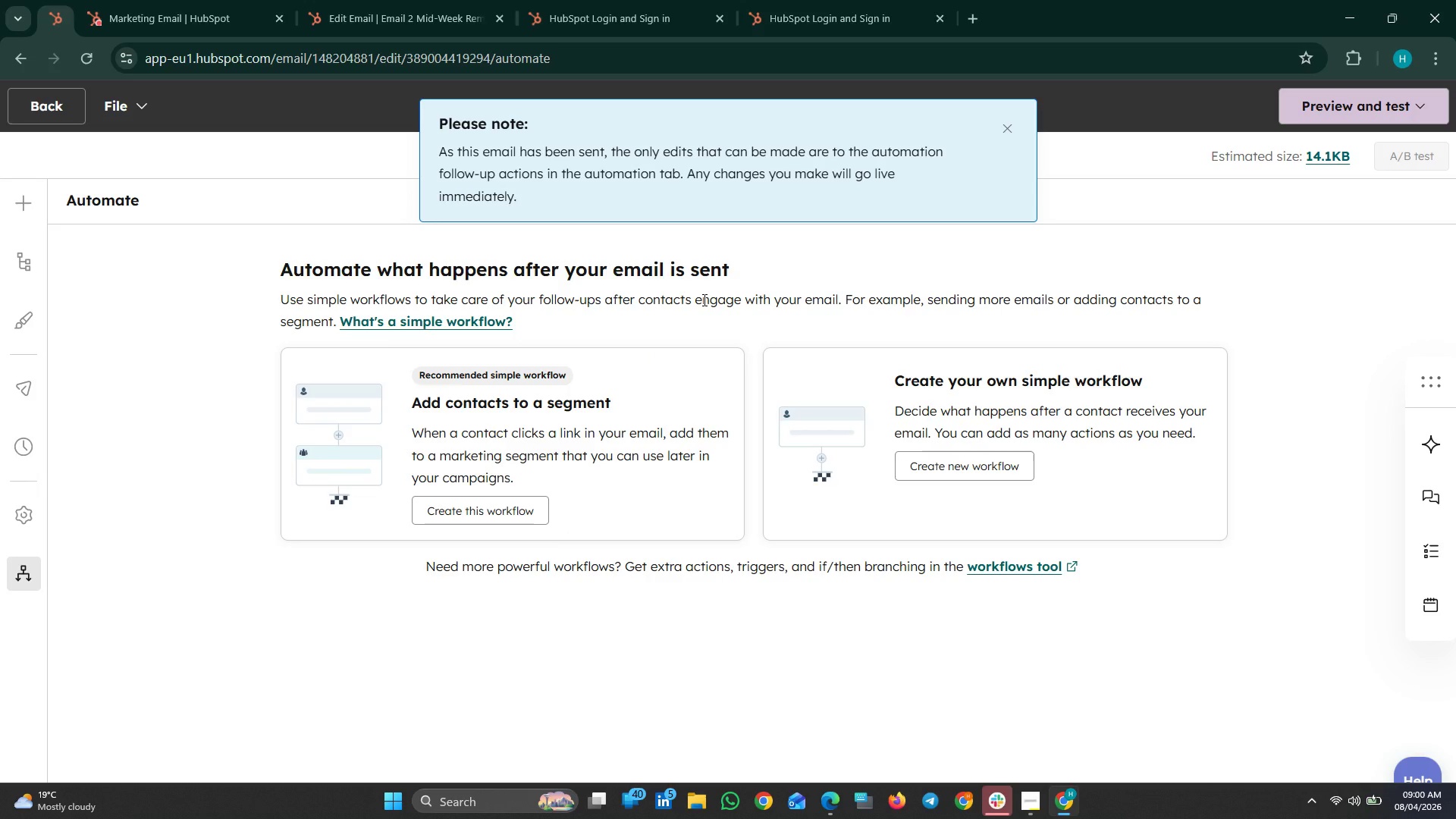 
wait(17.1)
 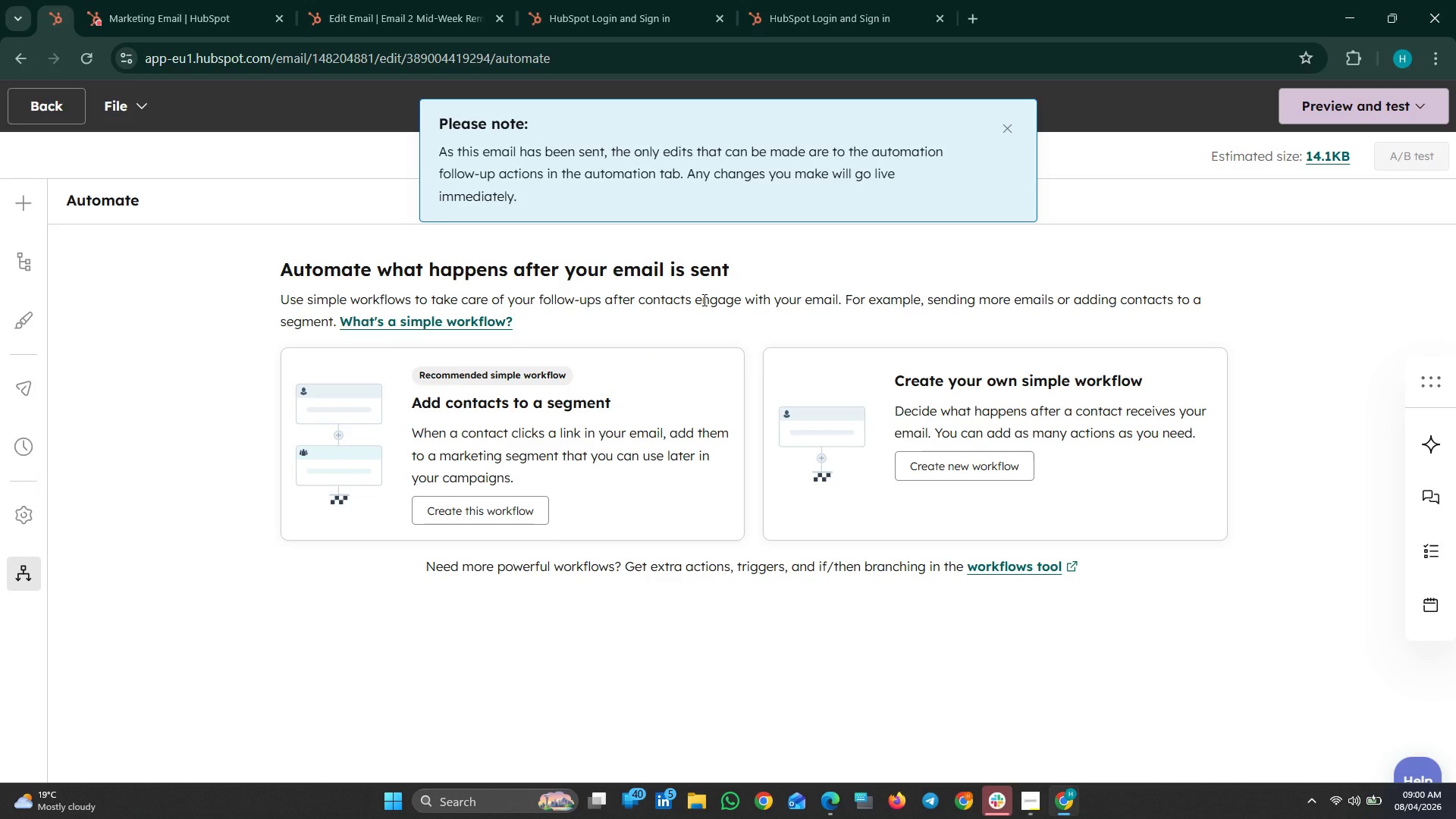 
left_click([41, 109])
 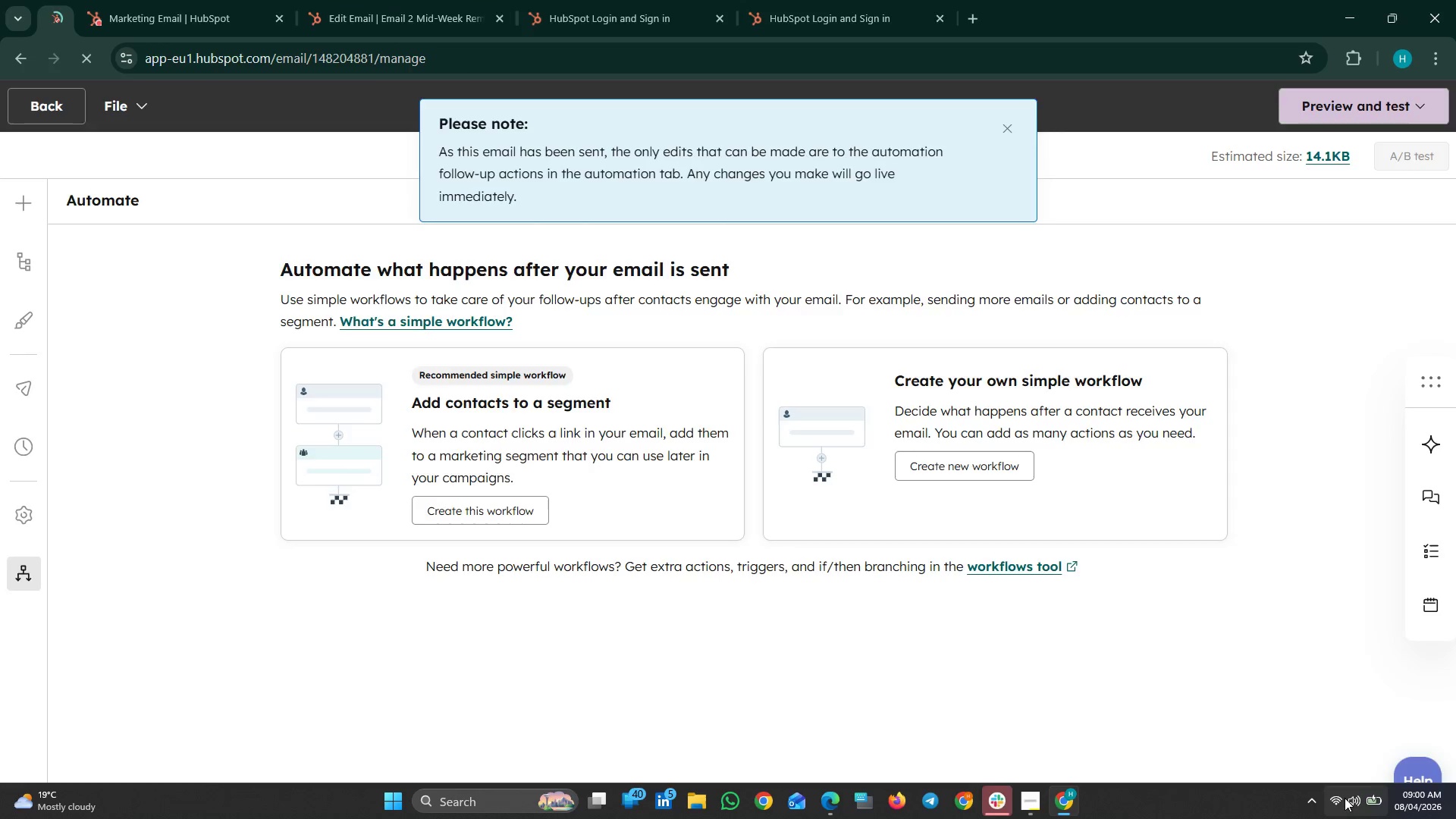 
left_click([1312, 802])
 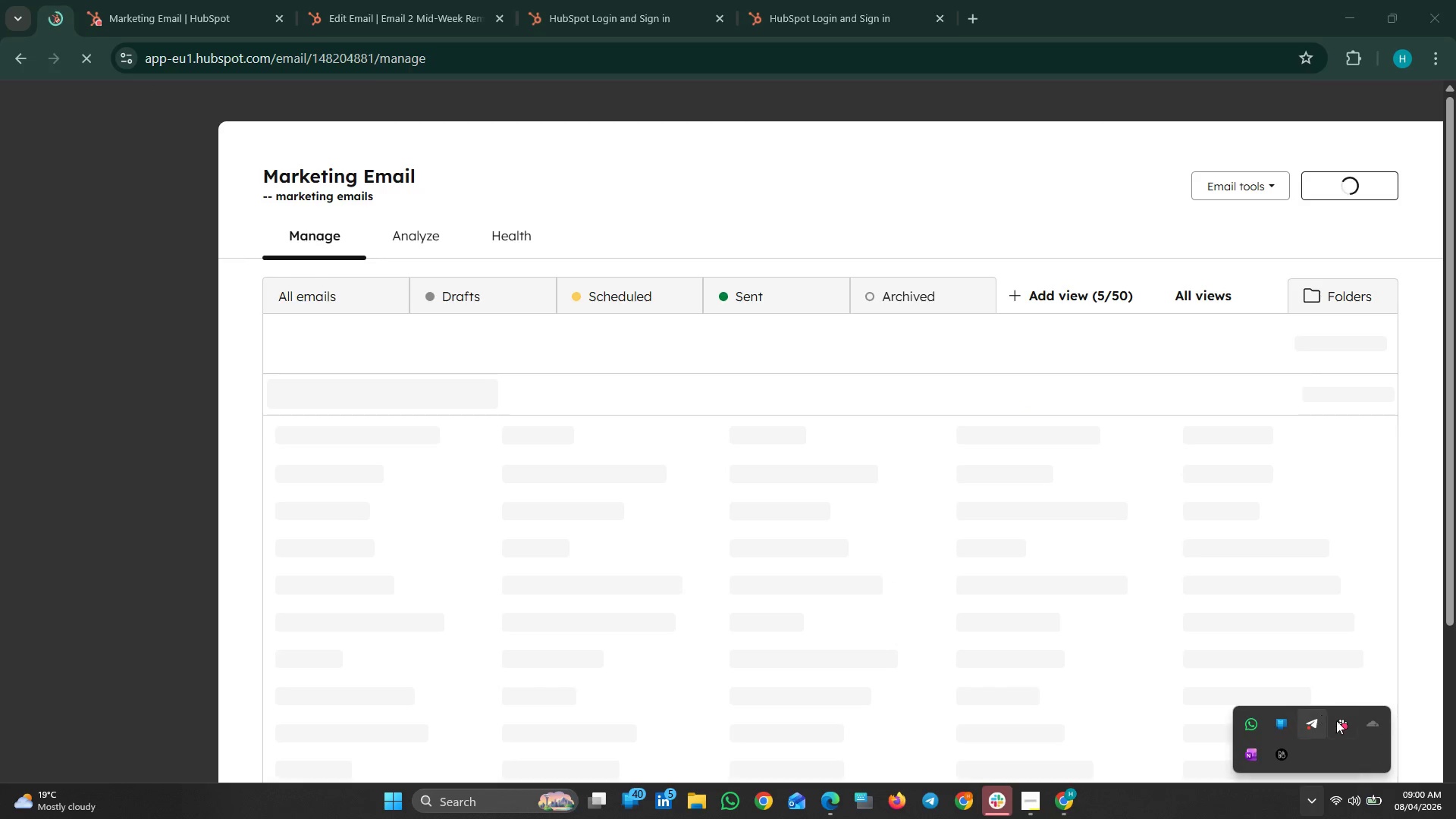 
right_click([1341, 723])
 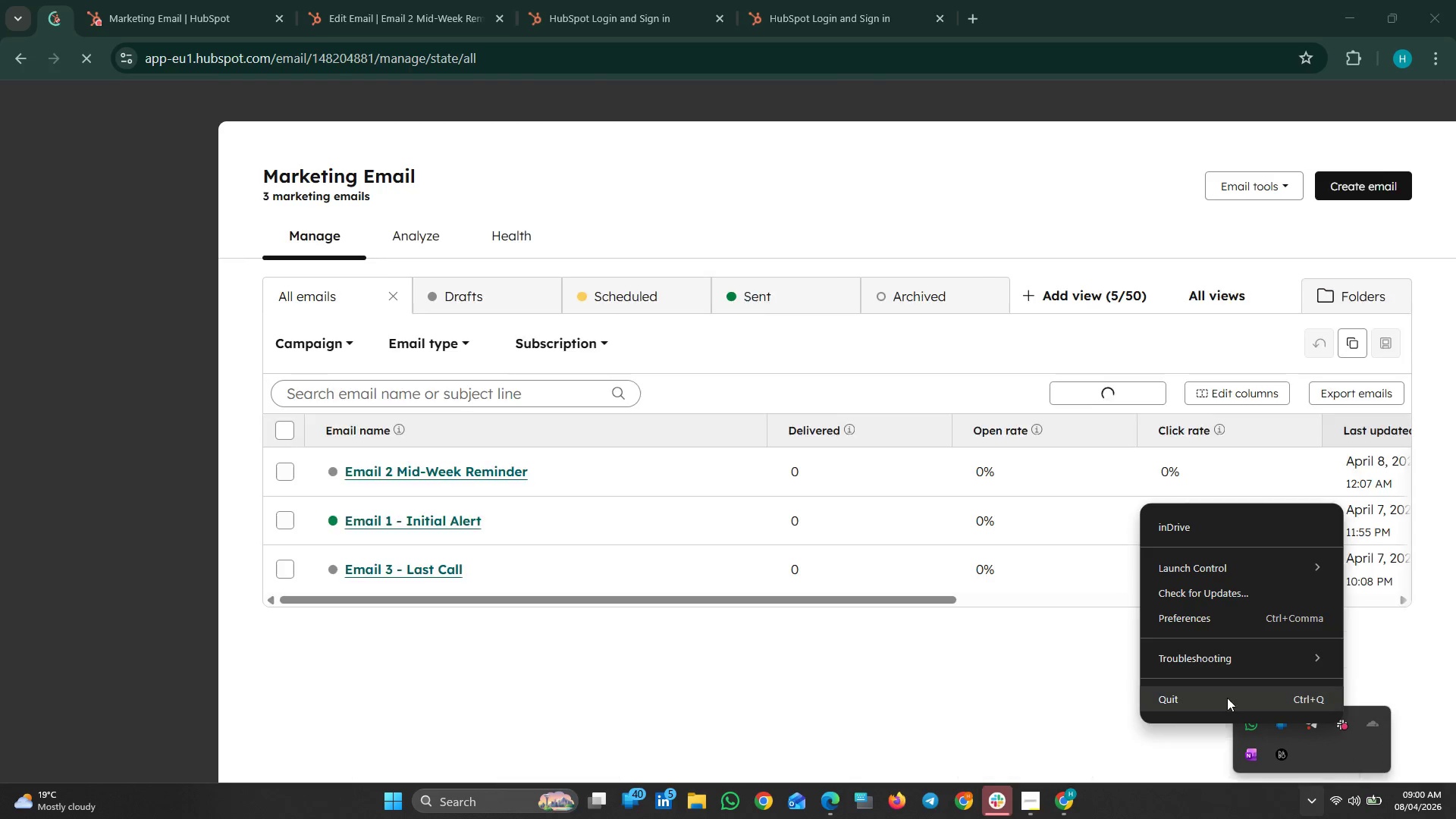 
left_click([1226, 701])
 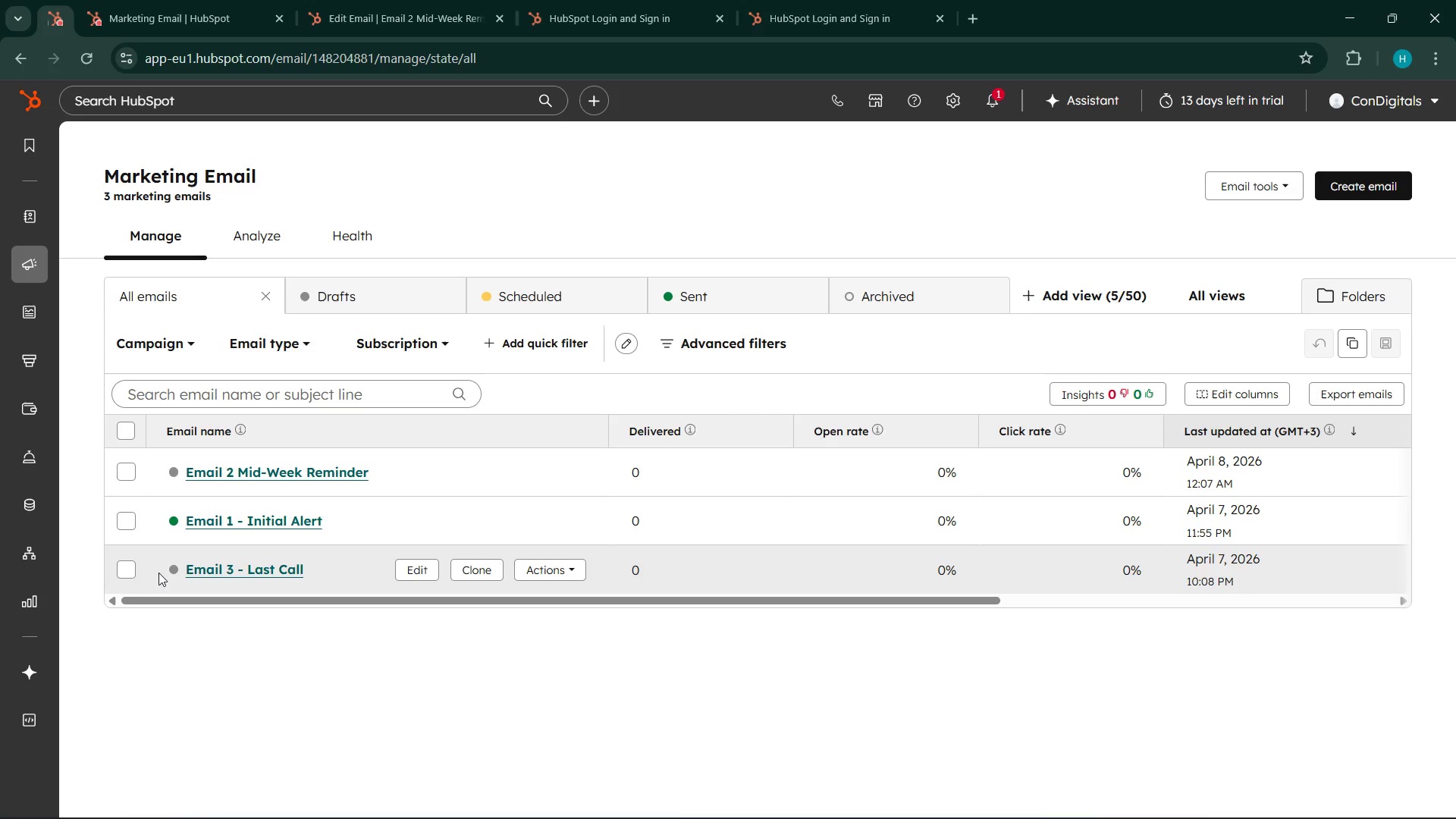 
wait(7.38)
 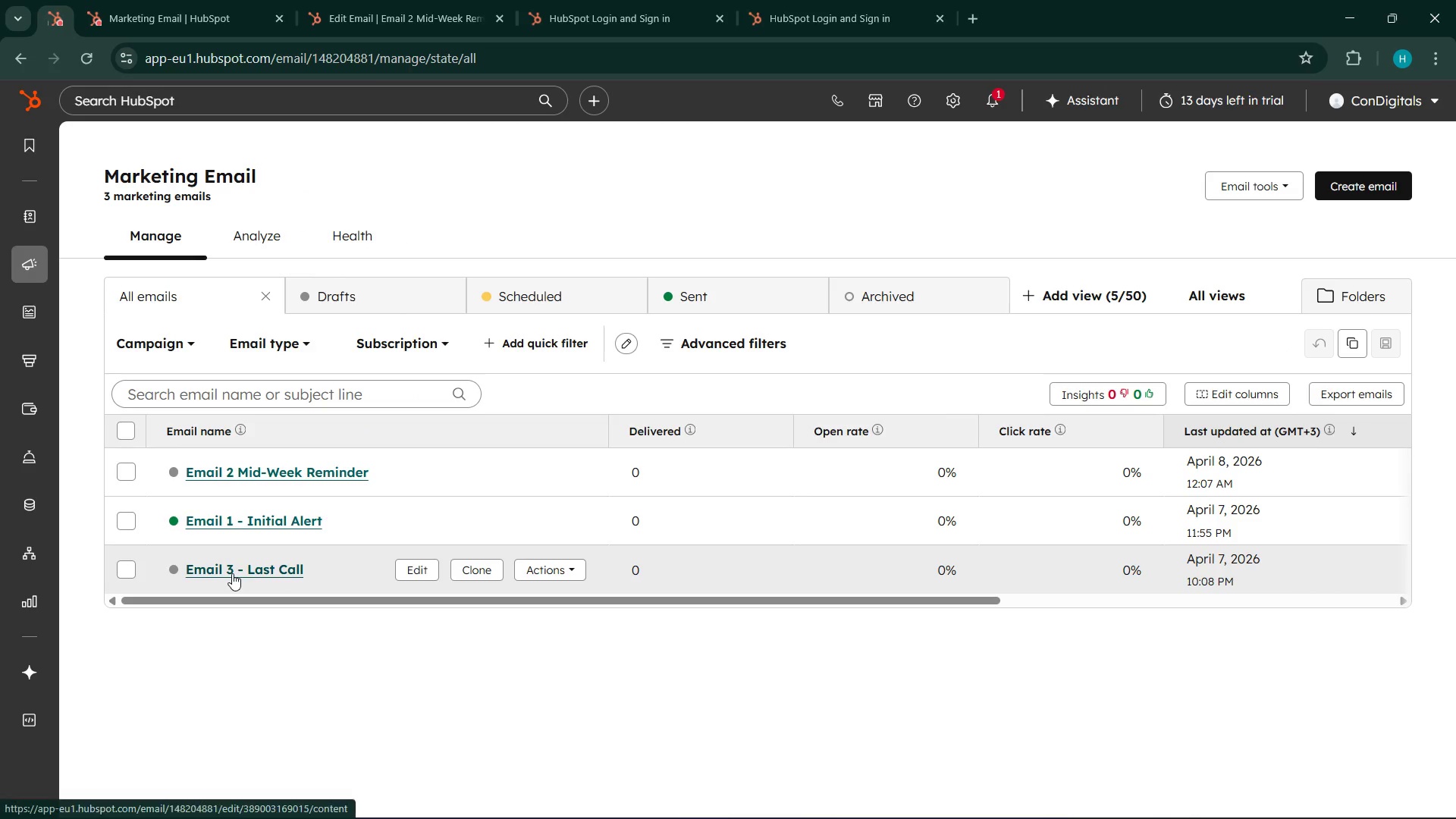 
left_click([278, 516])
 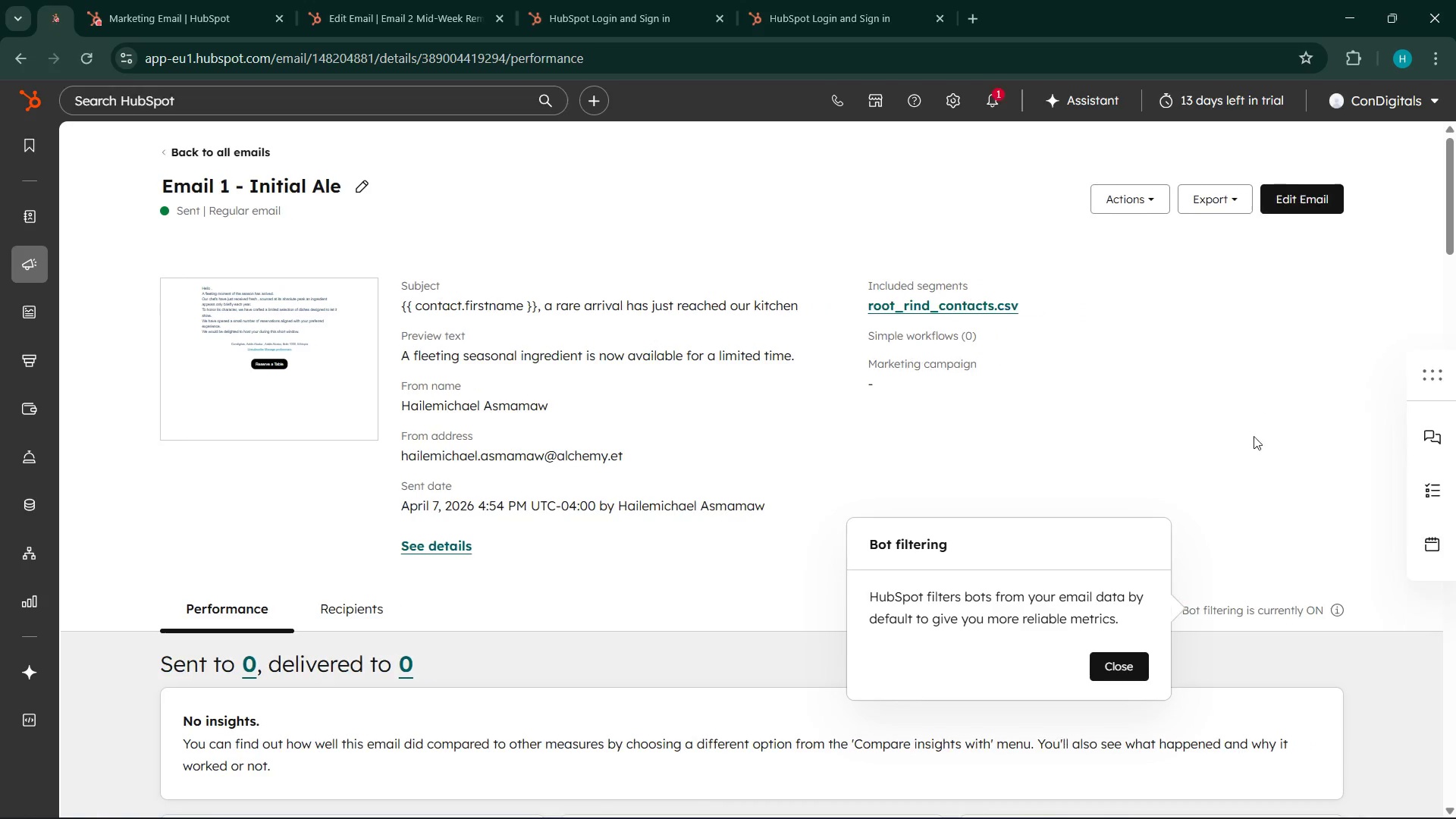 
wait(5.33)
 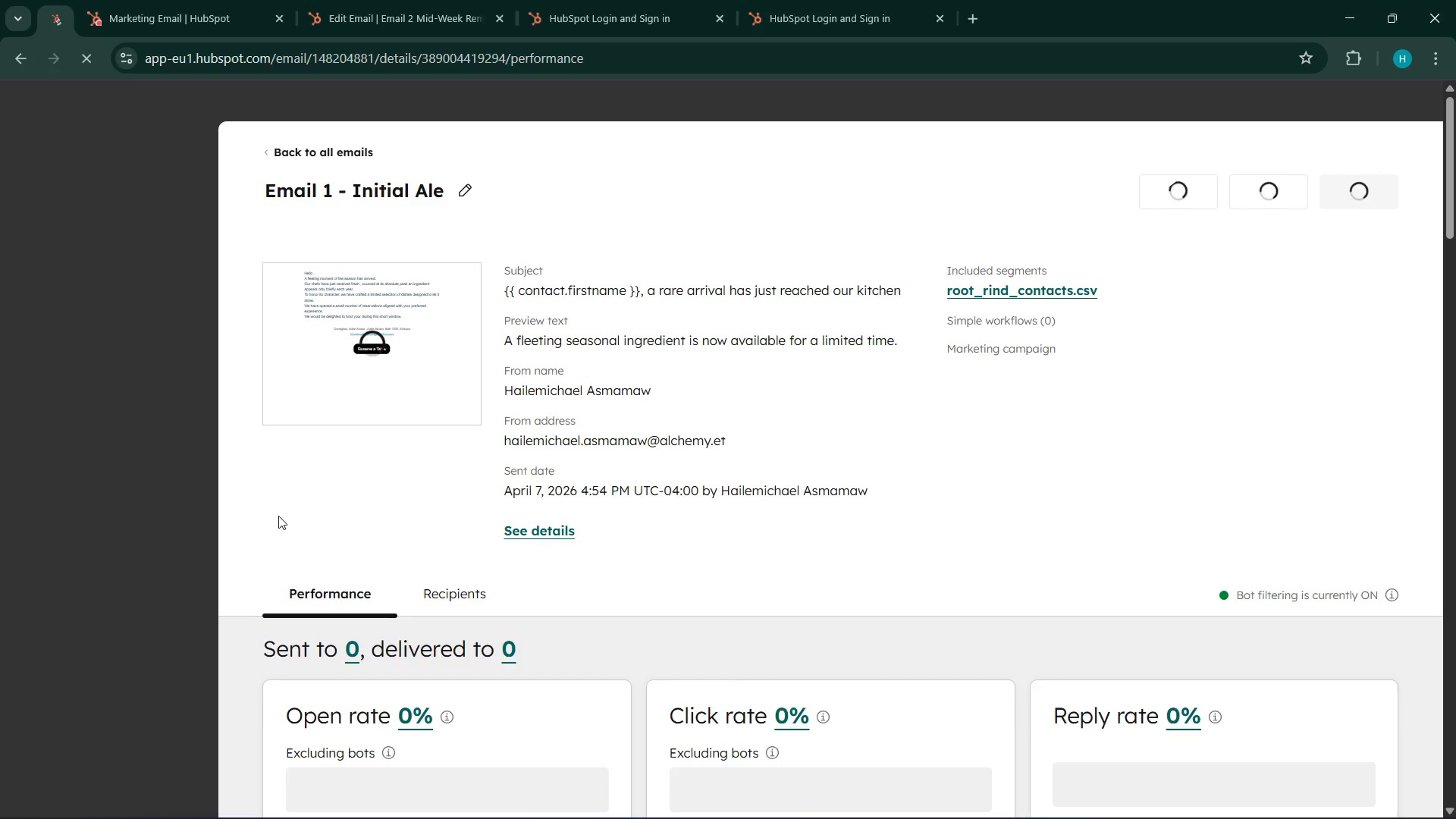 
left_click([1125, 664])
 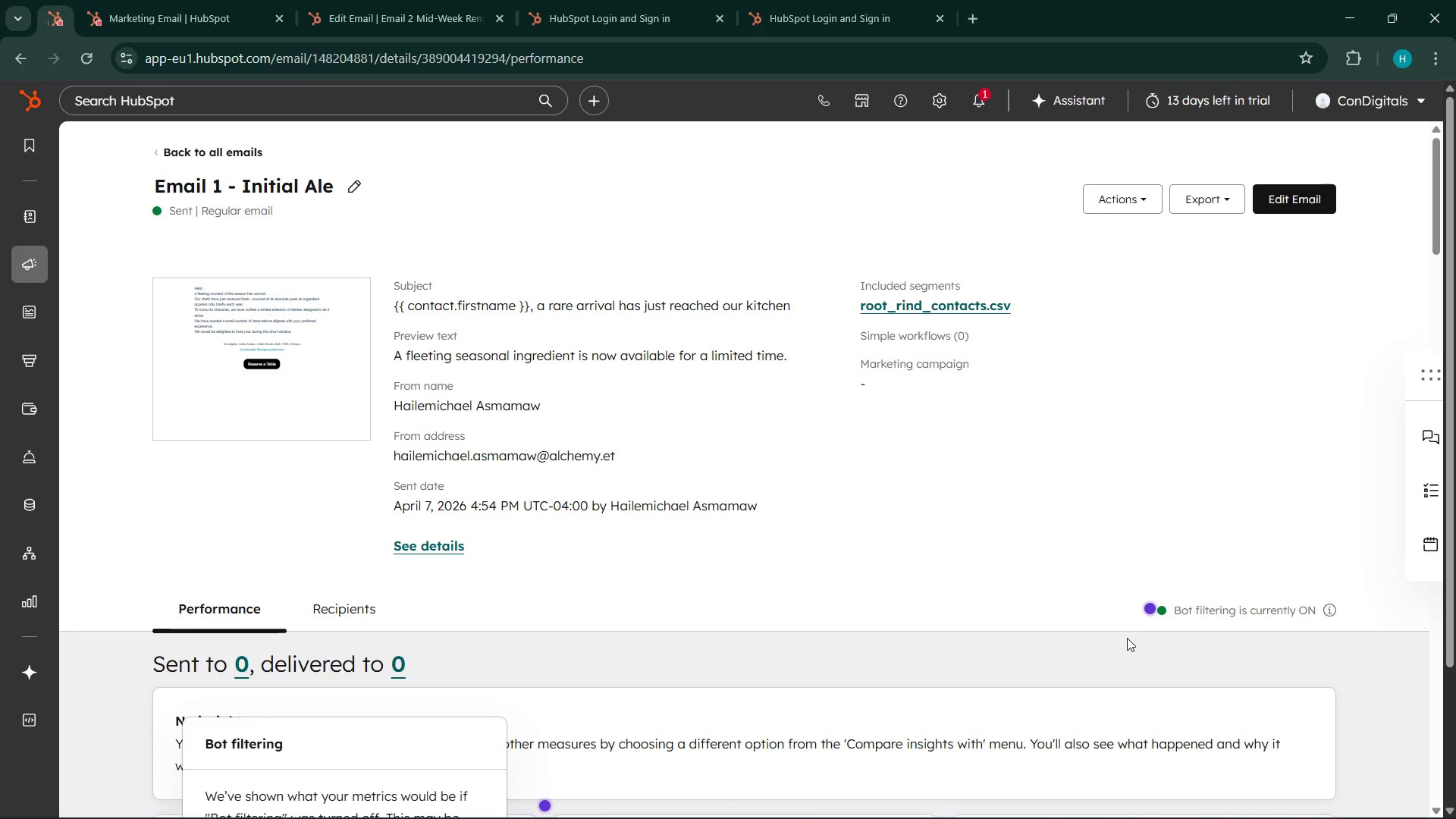 
scroll: coordinate [835, 670], scroll_direction: down, amount: 16.0
 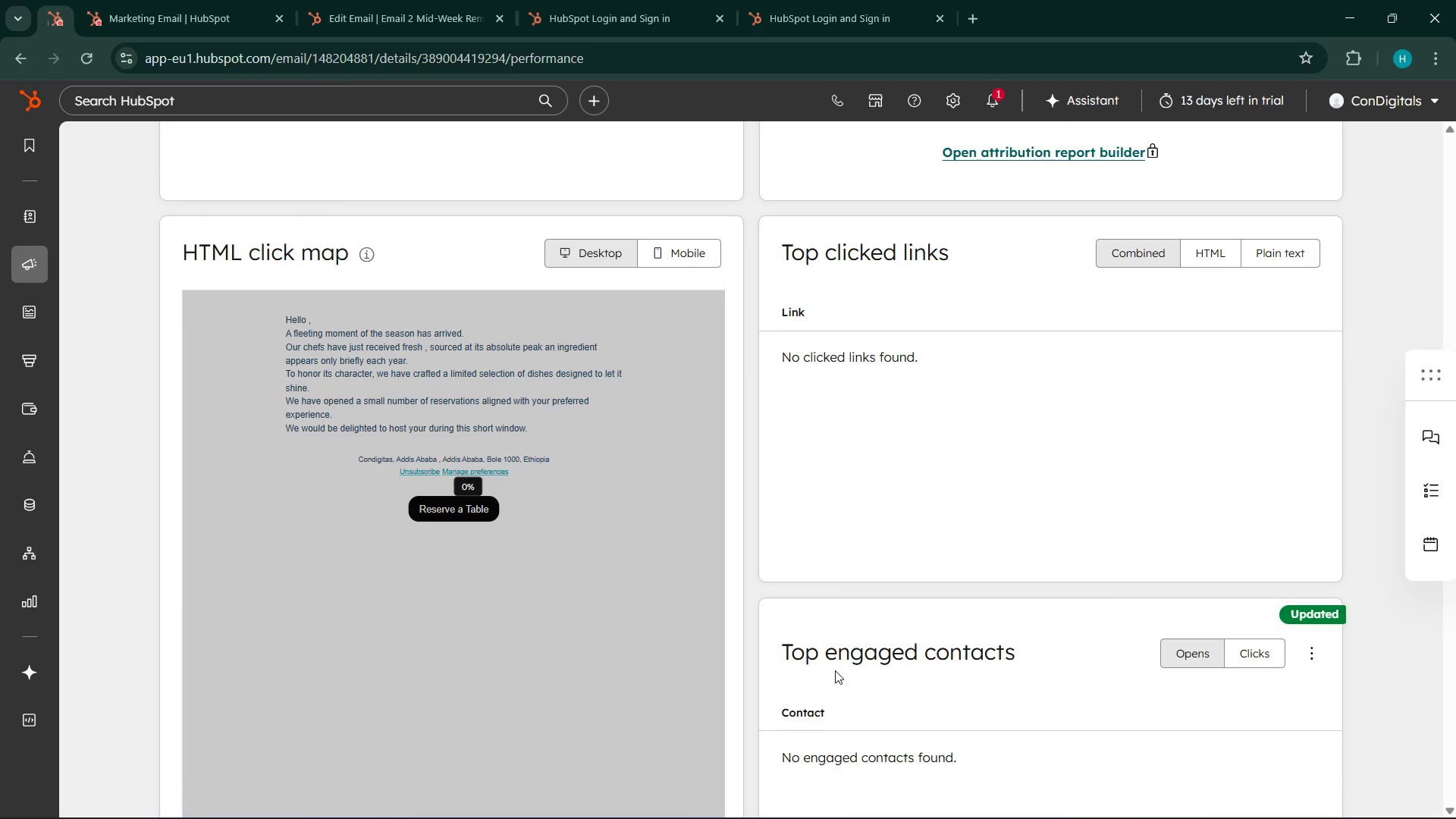 
scroll: coordinate [835, 670], scroll_direction: down, amount: 4.0
 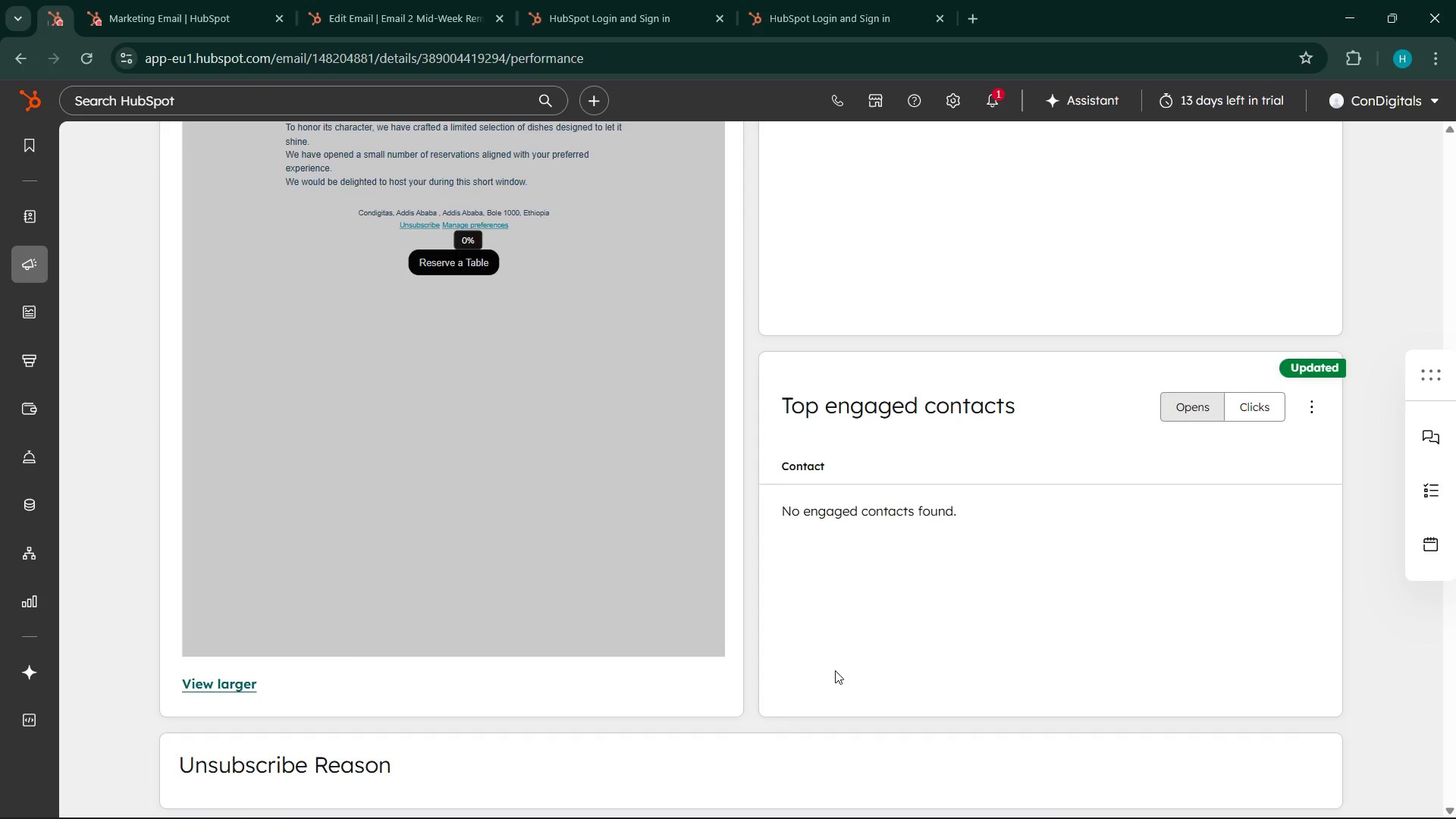 
scroll: coordinate [835, 670], scroll_direction: up, amount: 4.0
 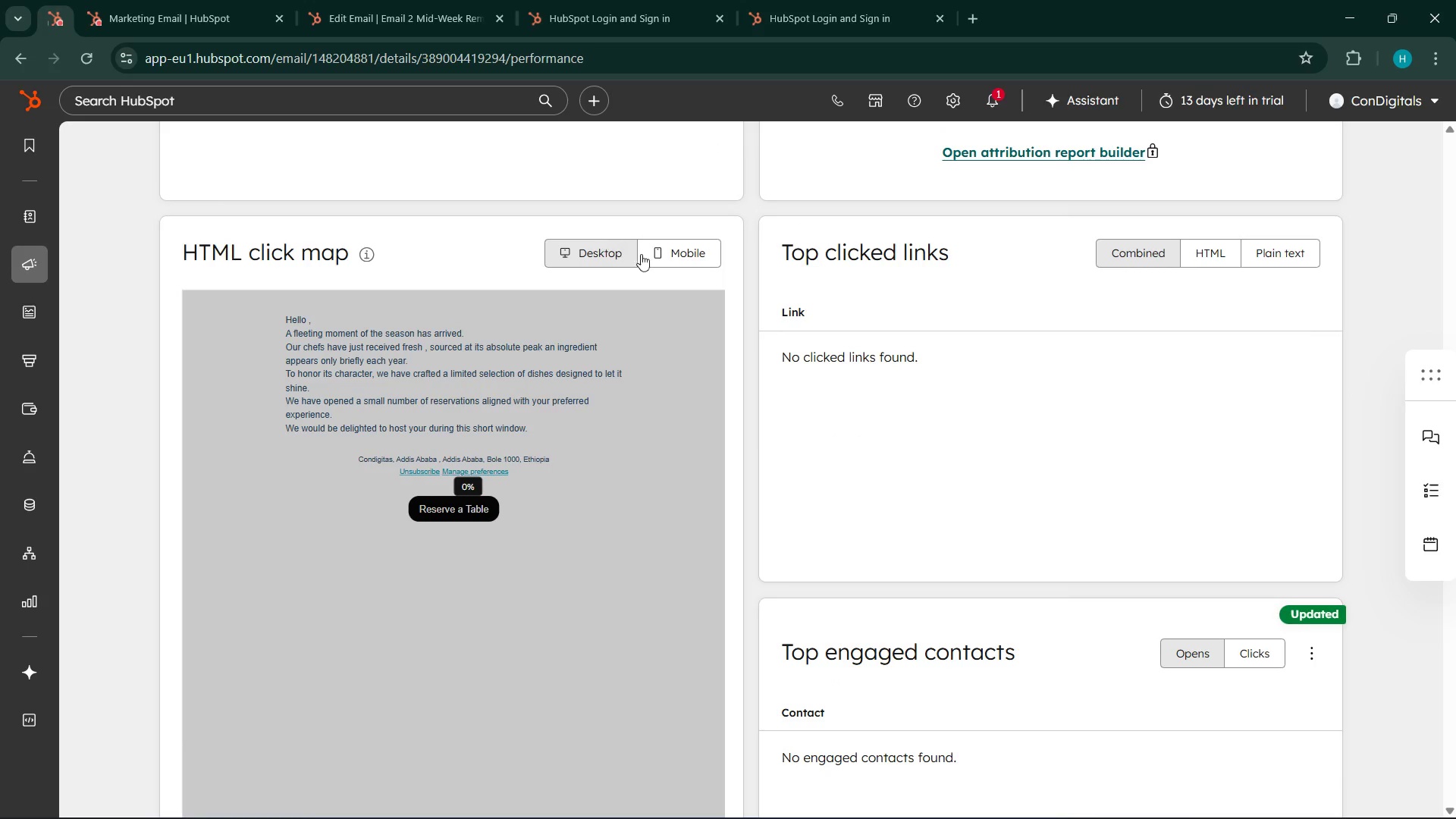 
left_click([686, 260])
 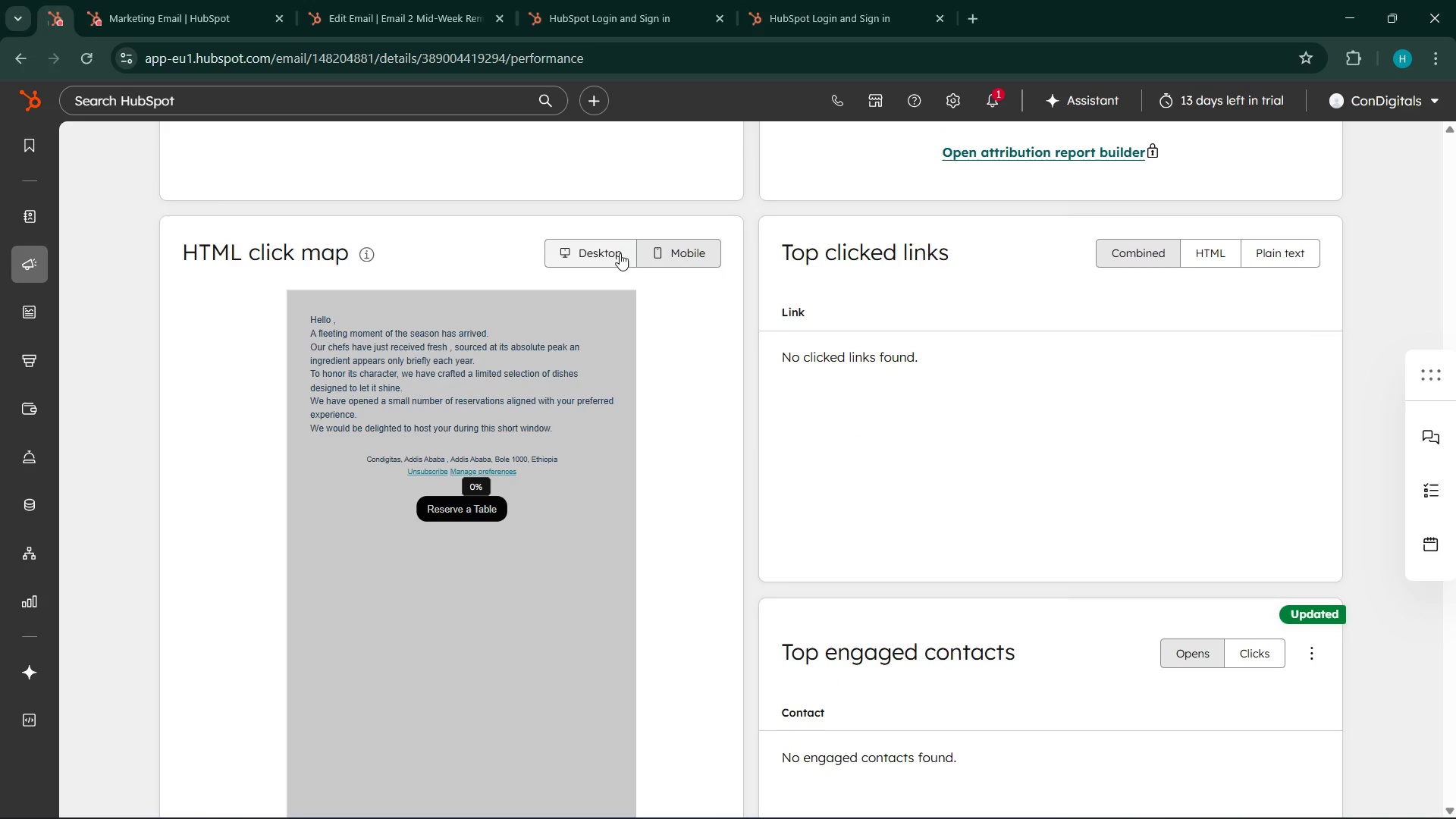 
left_click([612, 249])
 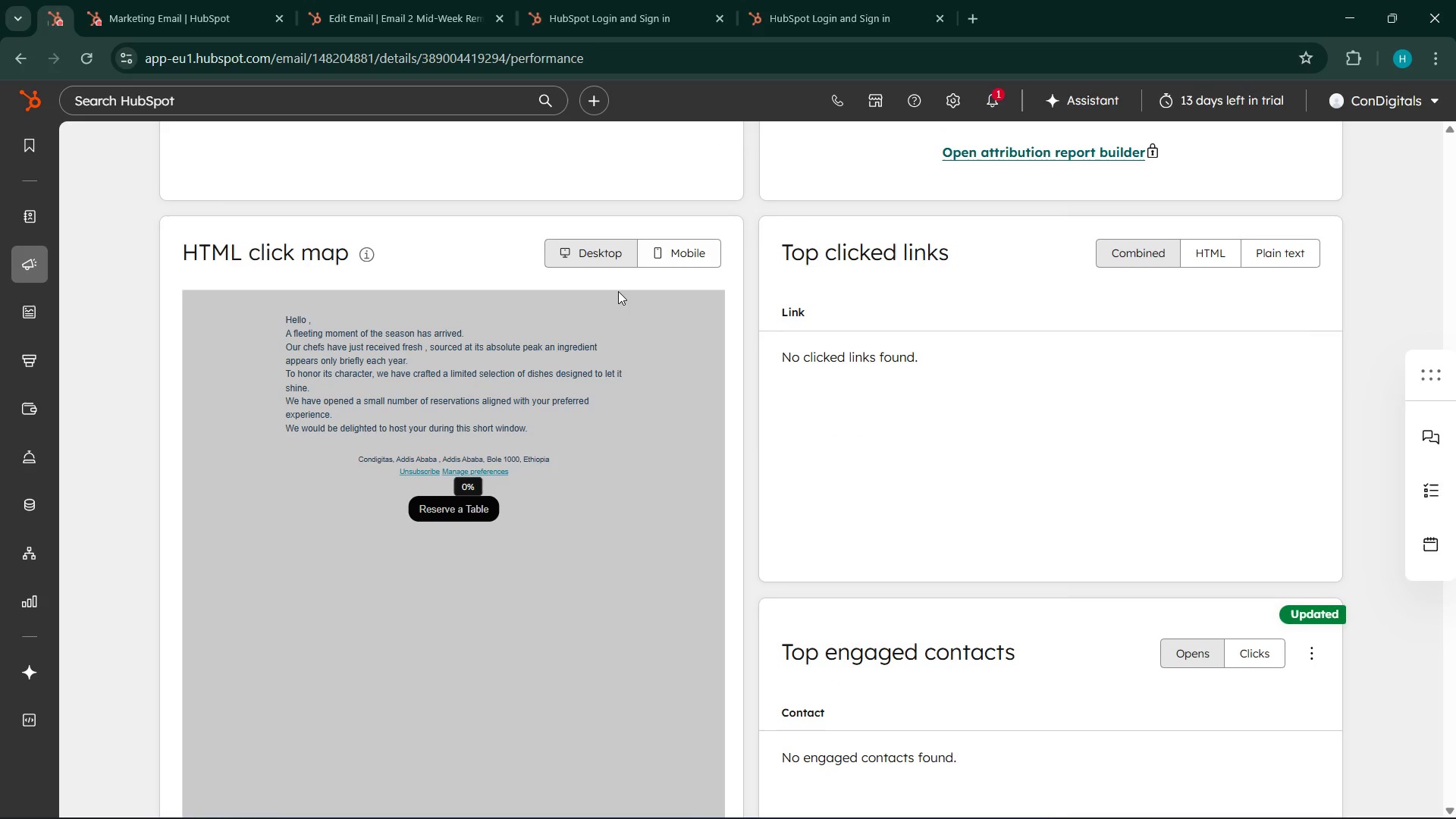 
wait(10.49)
 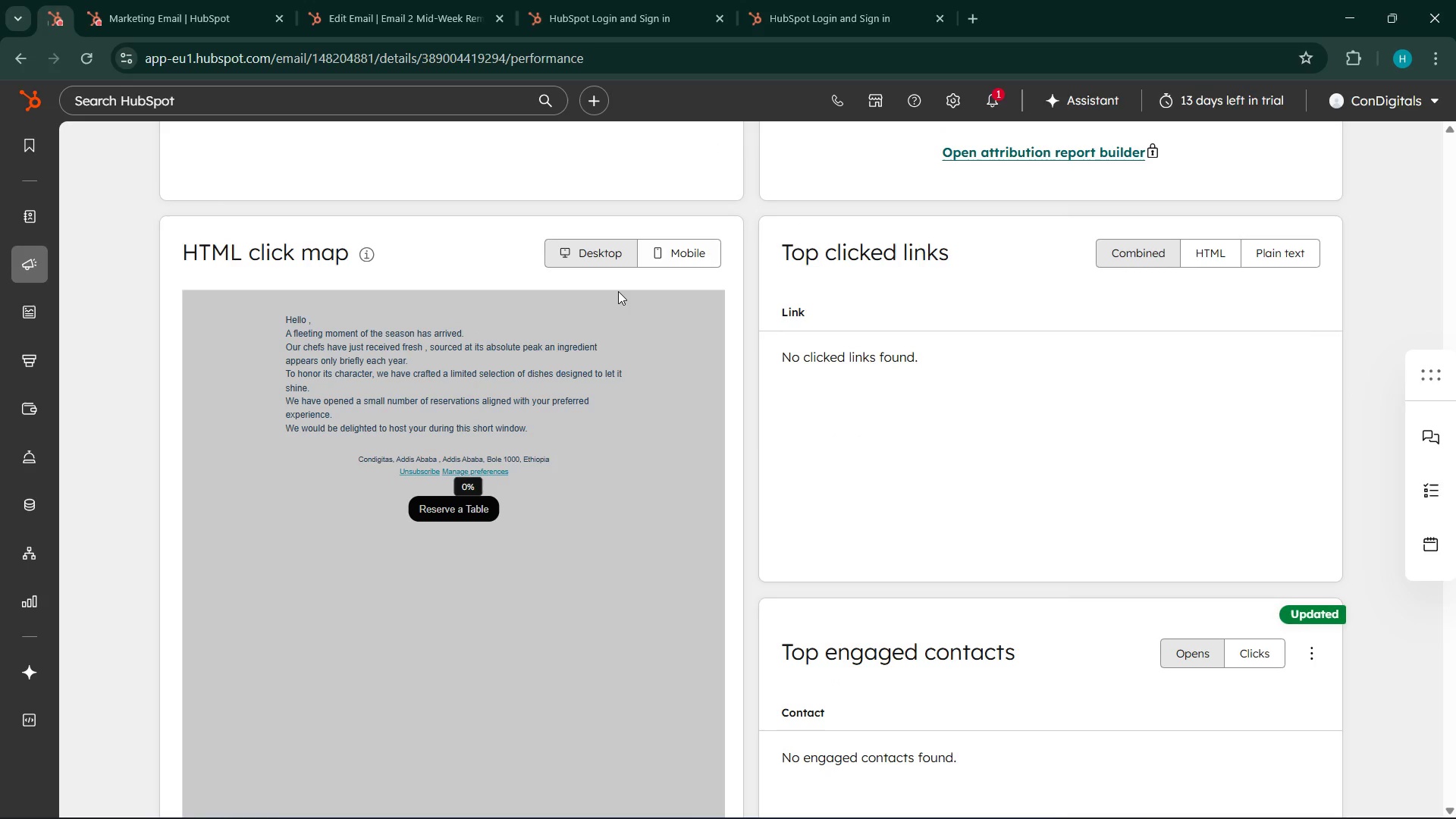 
mouse_move([39, 121])
 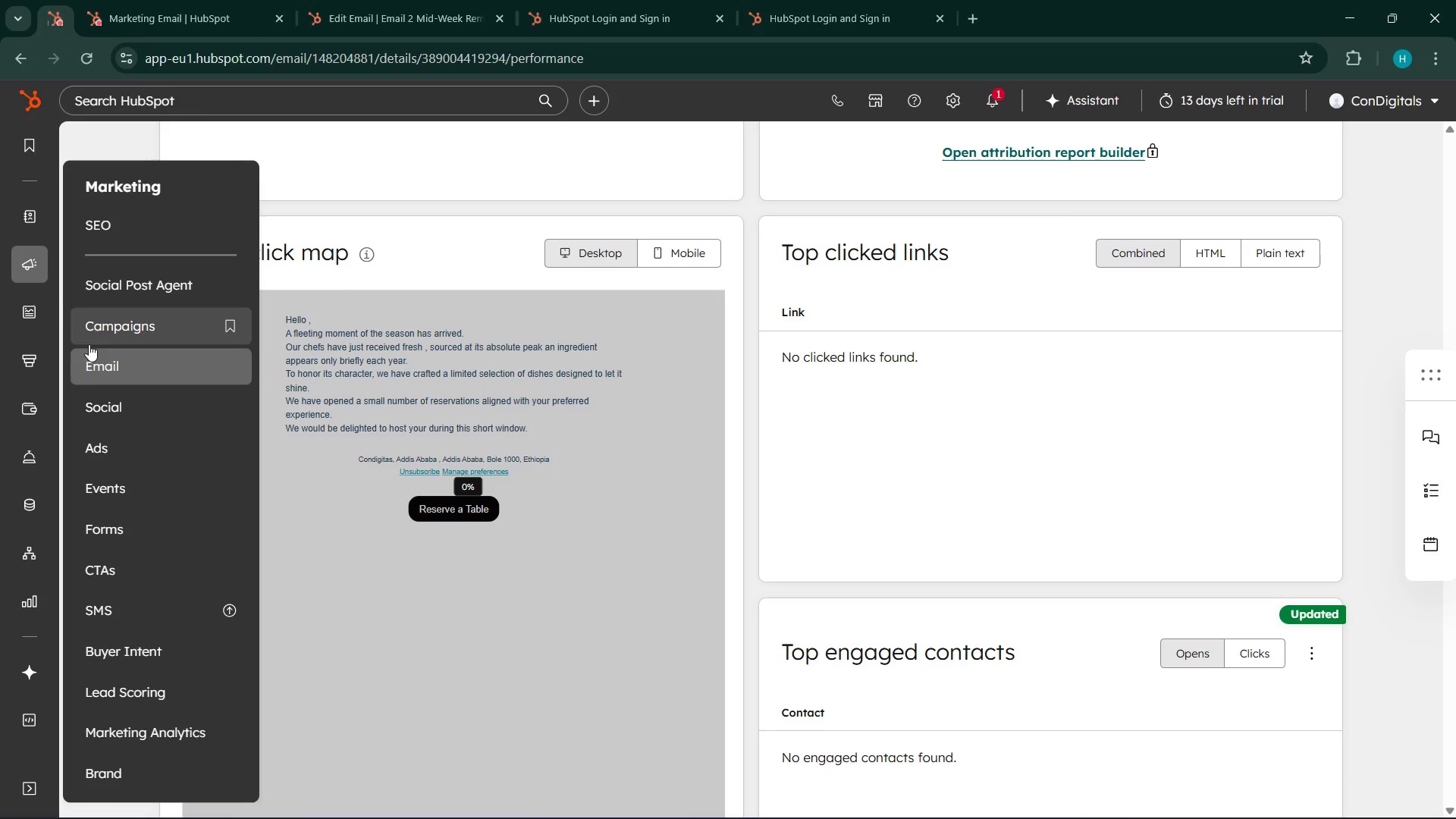 
left_click([115, 362])
 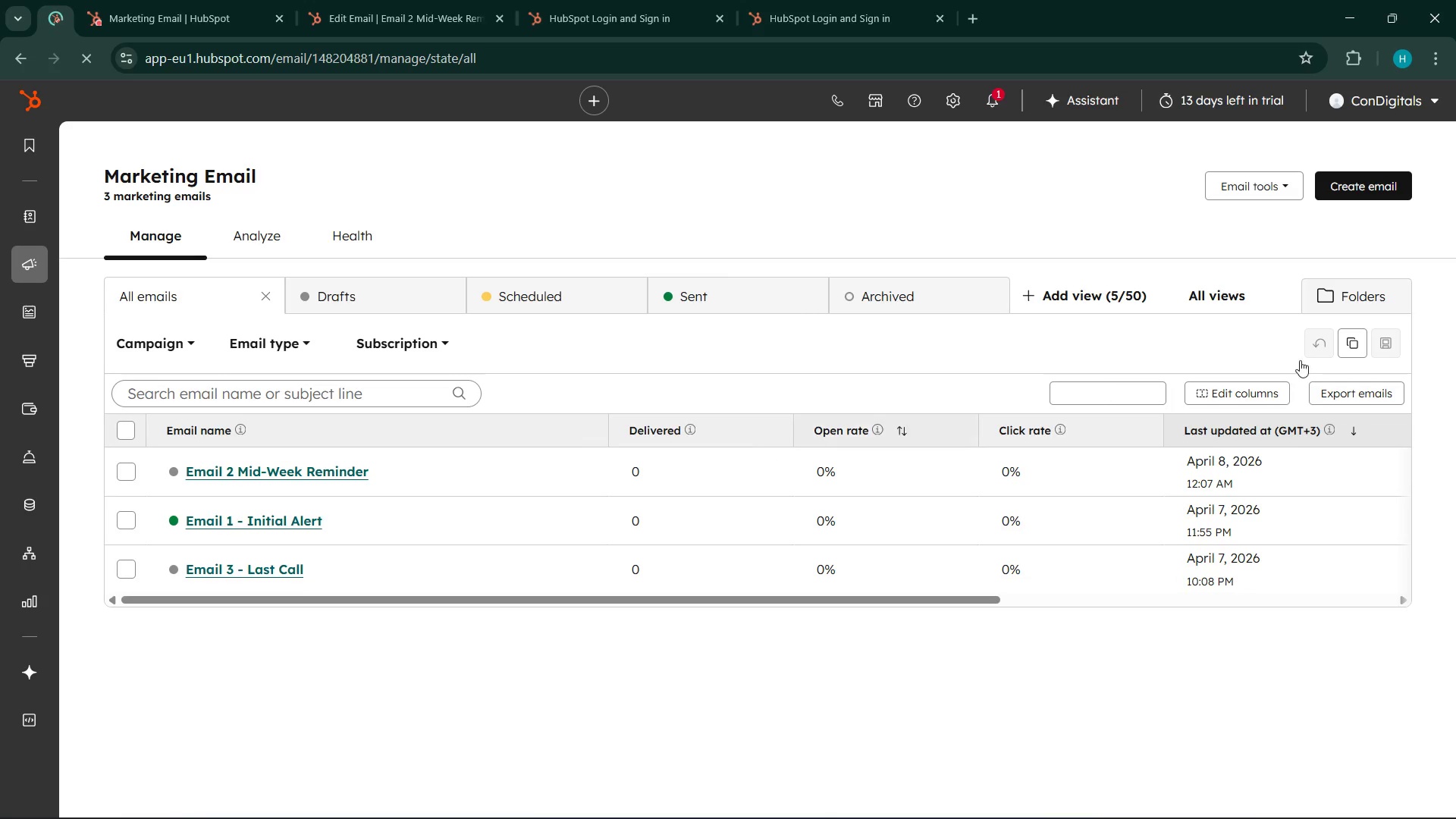 
right_click([1373, 189])
 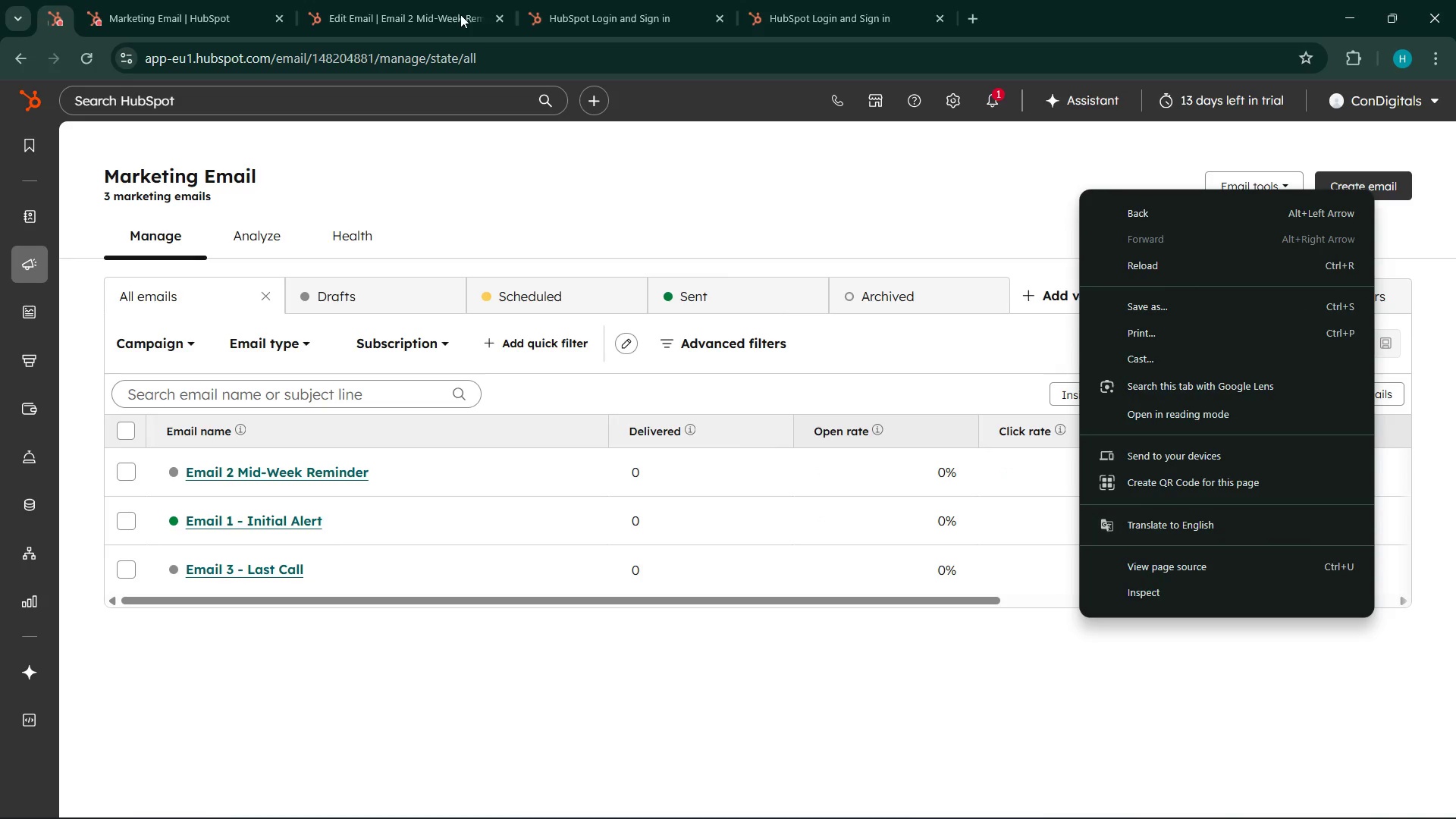 
left_click([1365, 186])
 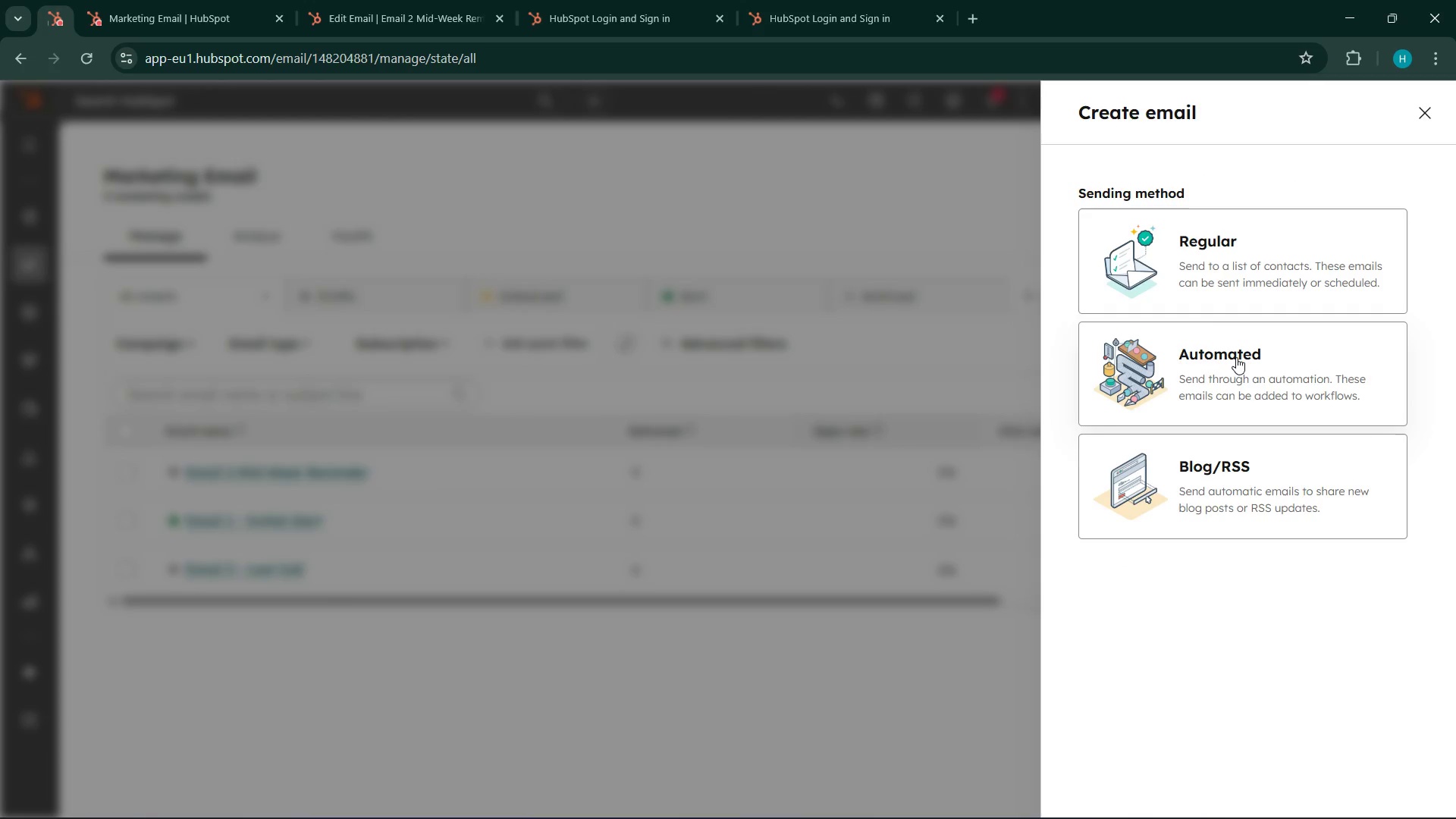 
wait(6.8)
 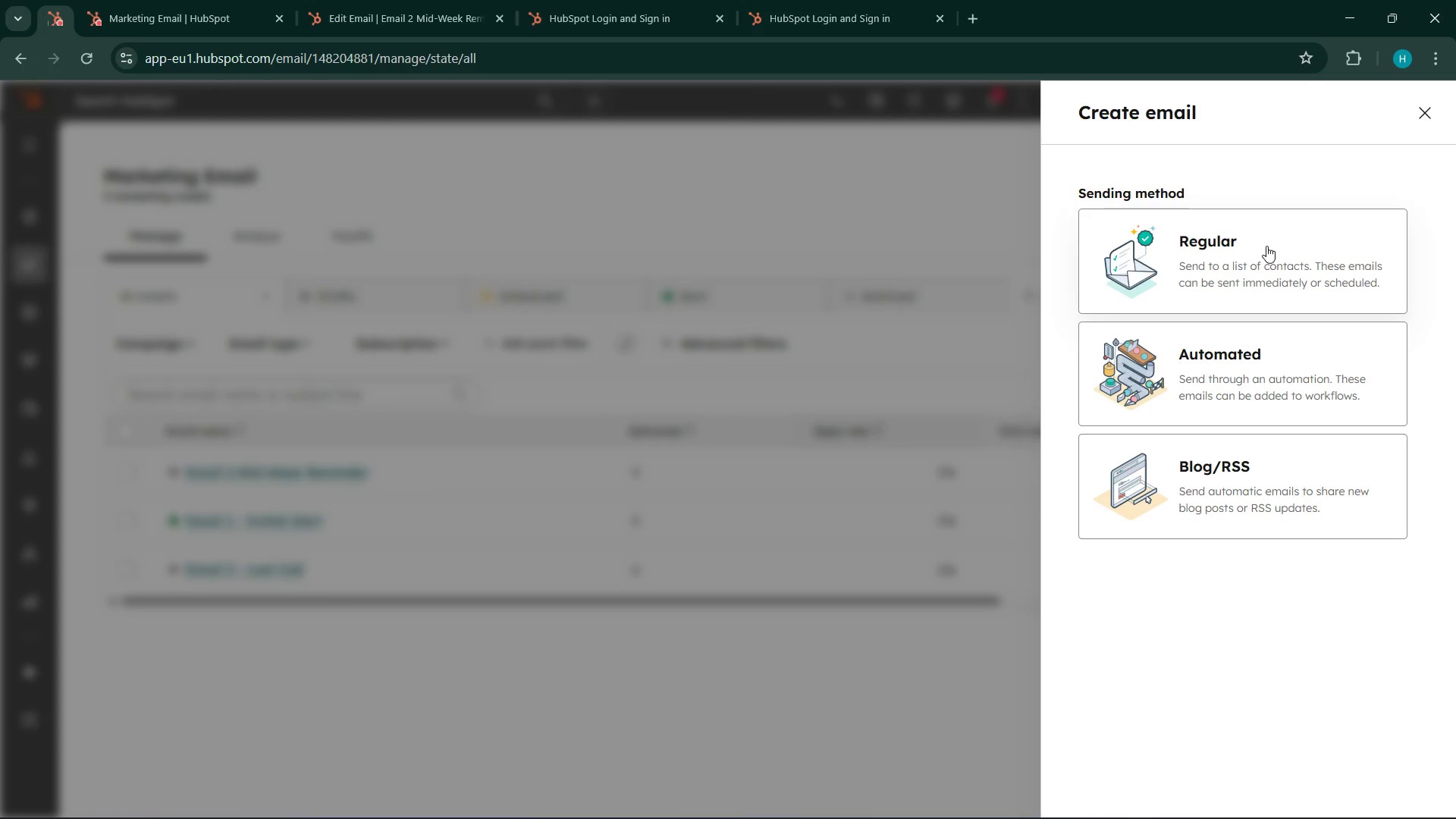 
left_click([1228, 366])
 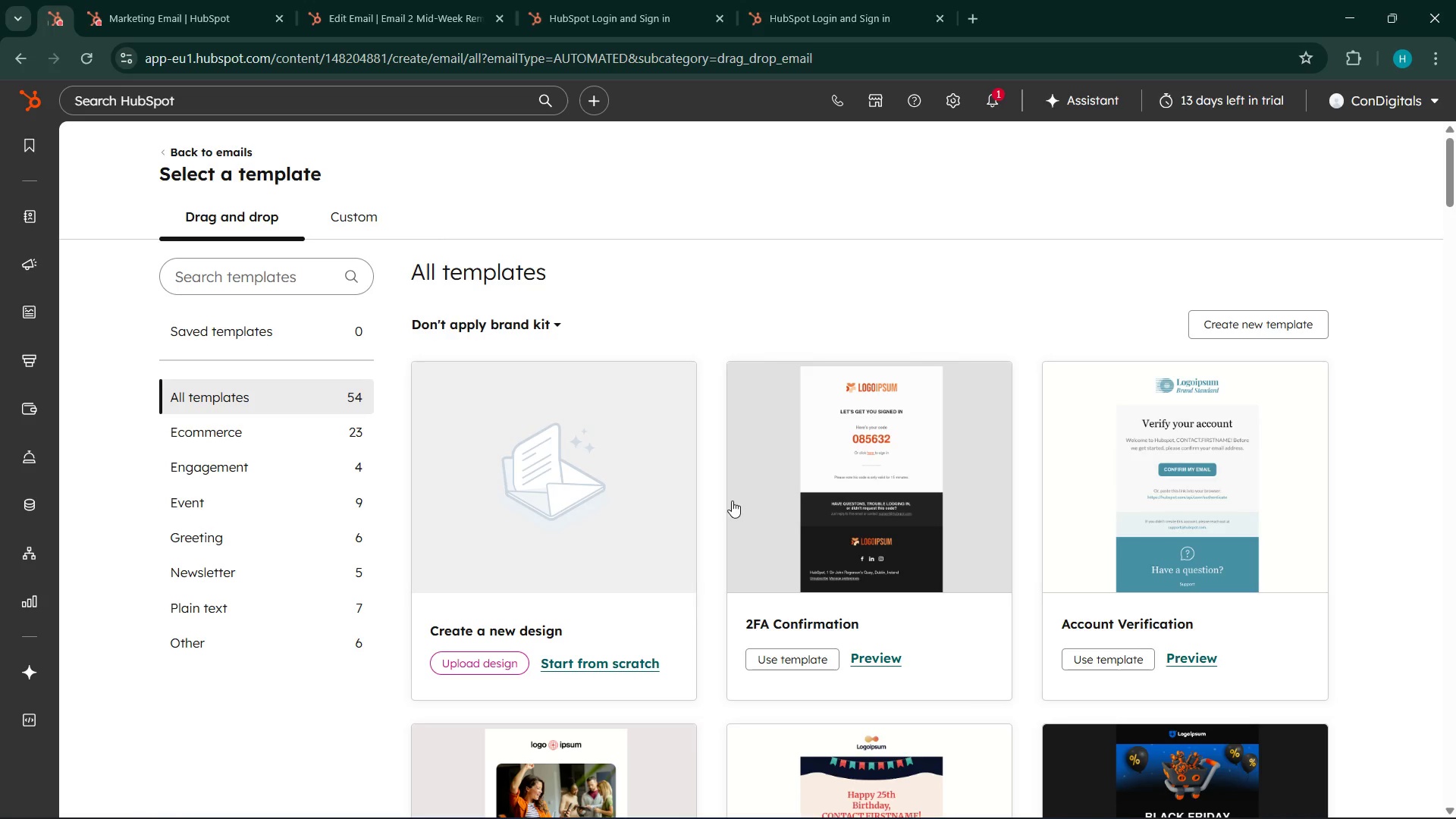 
left_click([610, 672])
 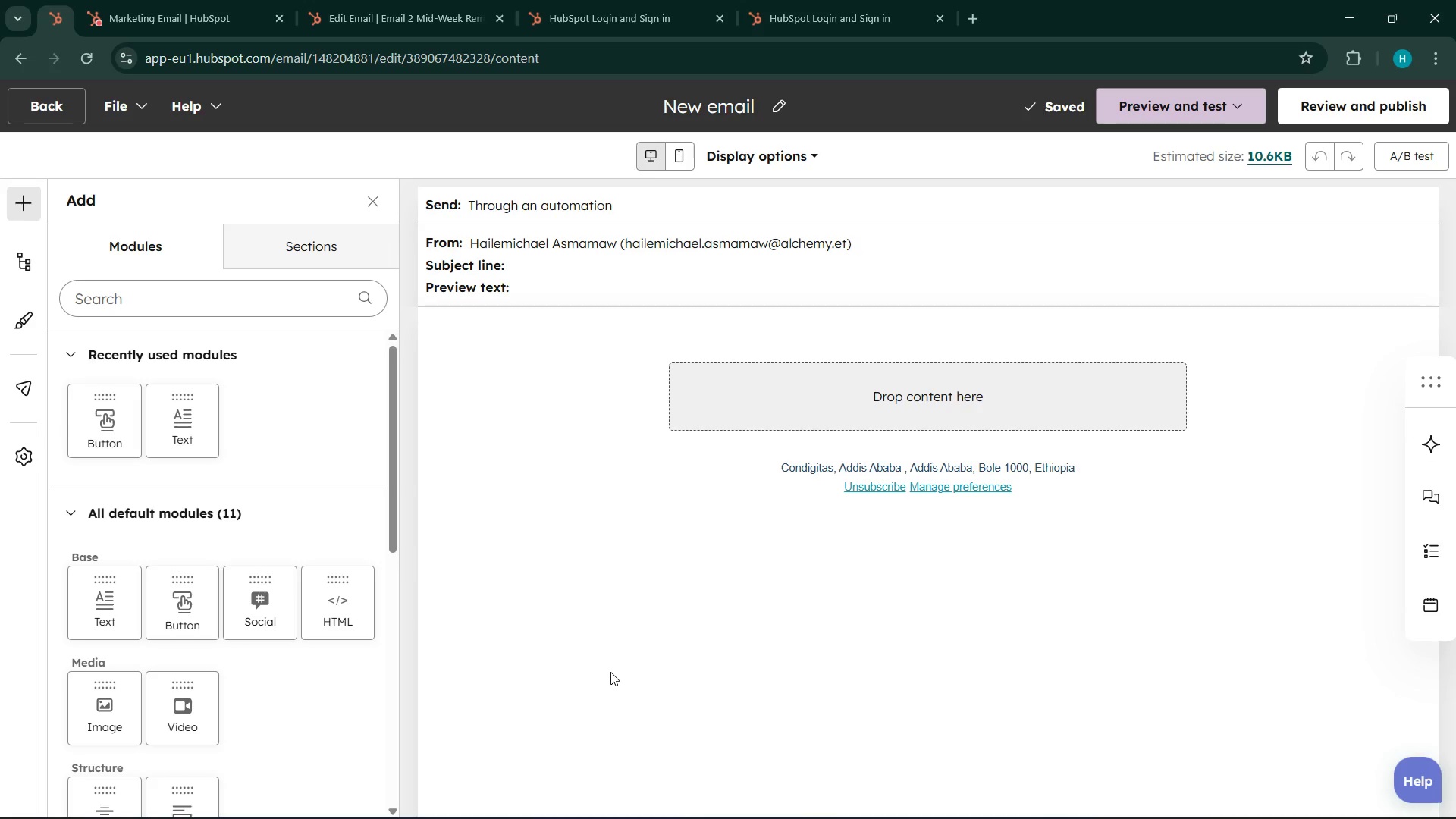 
wait(11.7)
 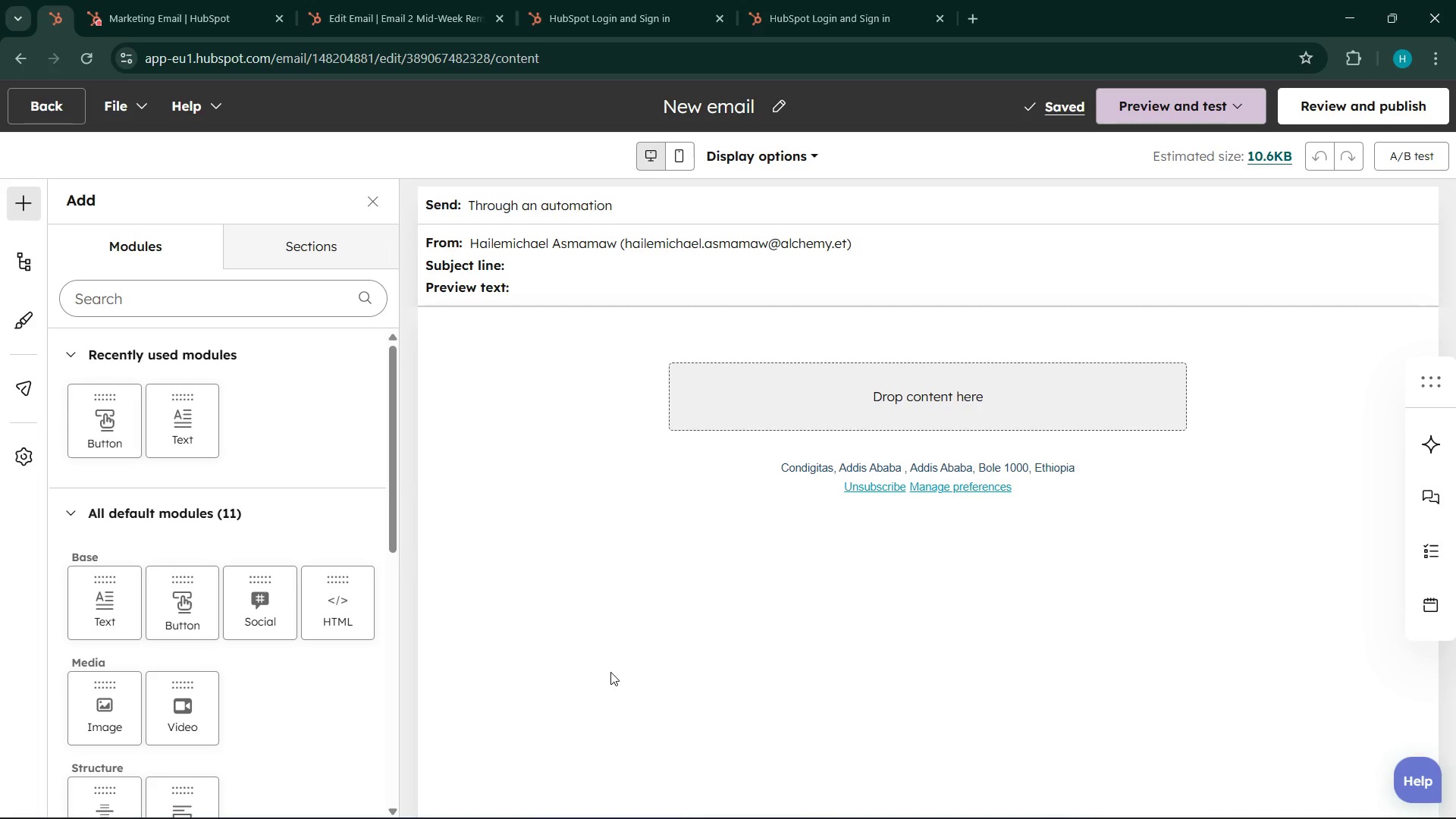 
left_click([619, 275])
 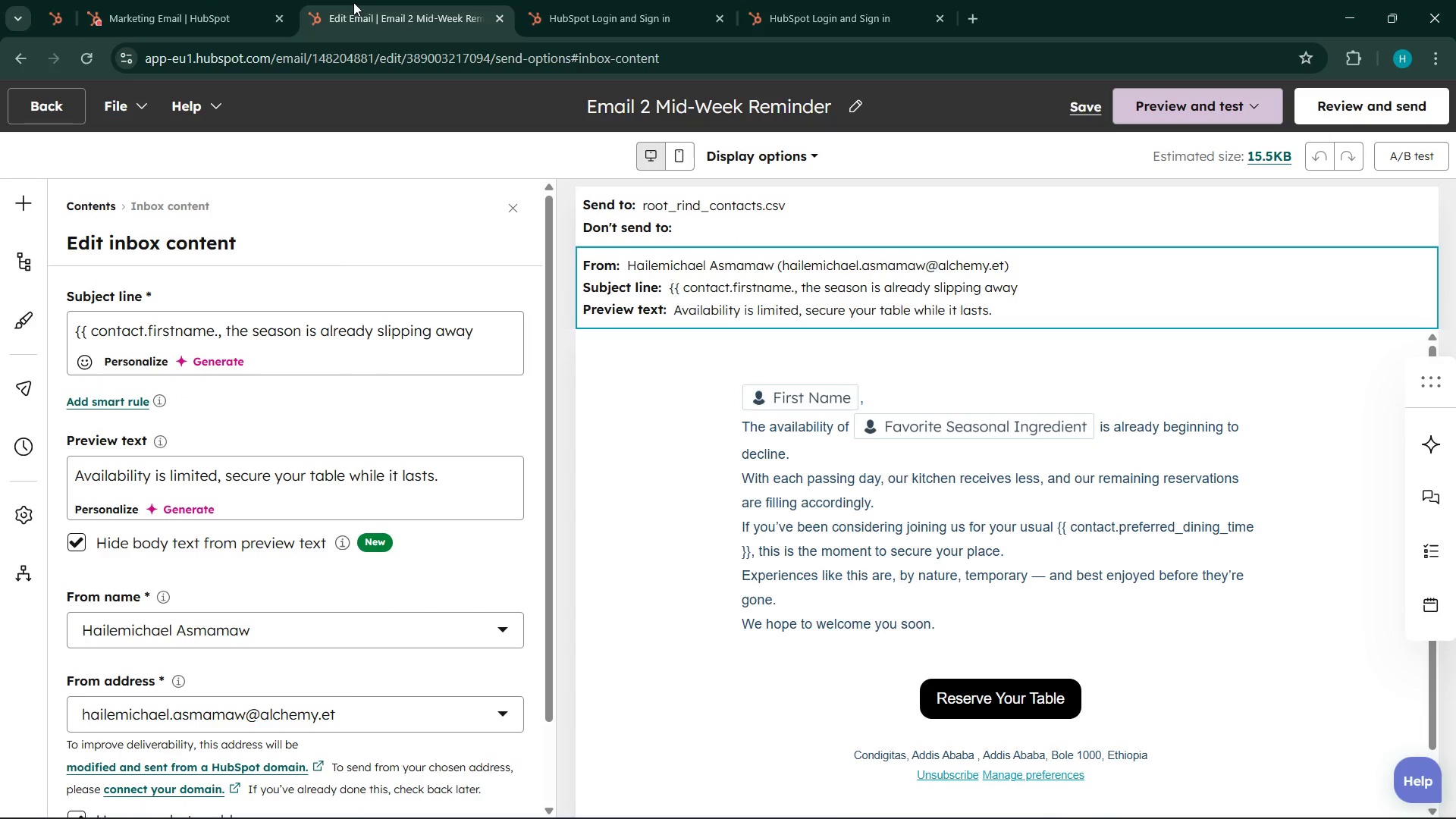 
wait(6.06)
 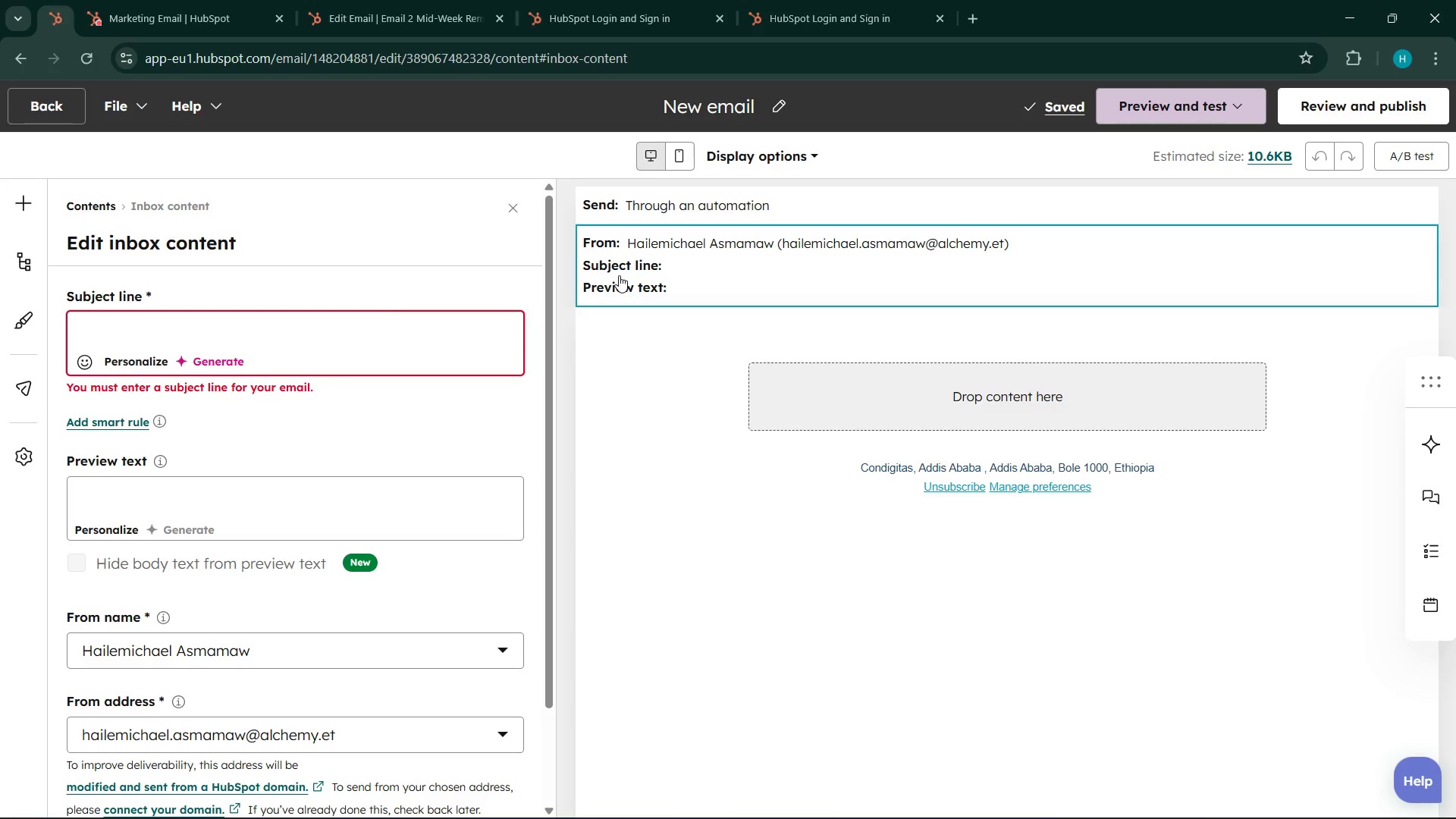 
scroll: coordinate [375, 397], scroll_direction: up, amount: 3.0
 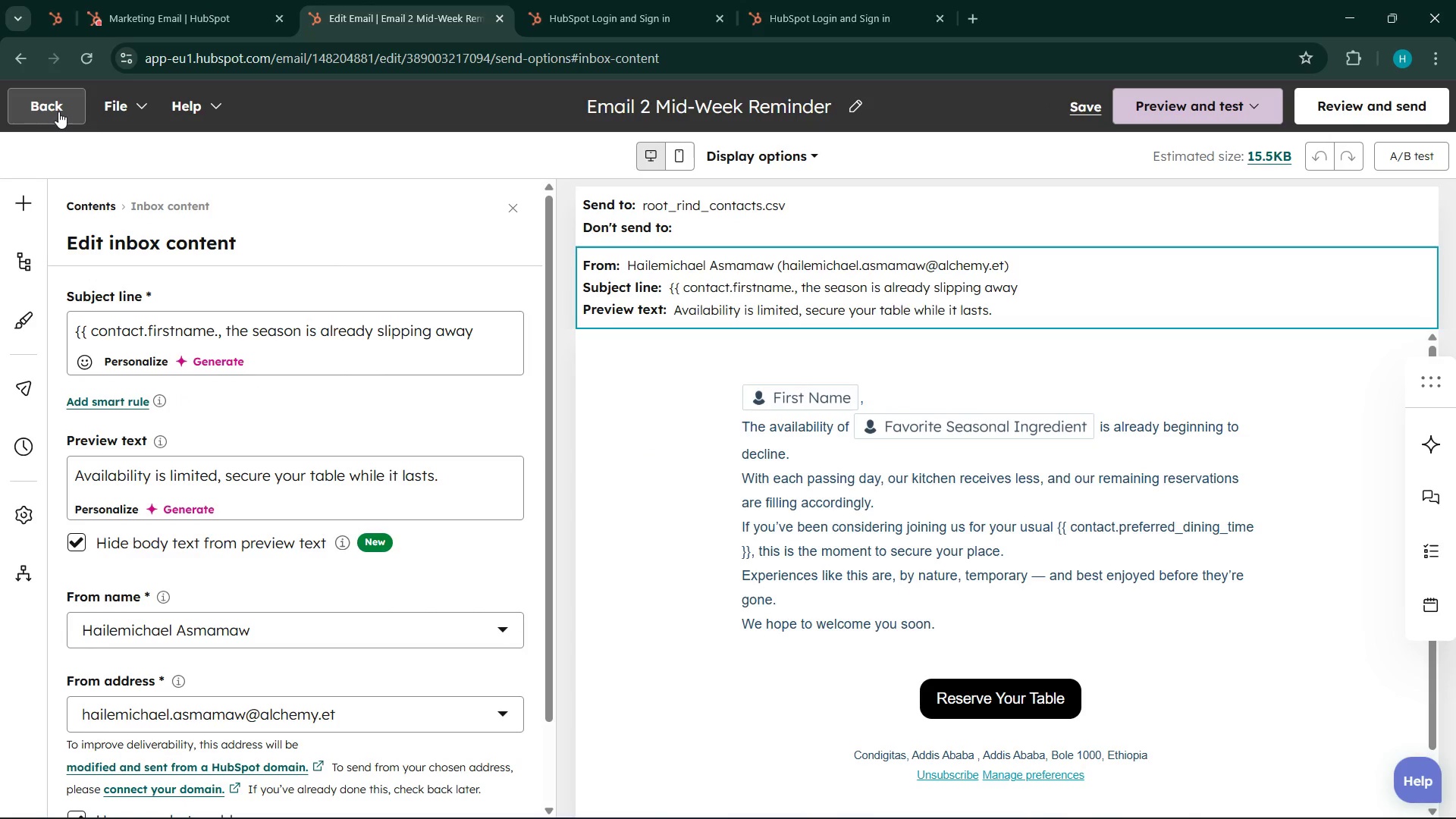 
left_click([58, 111])
 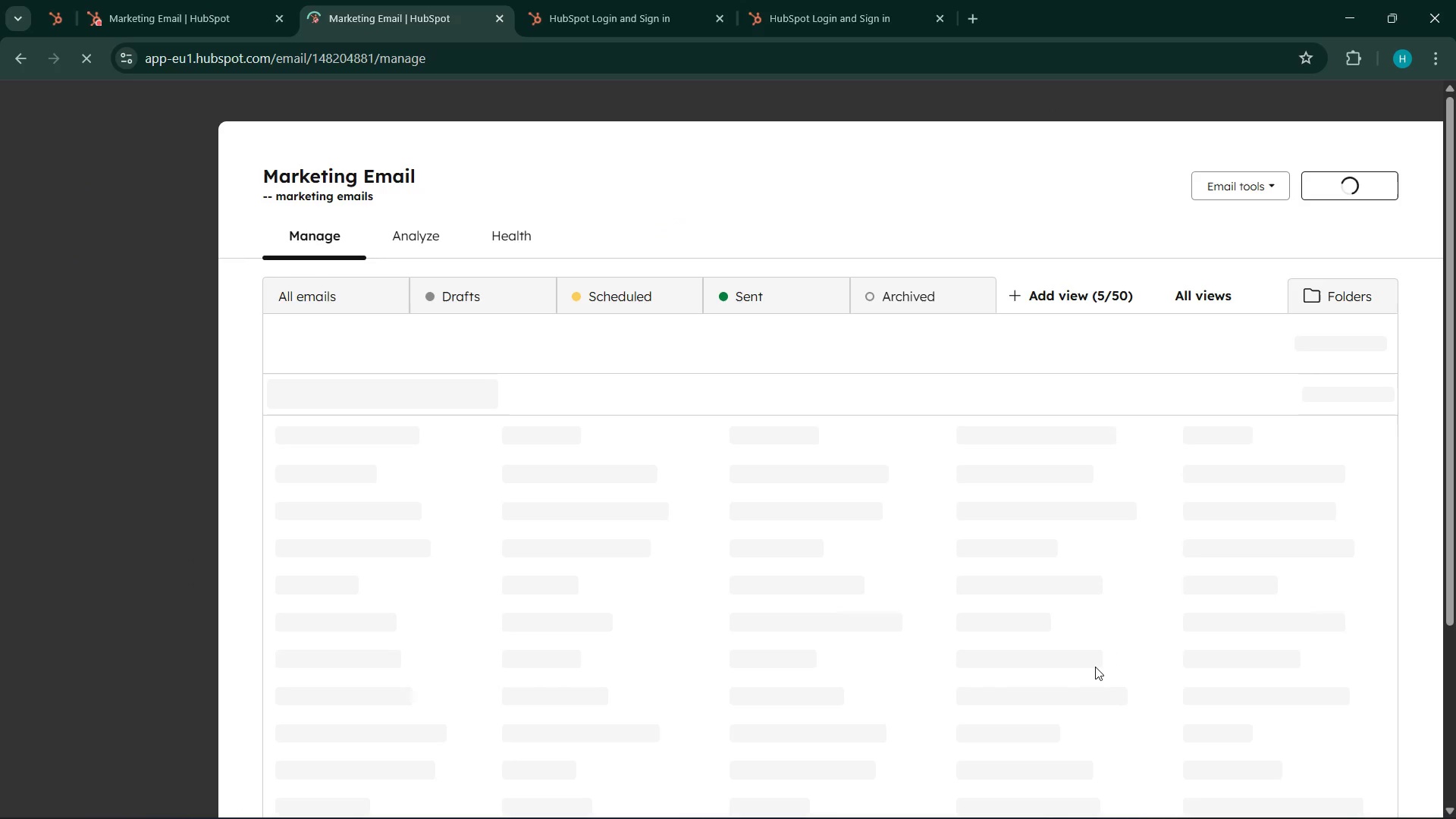 
mouse_move([554, 378])
 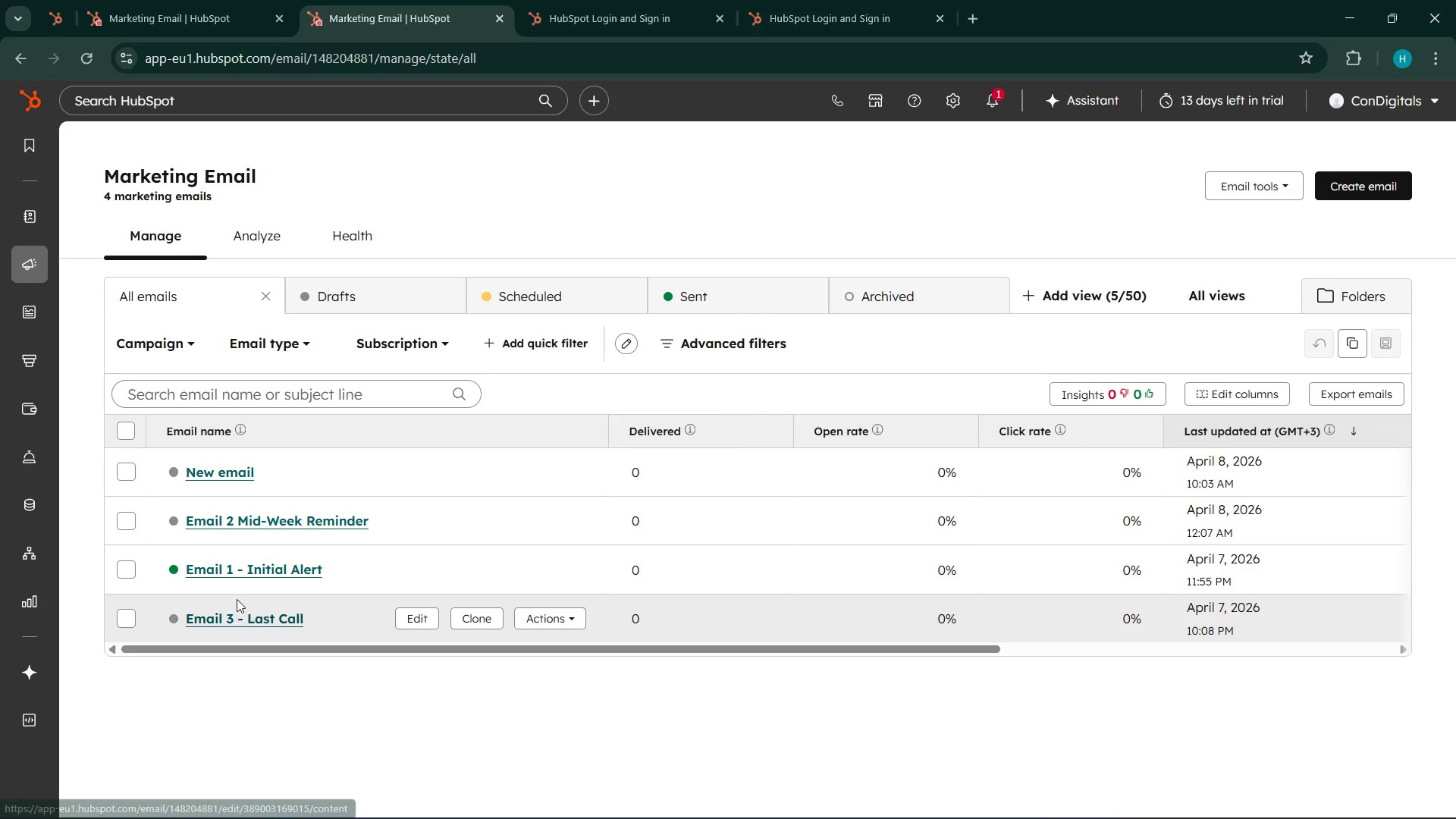 
left_click([237, 572])
 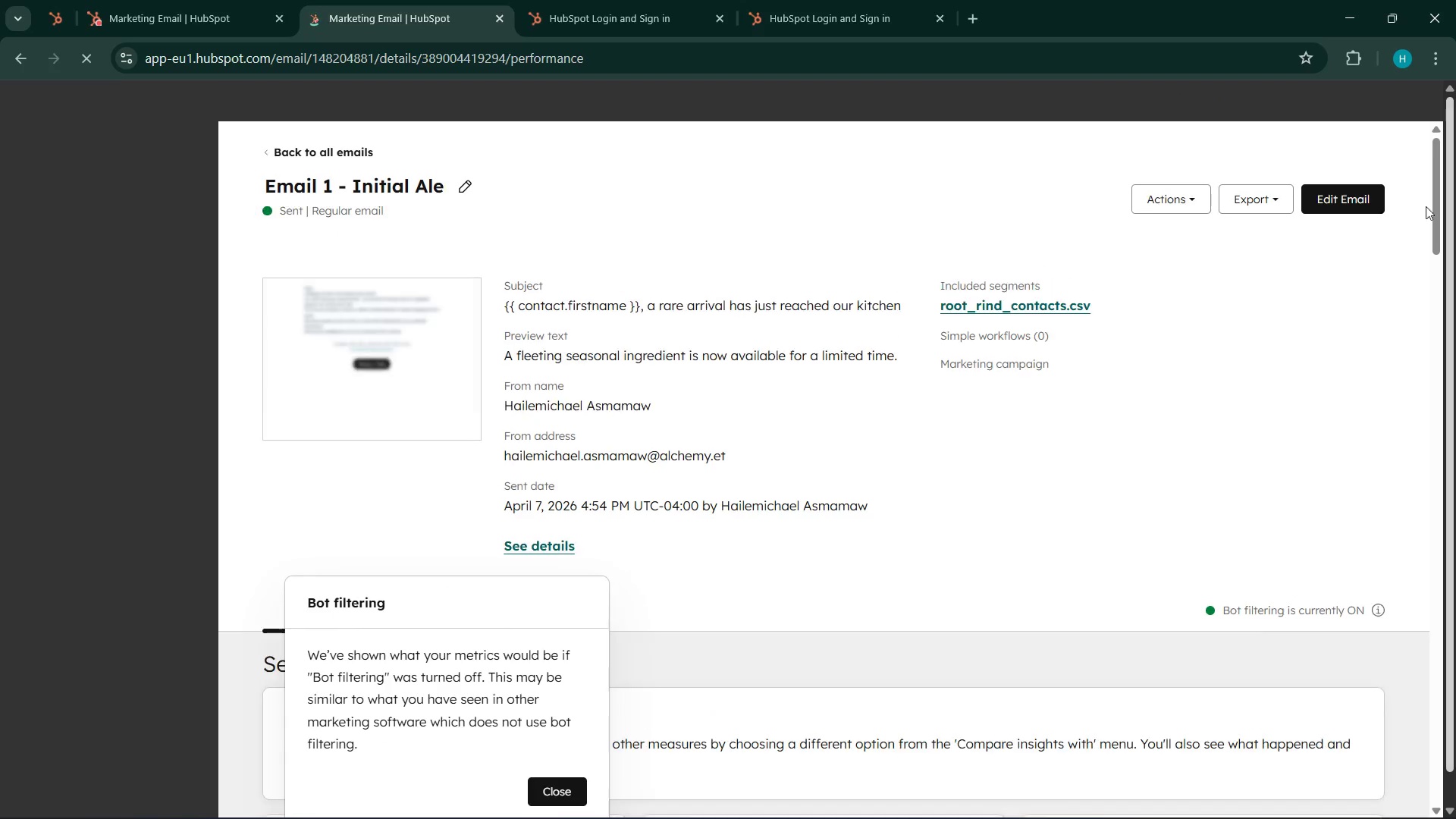 
wait(5.17)
 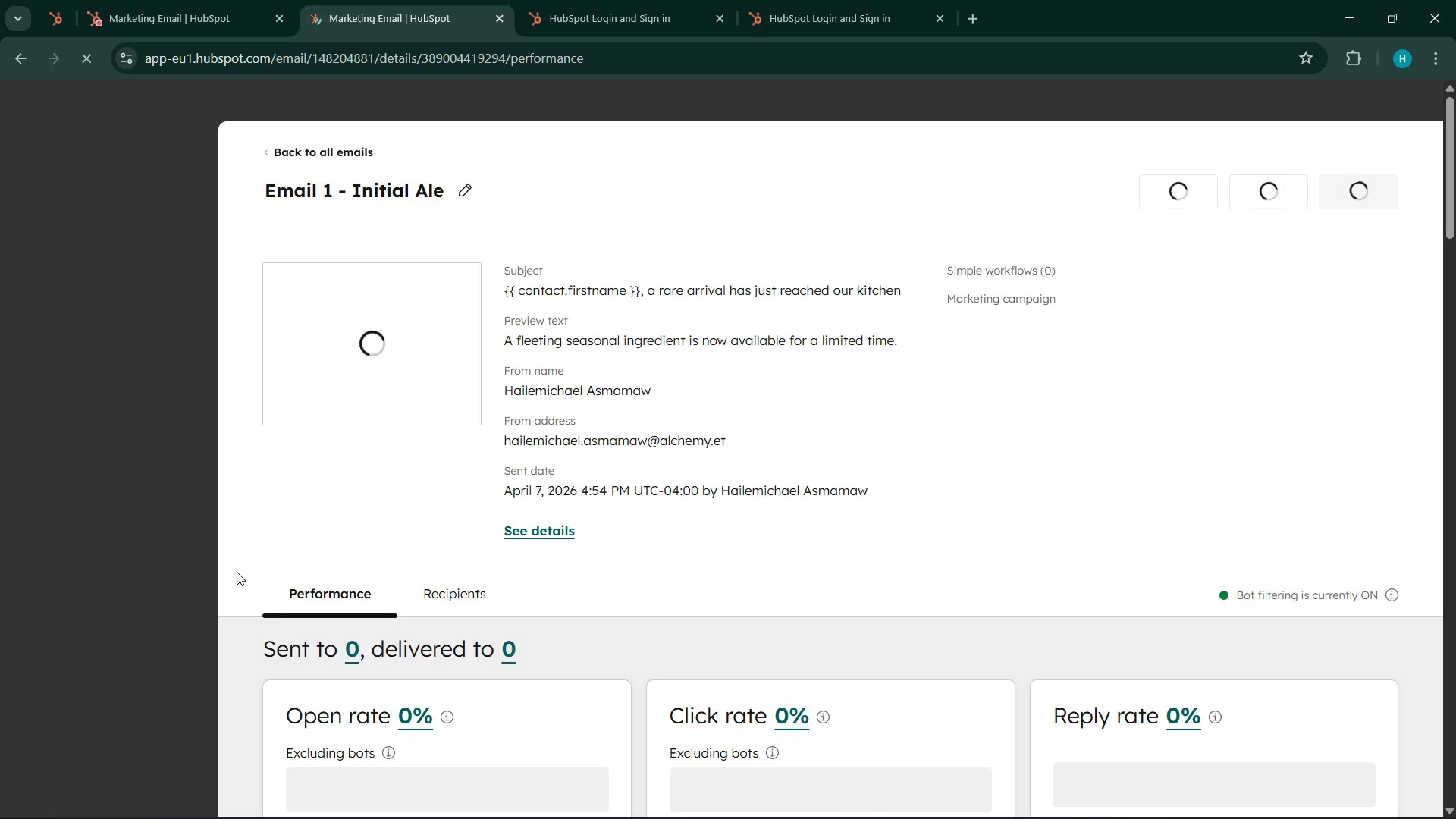 
left_click([1280, 199])
 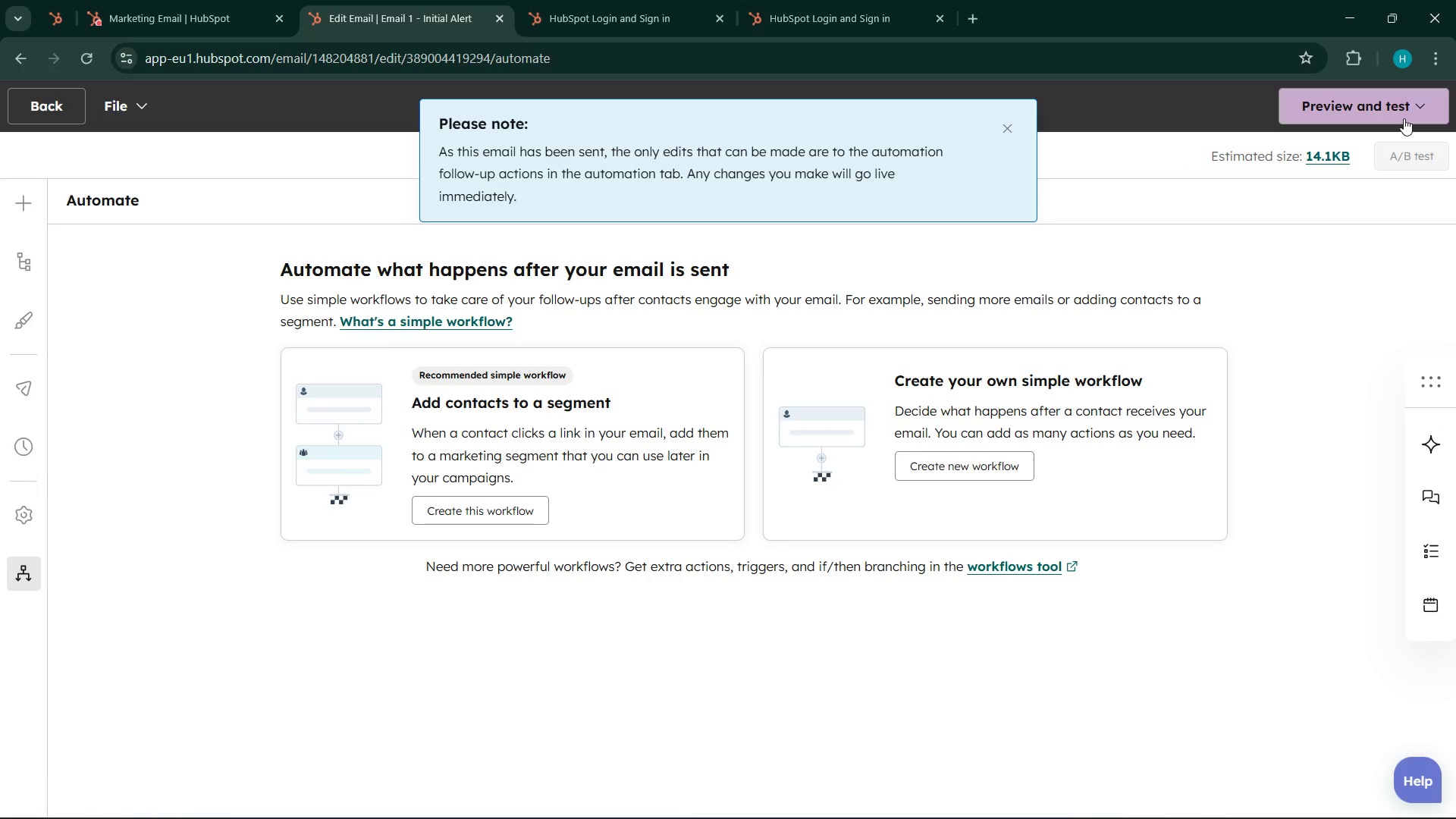 
wait(12.17)
 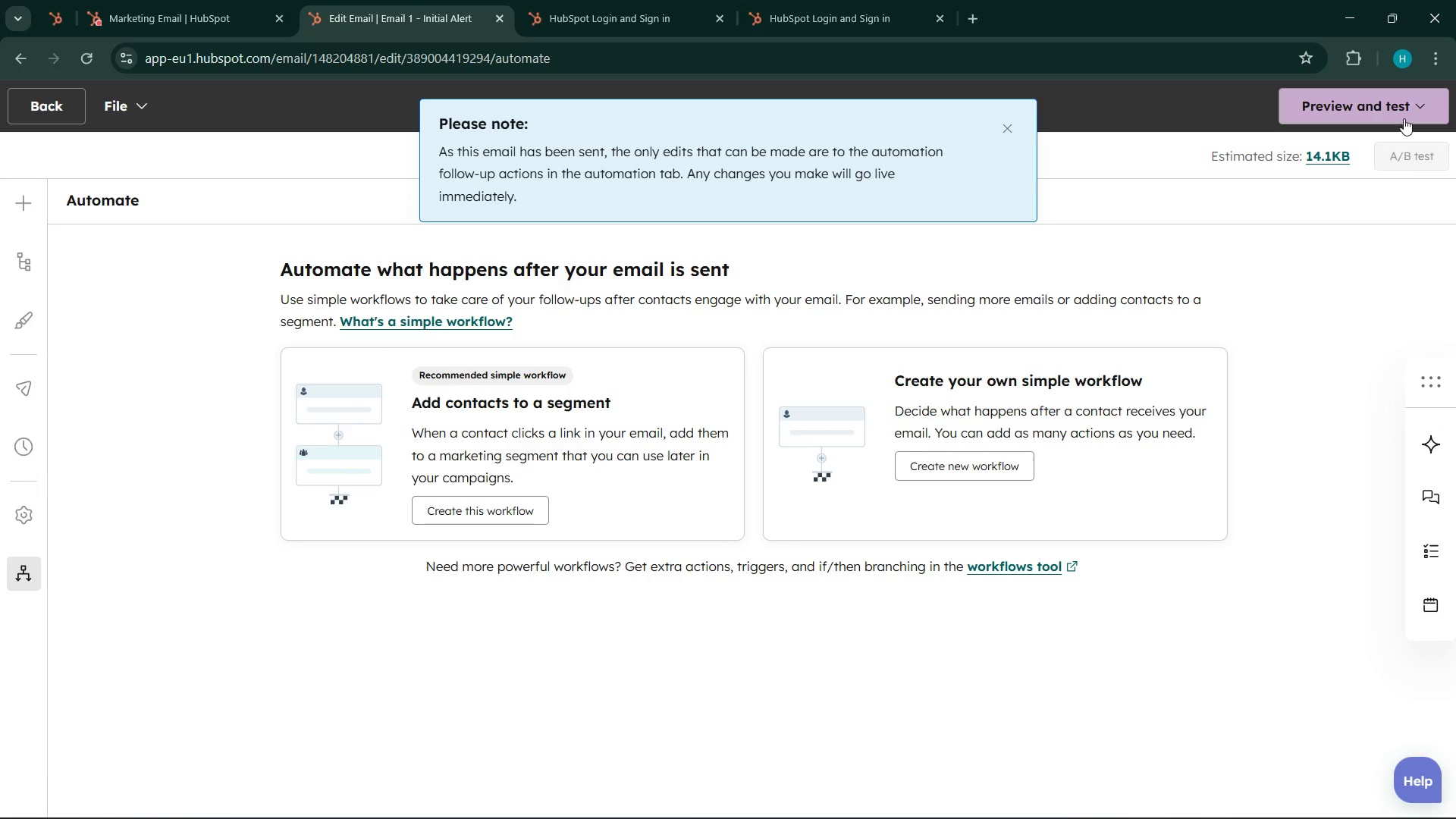 
left_click([1384, 104])
 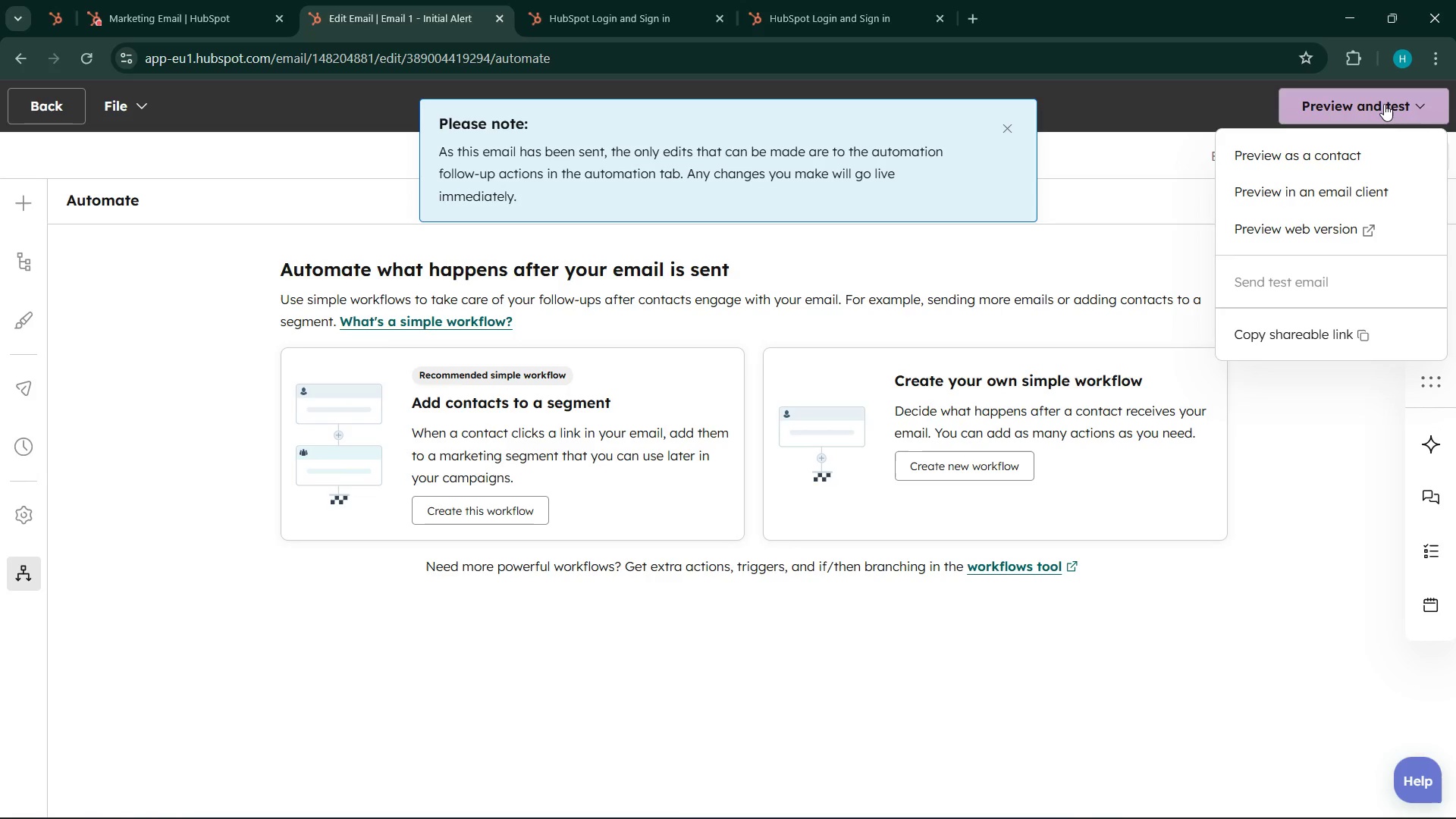 
left_click([1384, 104])
 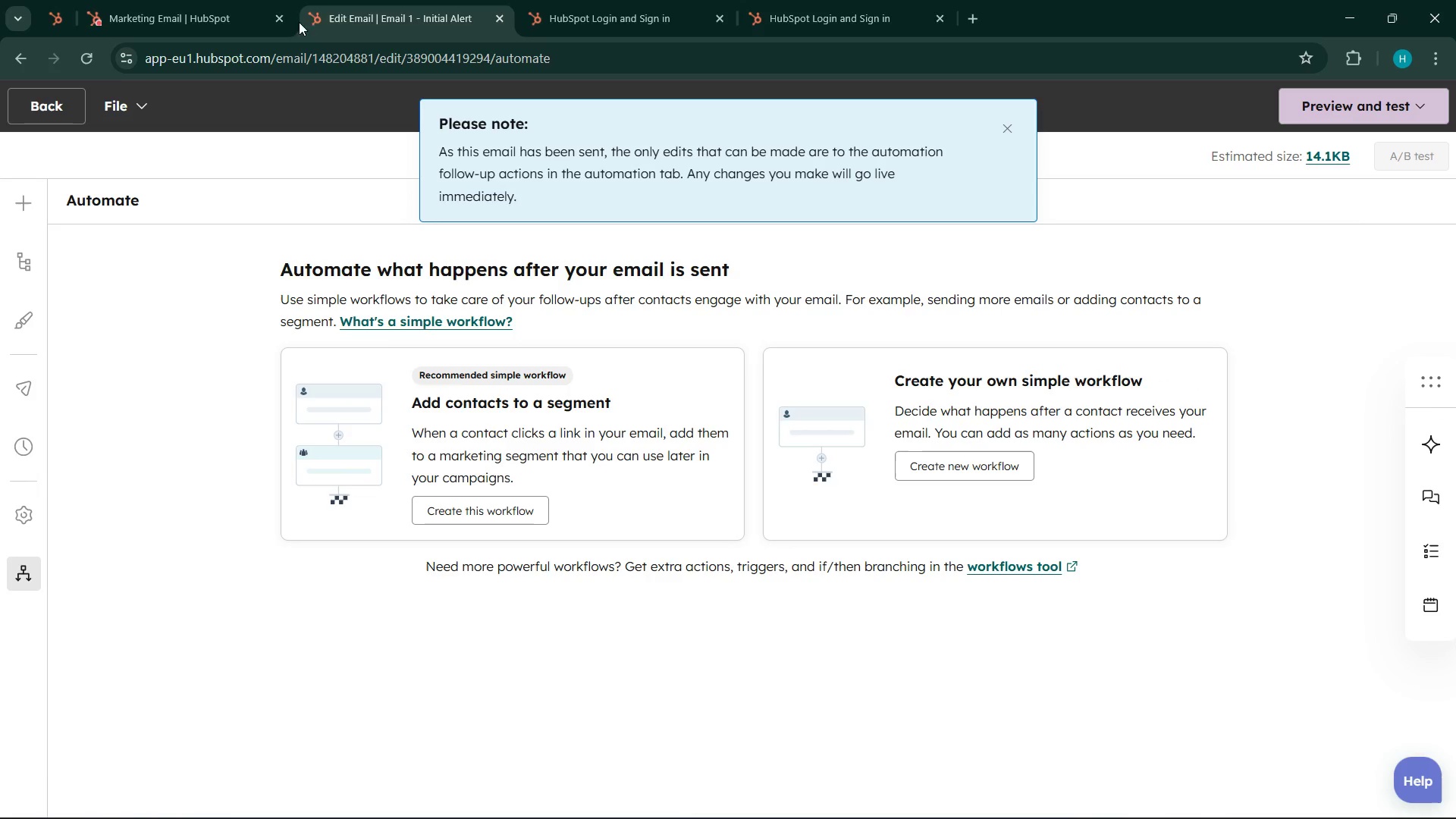 
left_click([198, 0])
 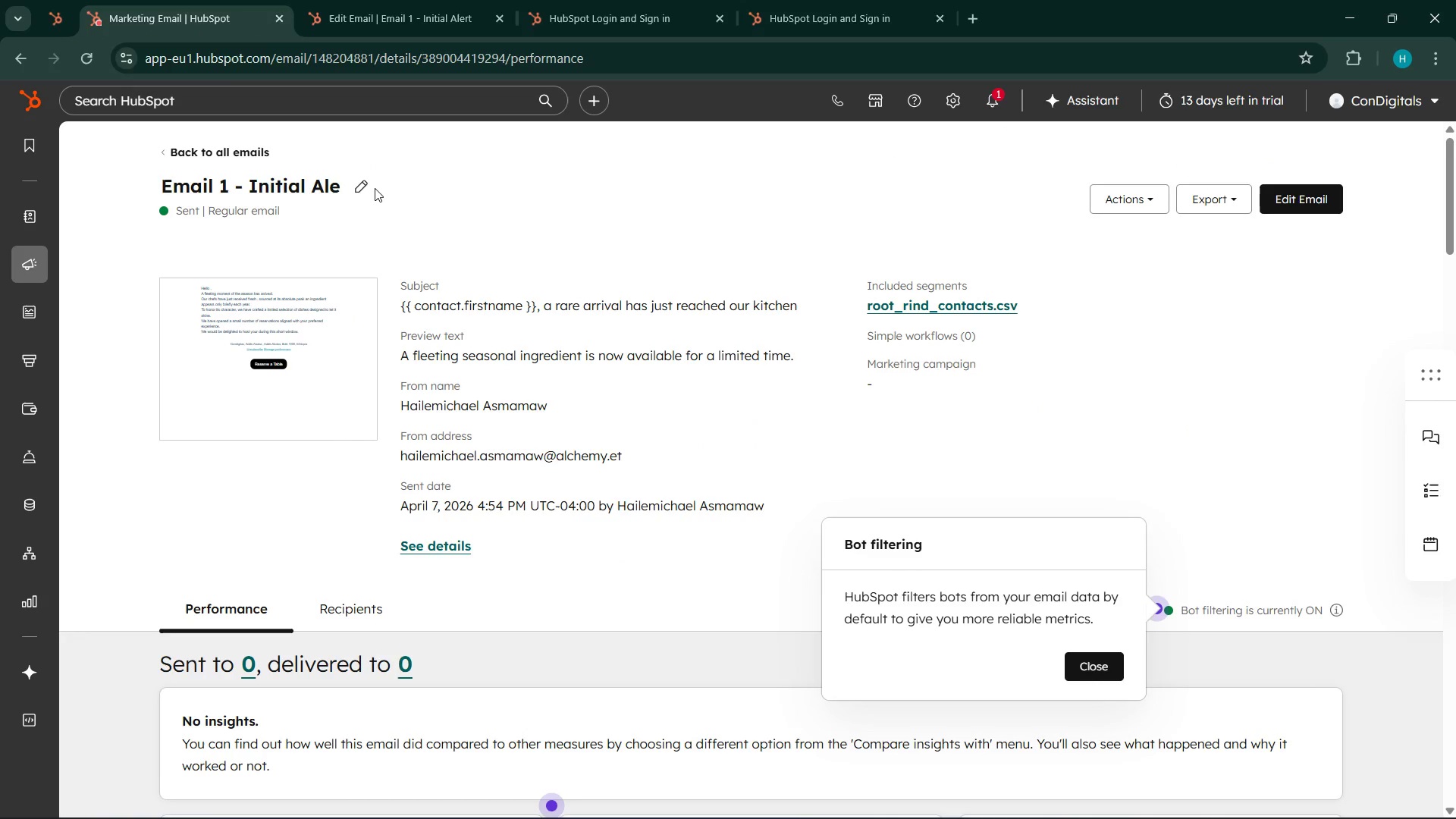 
left_click([362, 186])
 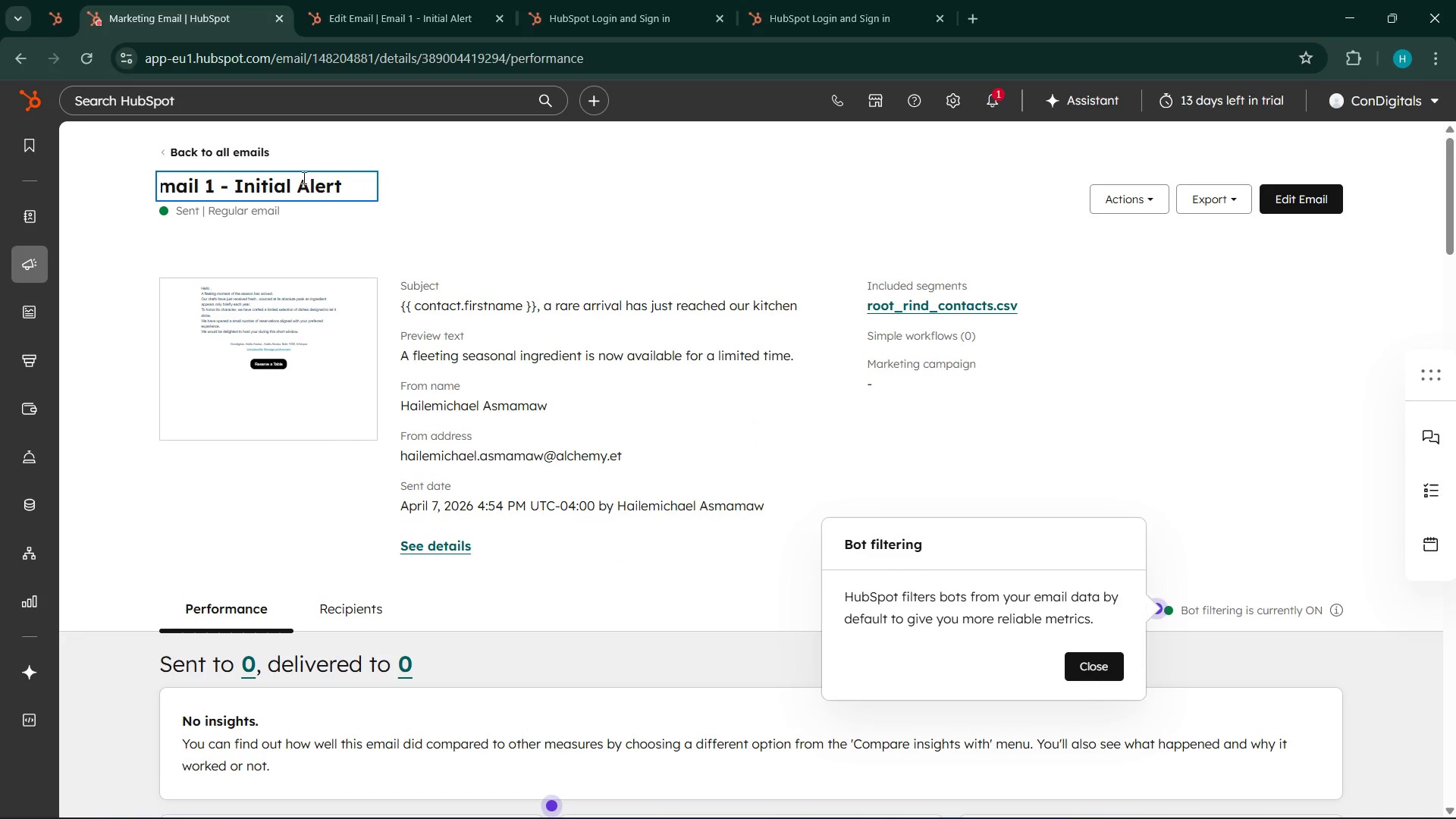 
double_click([301, 177])
 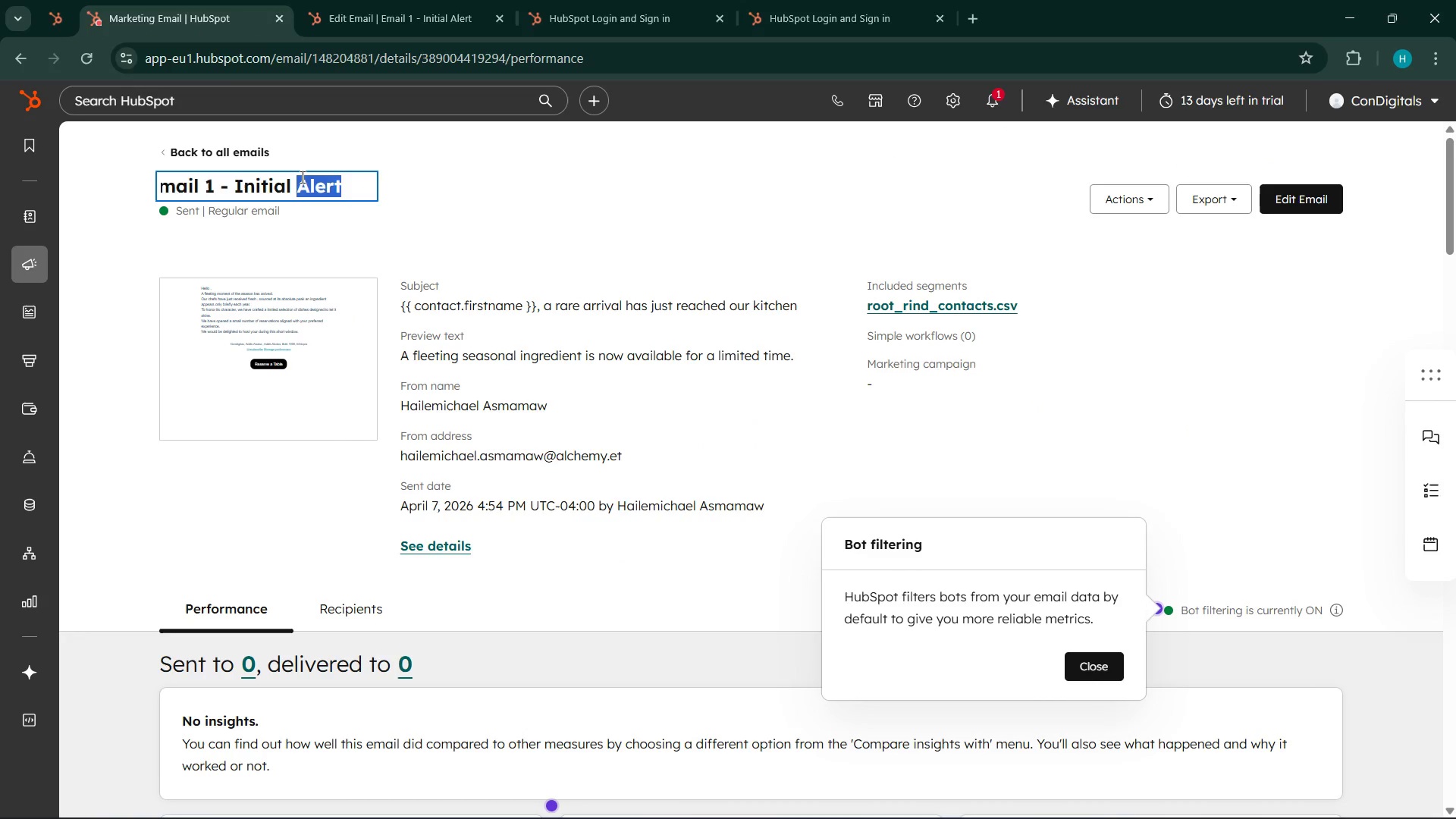 
triple_click([301, 177])
 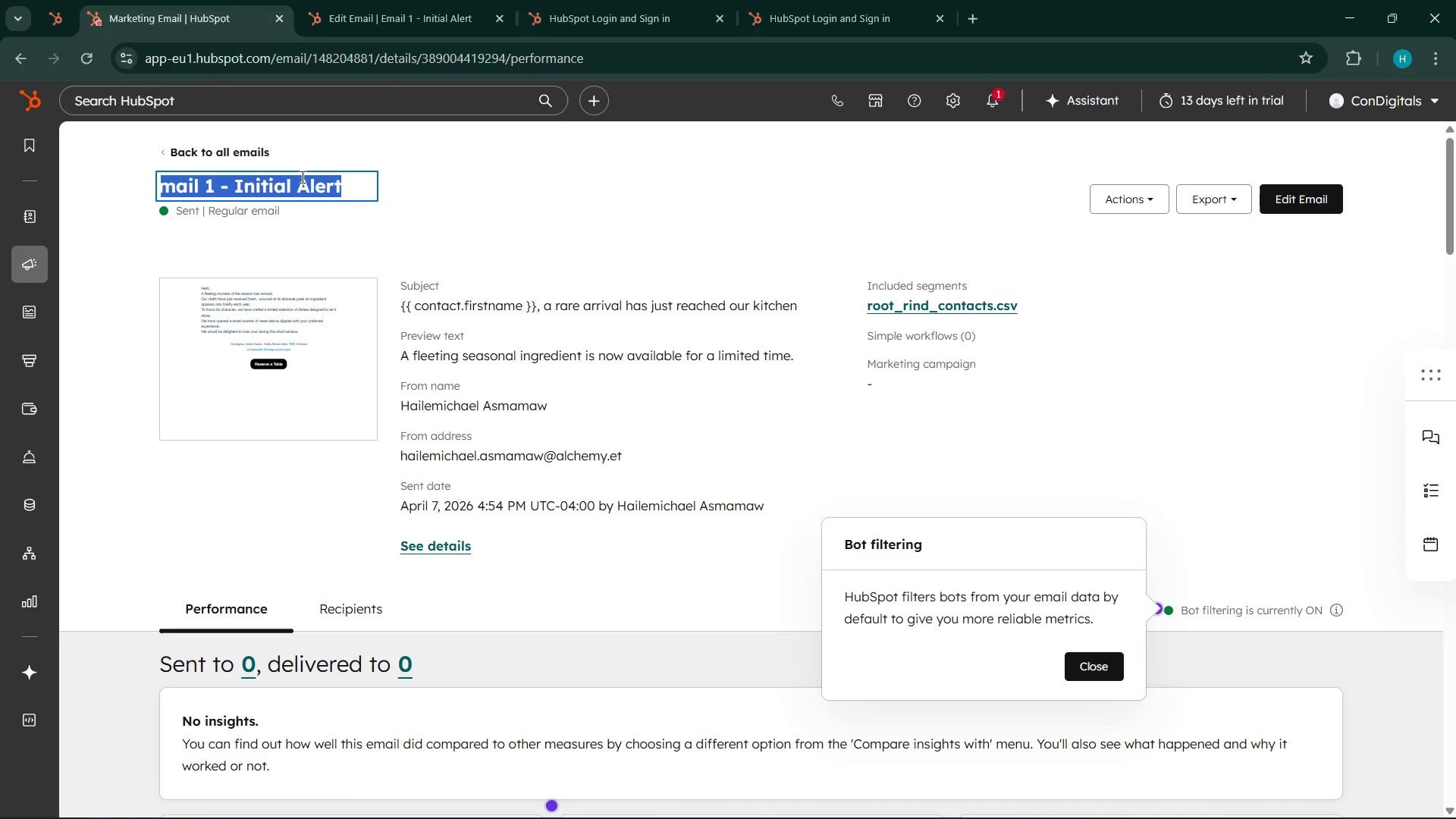 
right_click([301, 177])
 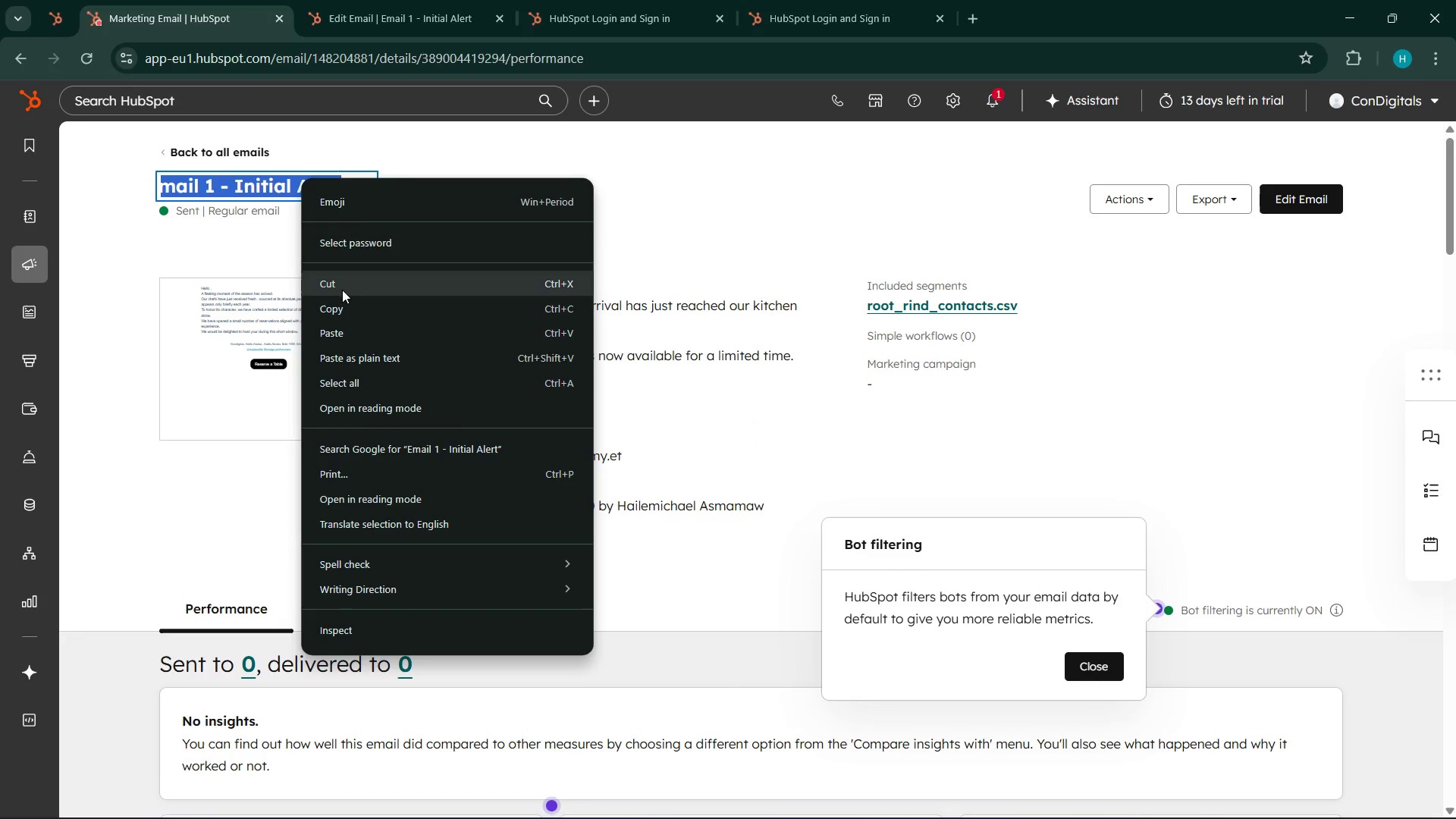 
left_click([221, 16])
 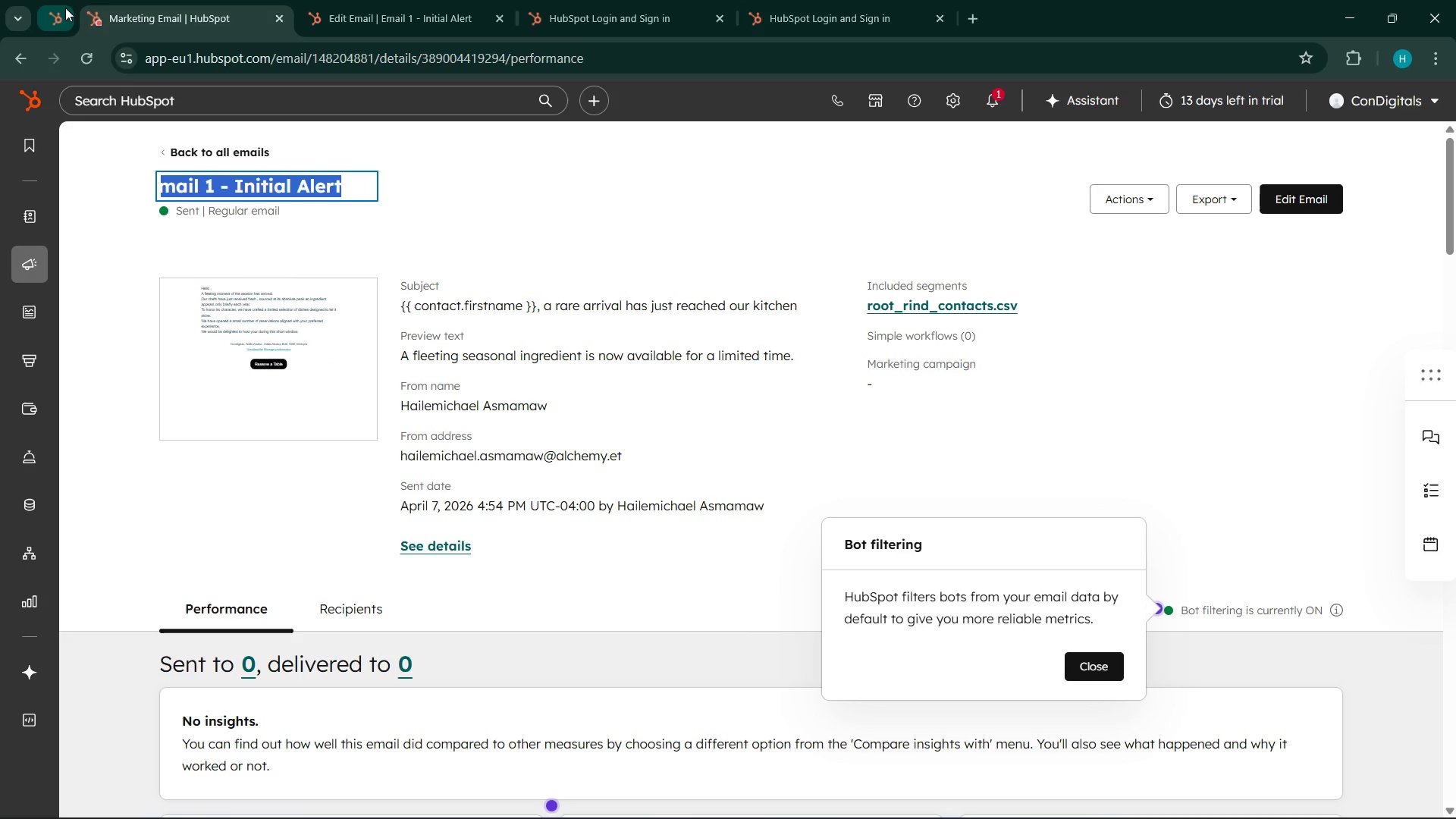 
left_click([65, 8])
 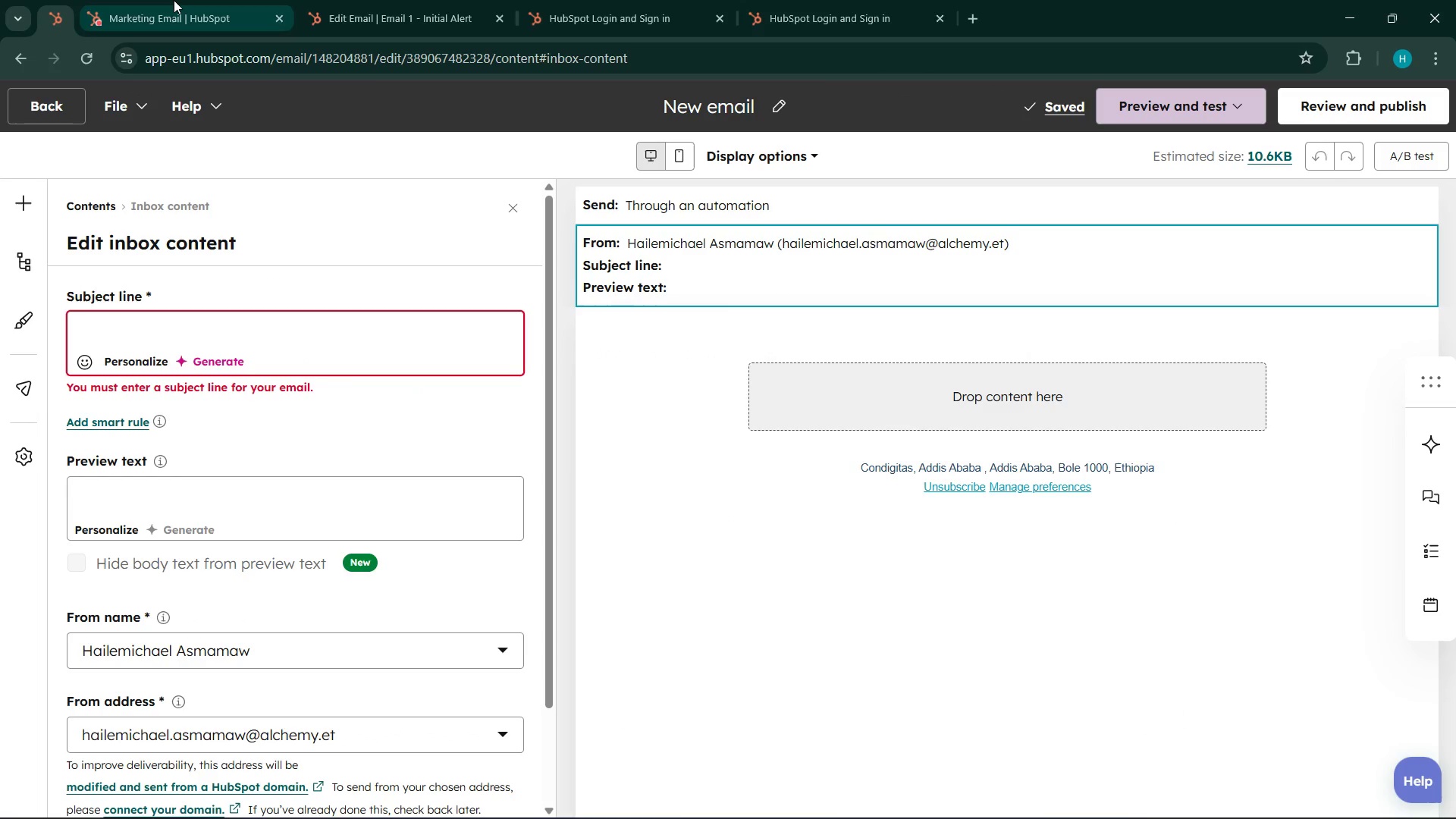 
left_click([184, 0])
 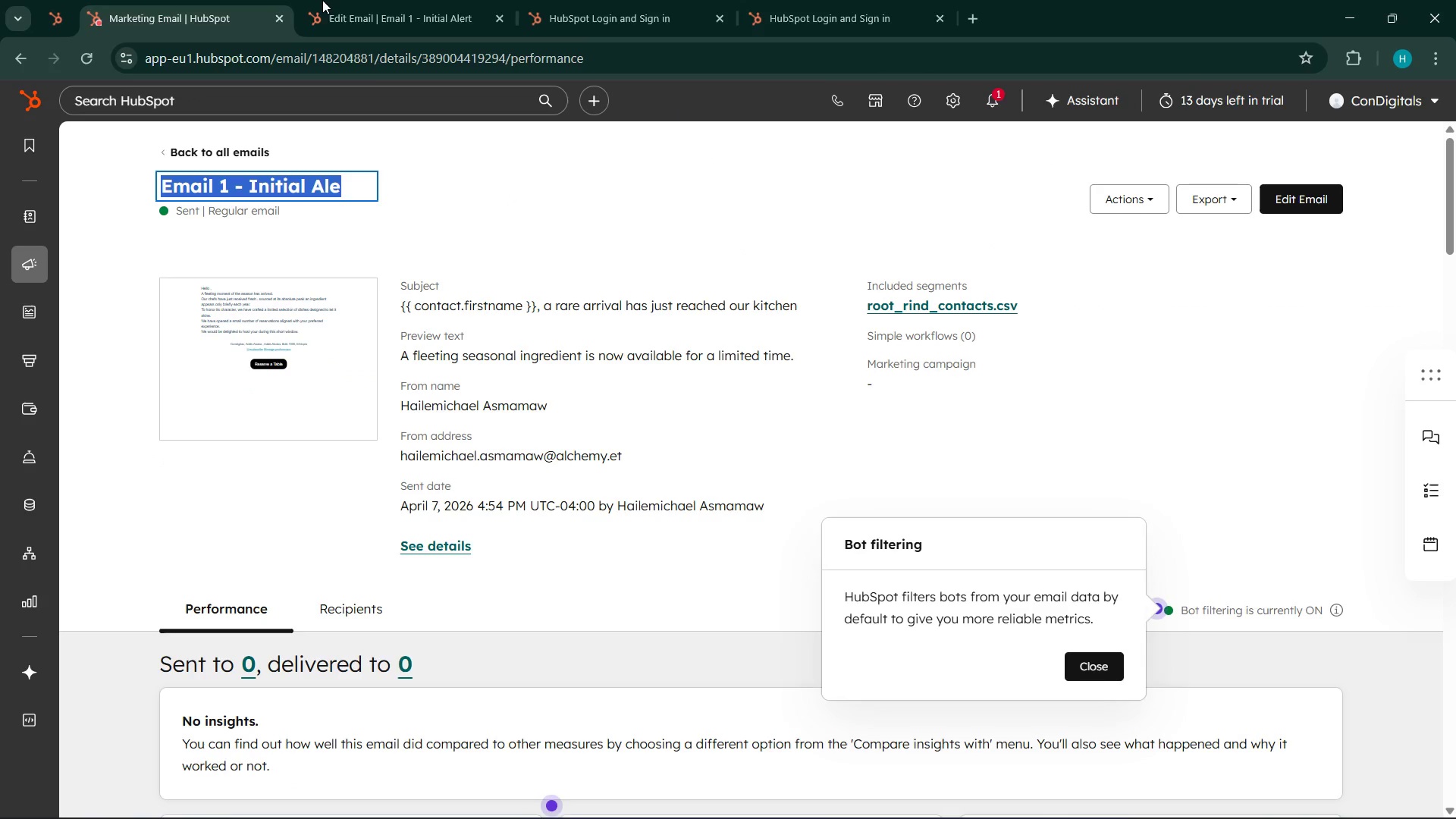 
left_click([326, 0])
 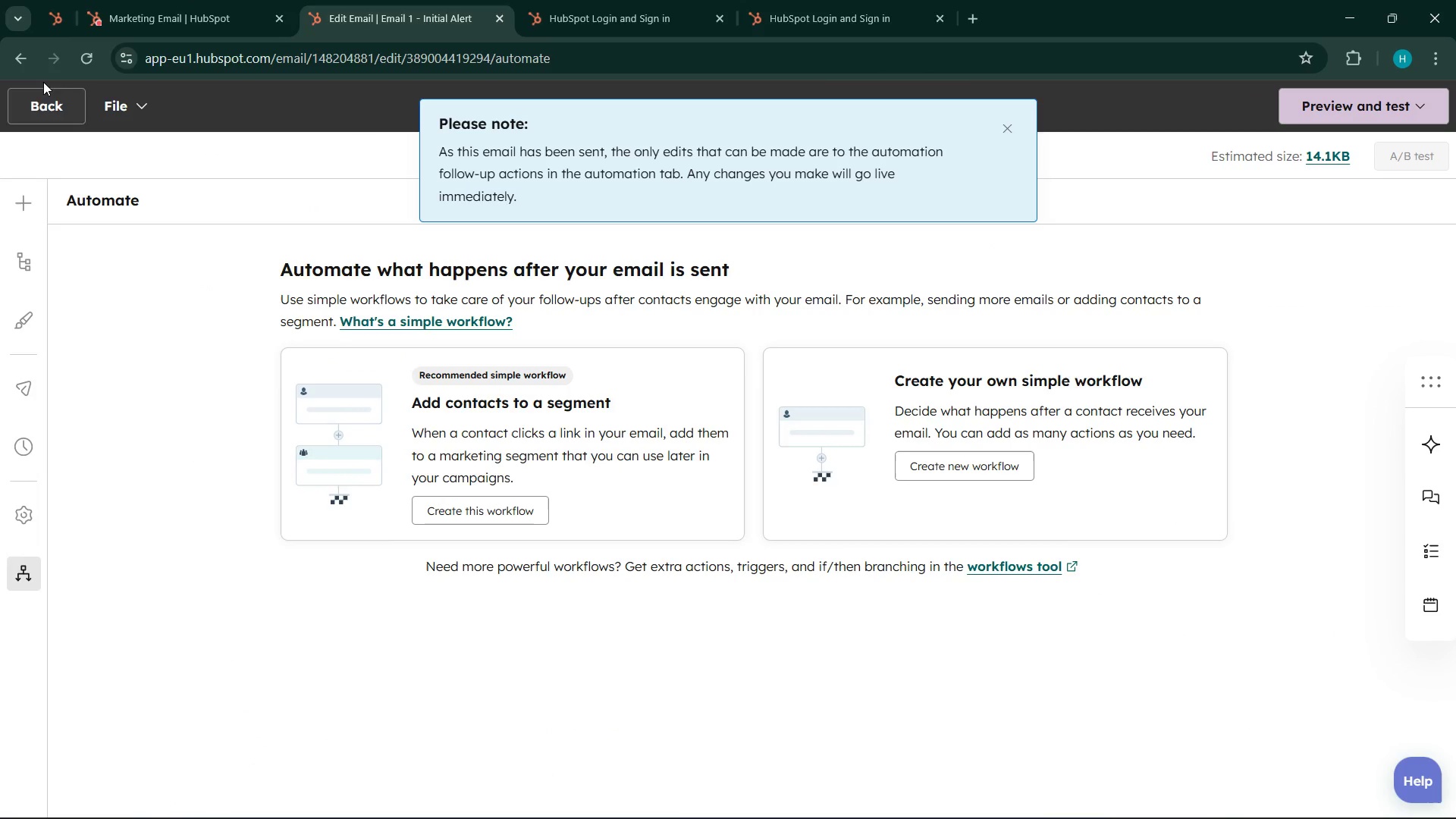 
left_click([36, 96])
 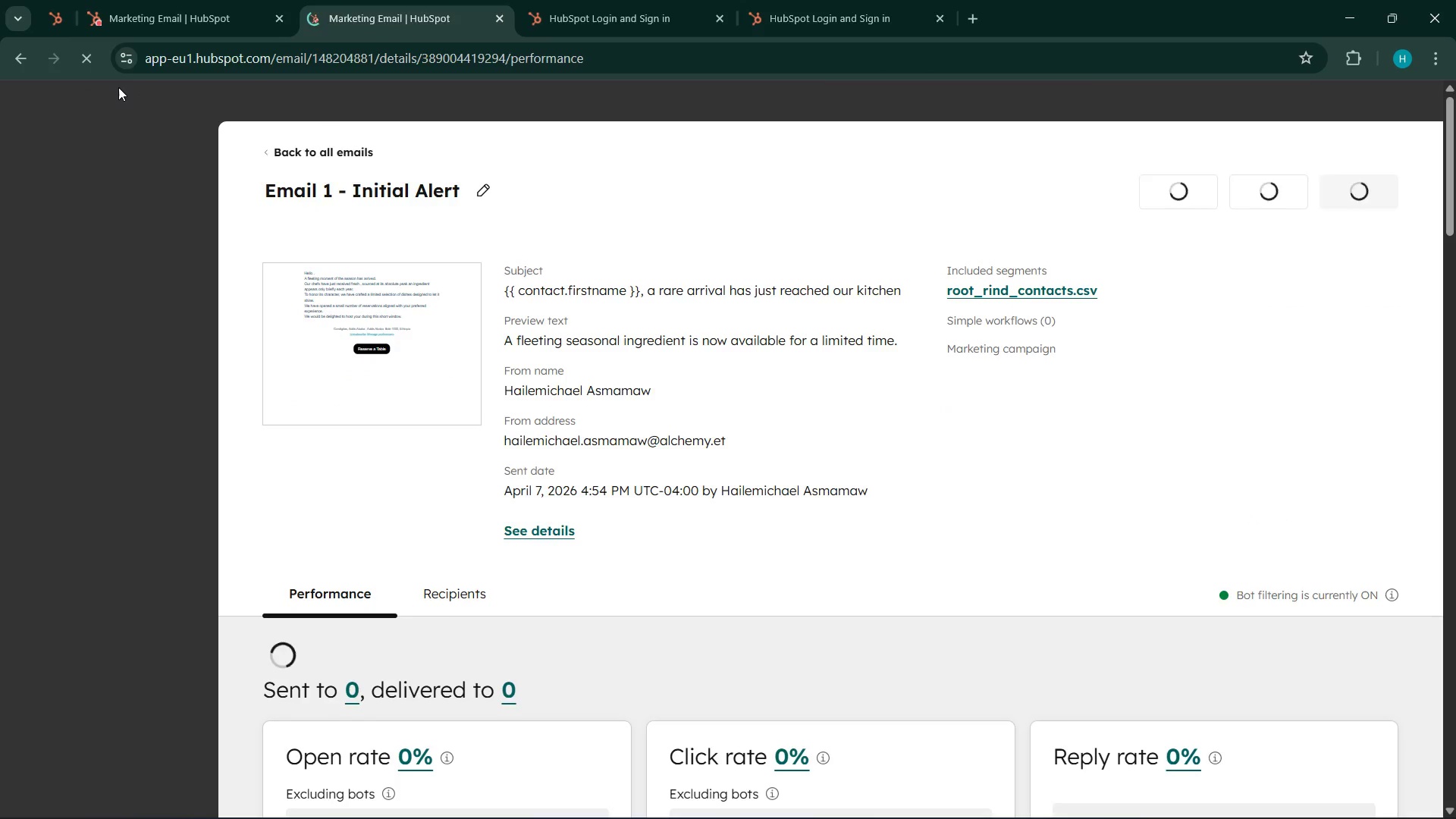 
left_click([18, 59])
 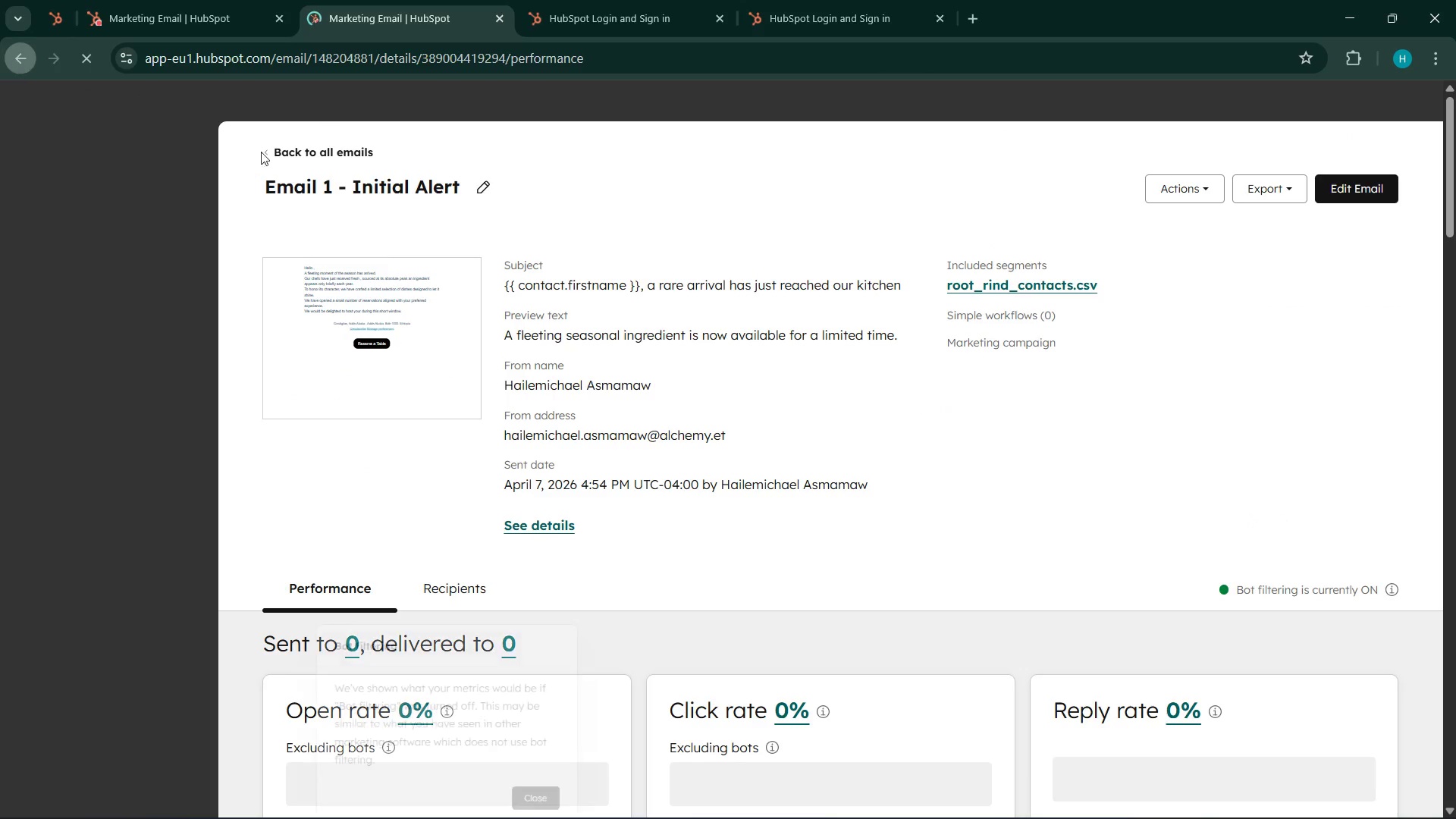 
mouse_move([1018, 389])
 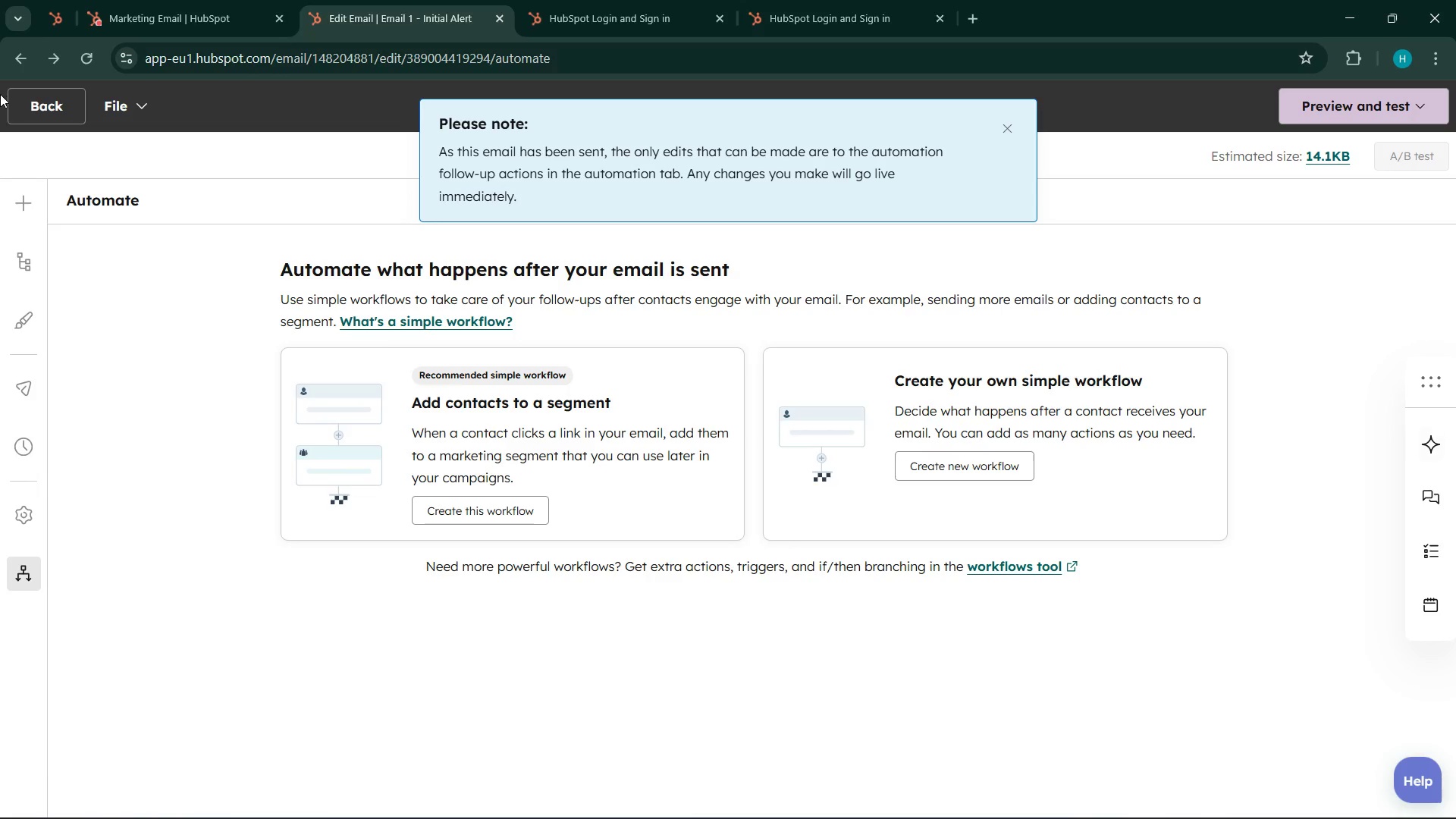 
left_click([21, 103])
 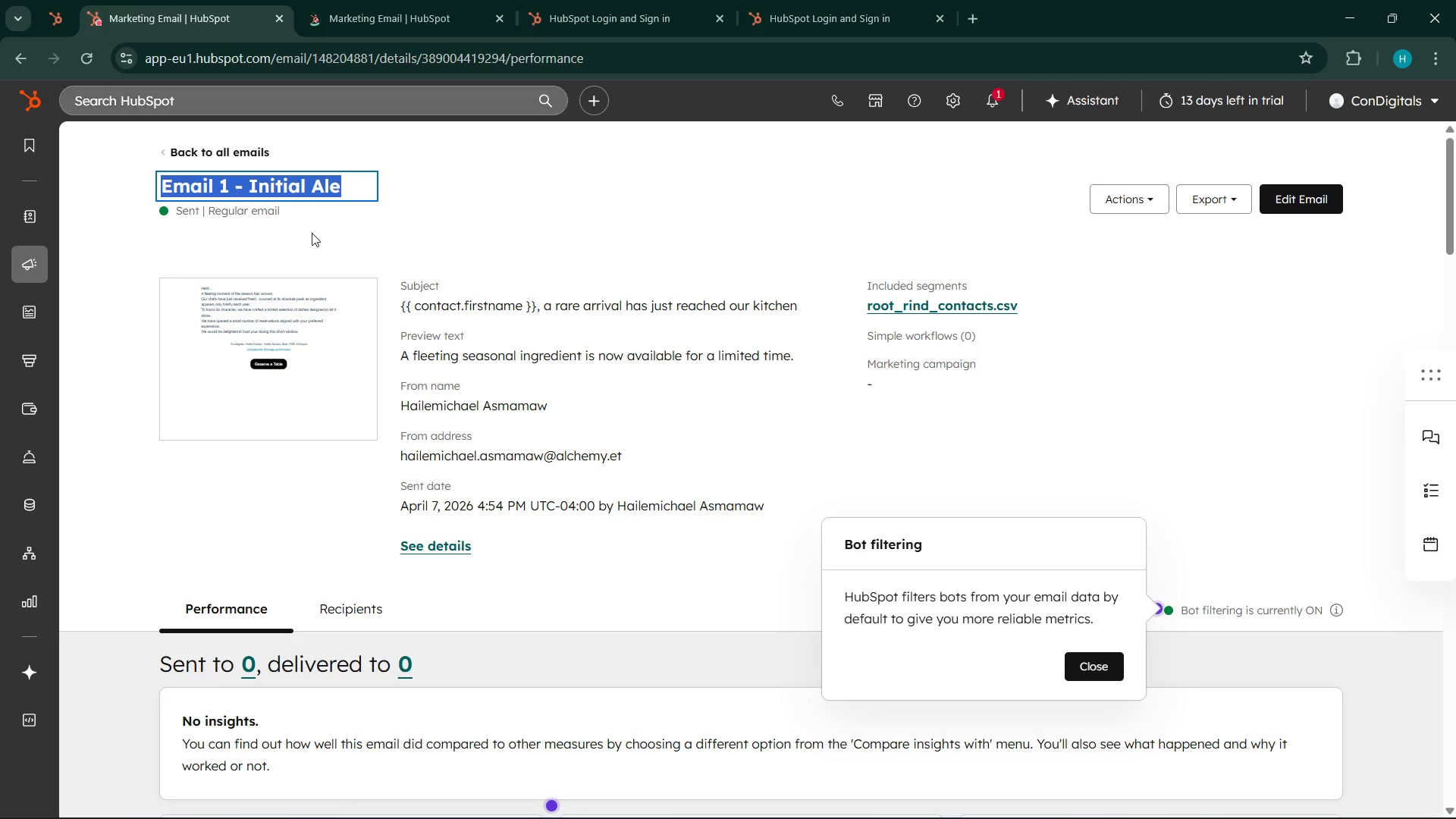 
wait(5.14)
 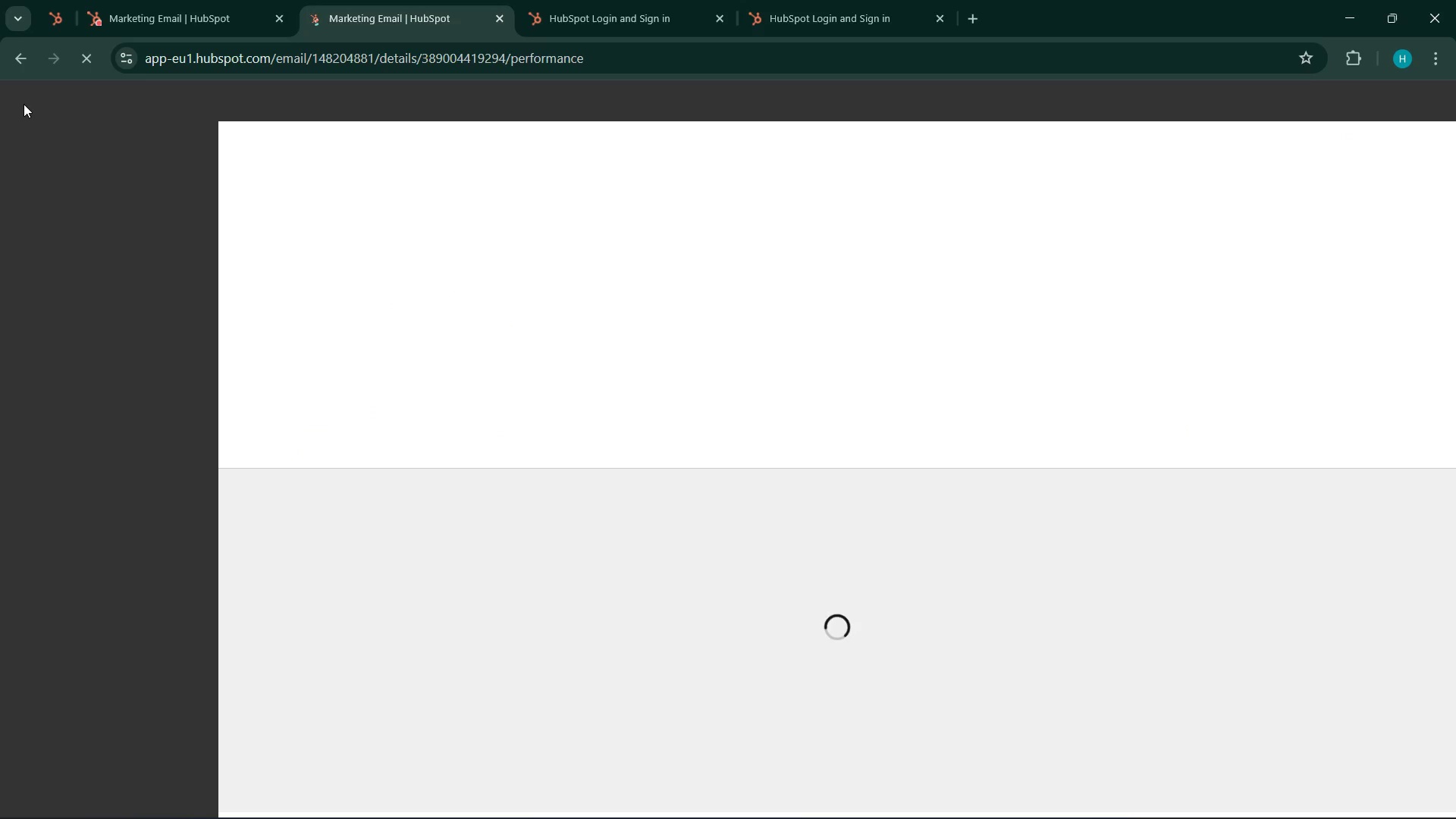 
right_click([229, 176])
 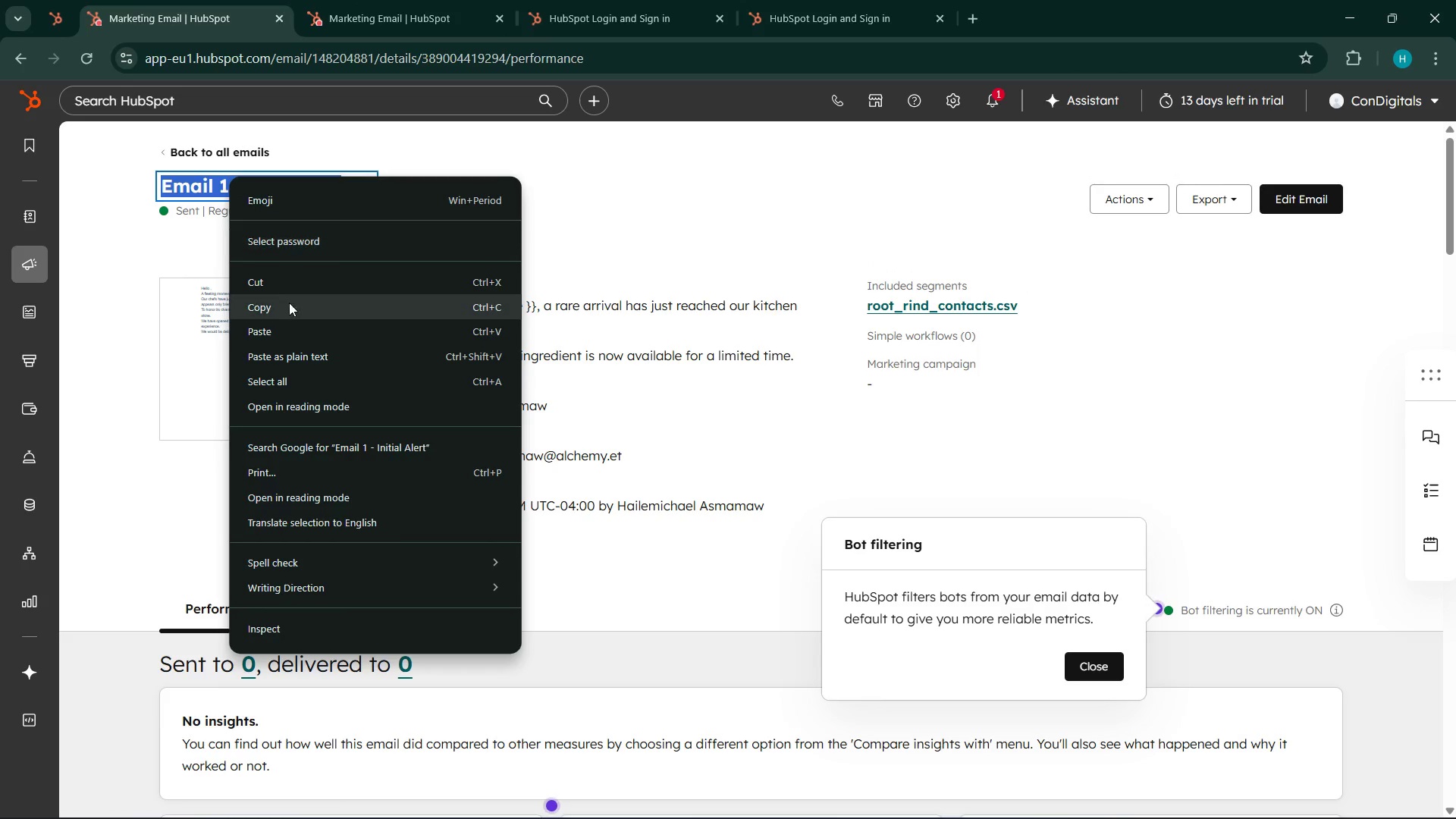 
left_click([289, 313])
 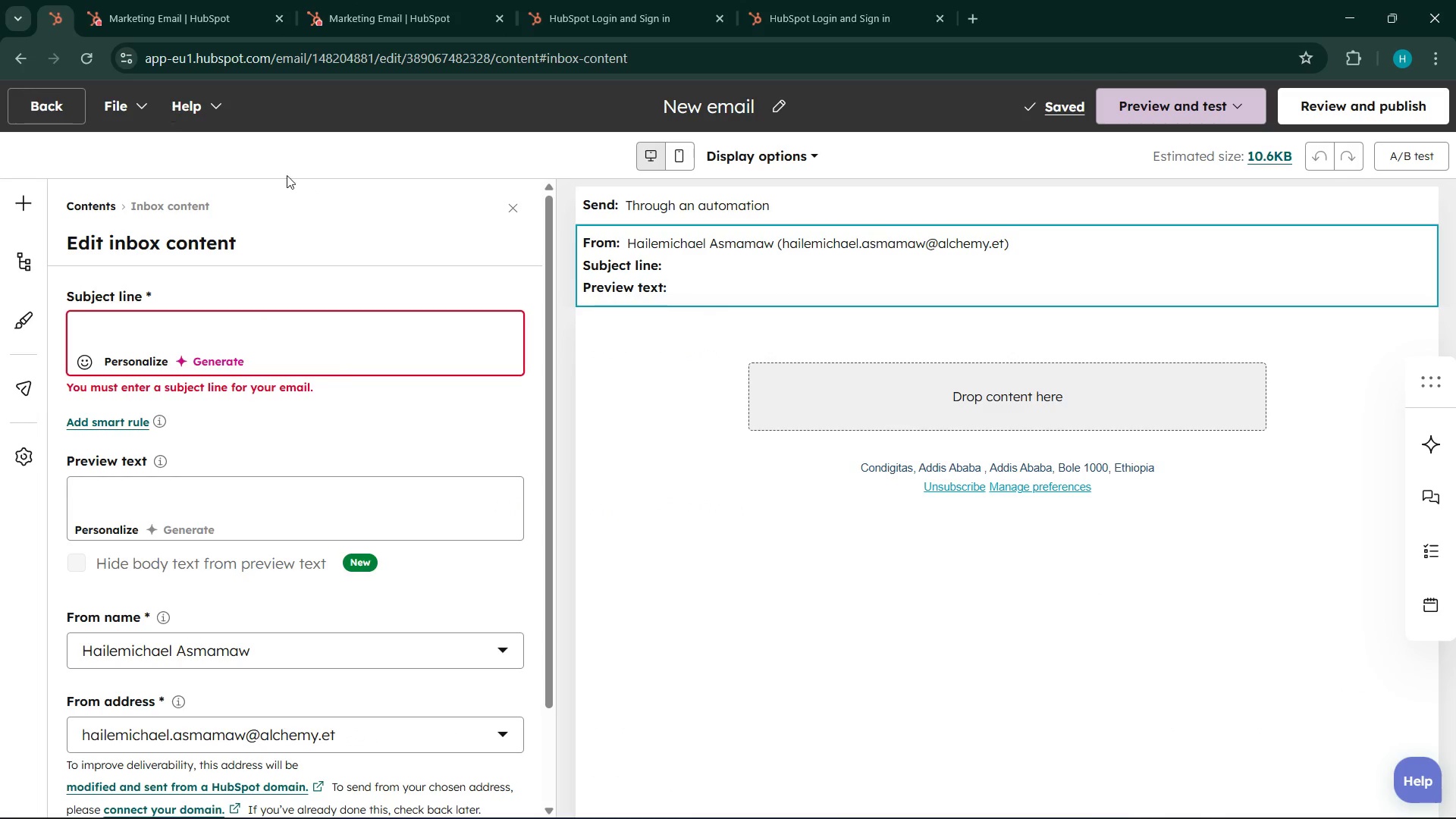 
left_click([218, 345])
 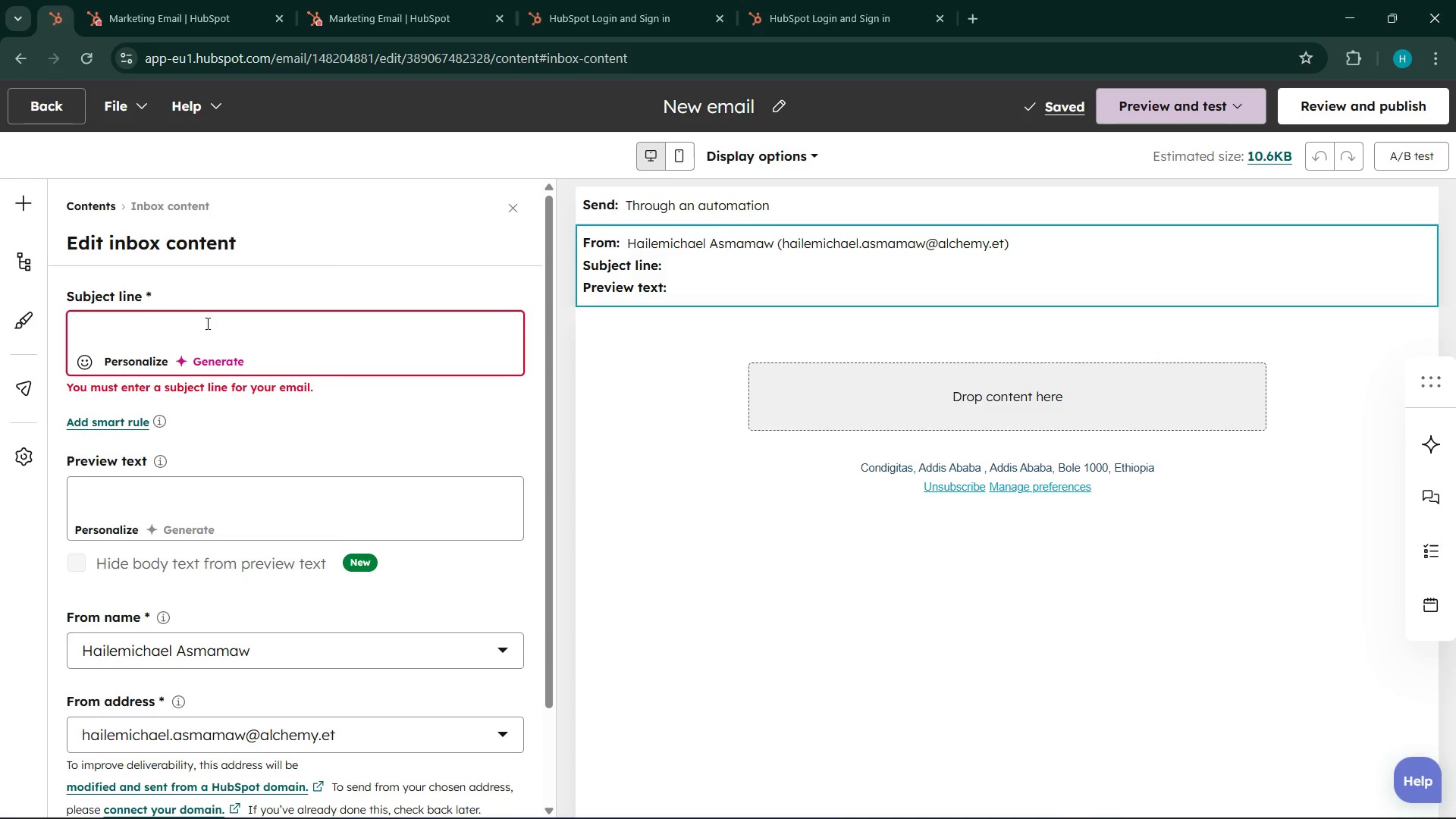 
left_click([200, 316])
 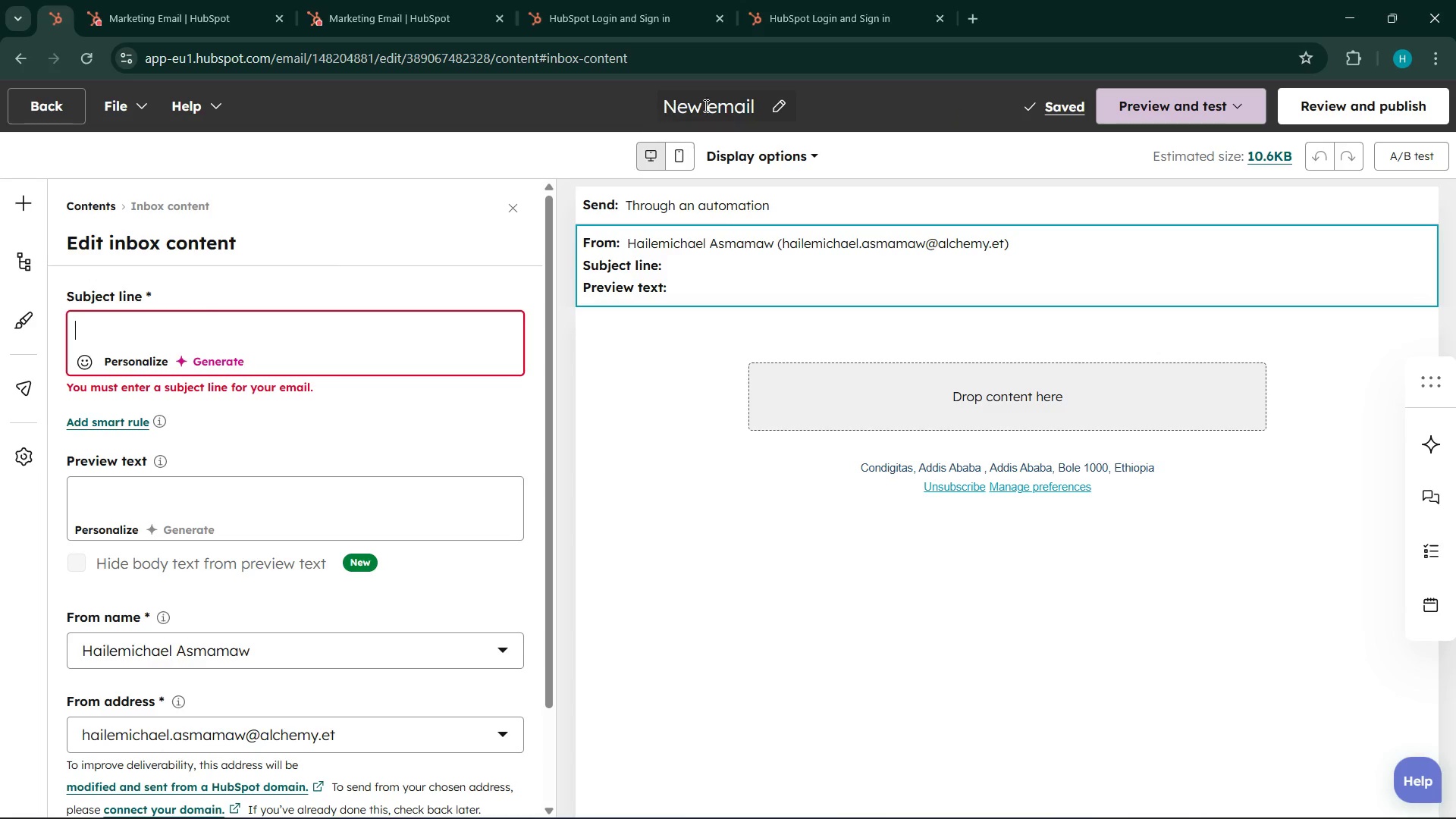 
left_click([774, 103])
 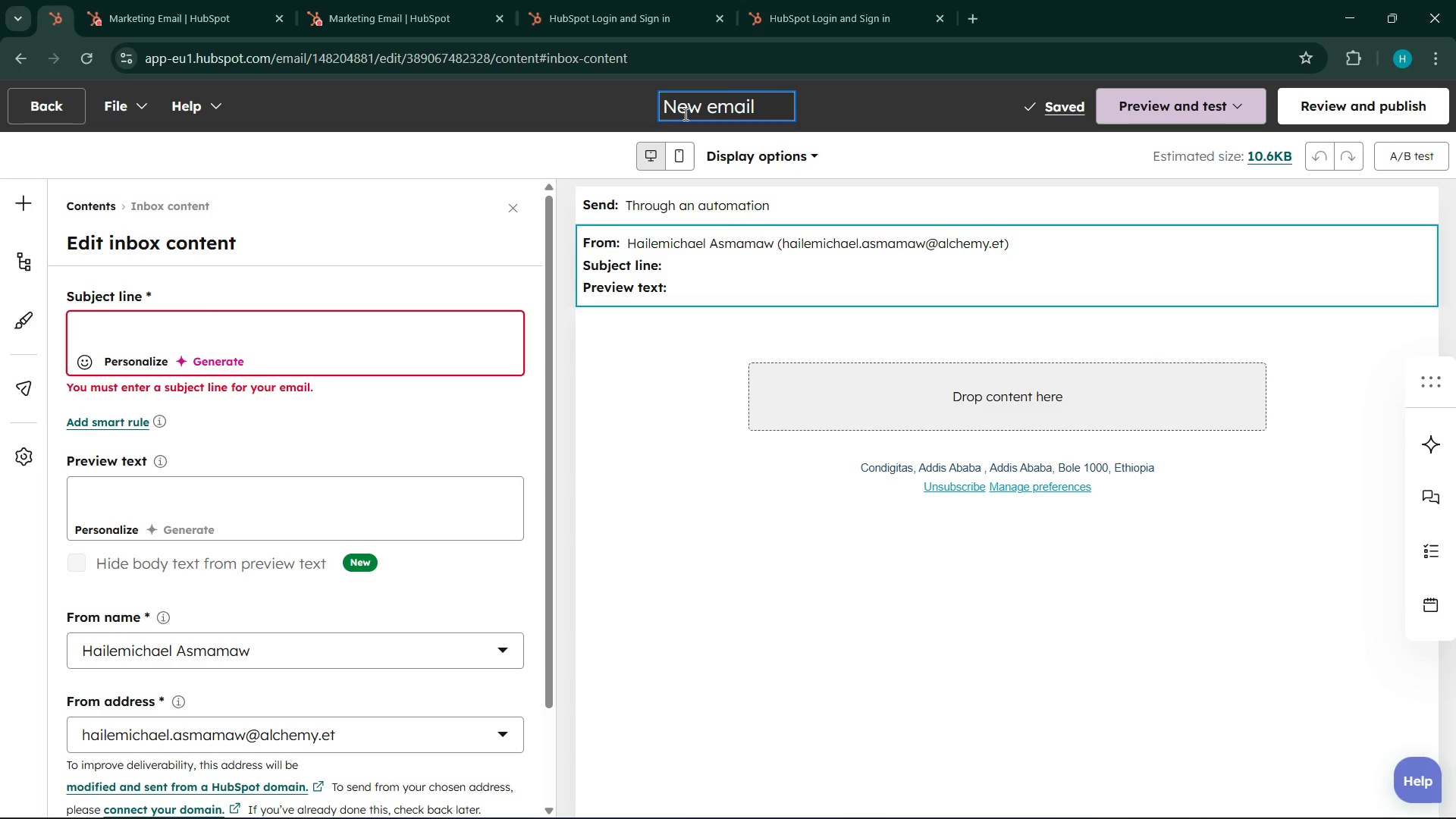 
double_click([684, 114])
 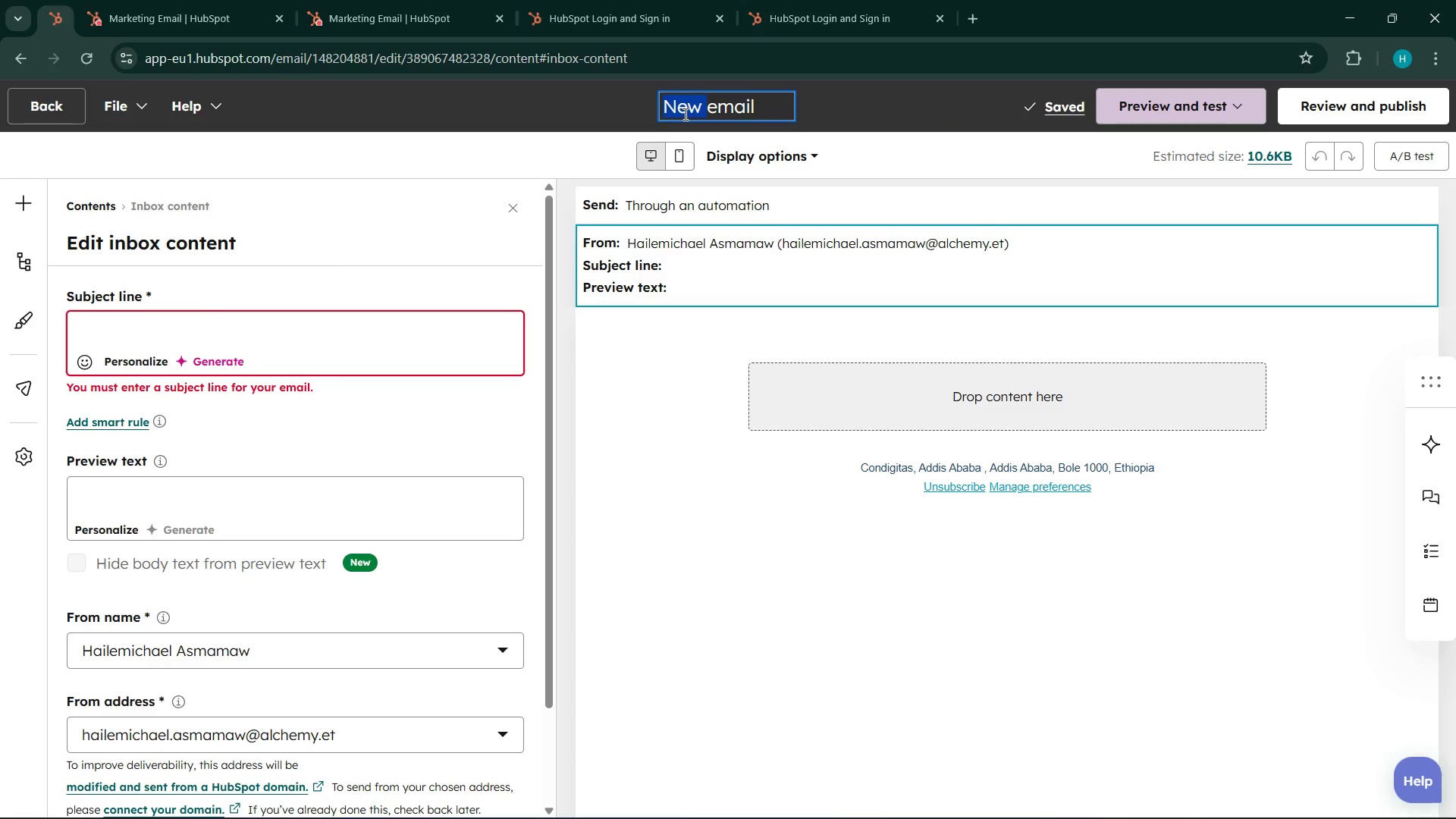 
triple_click([684, 114])
 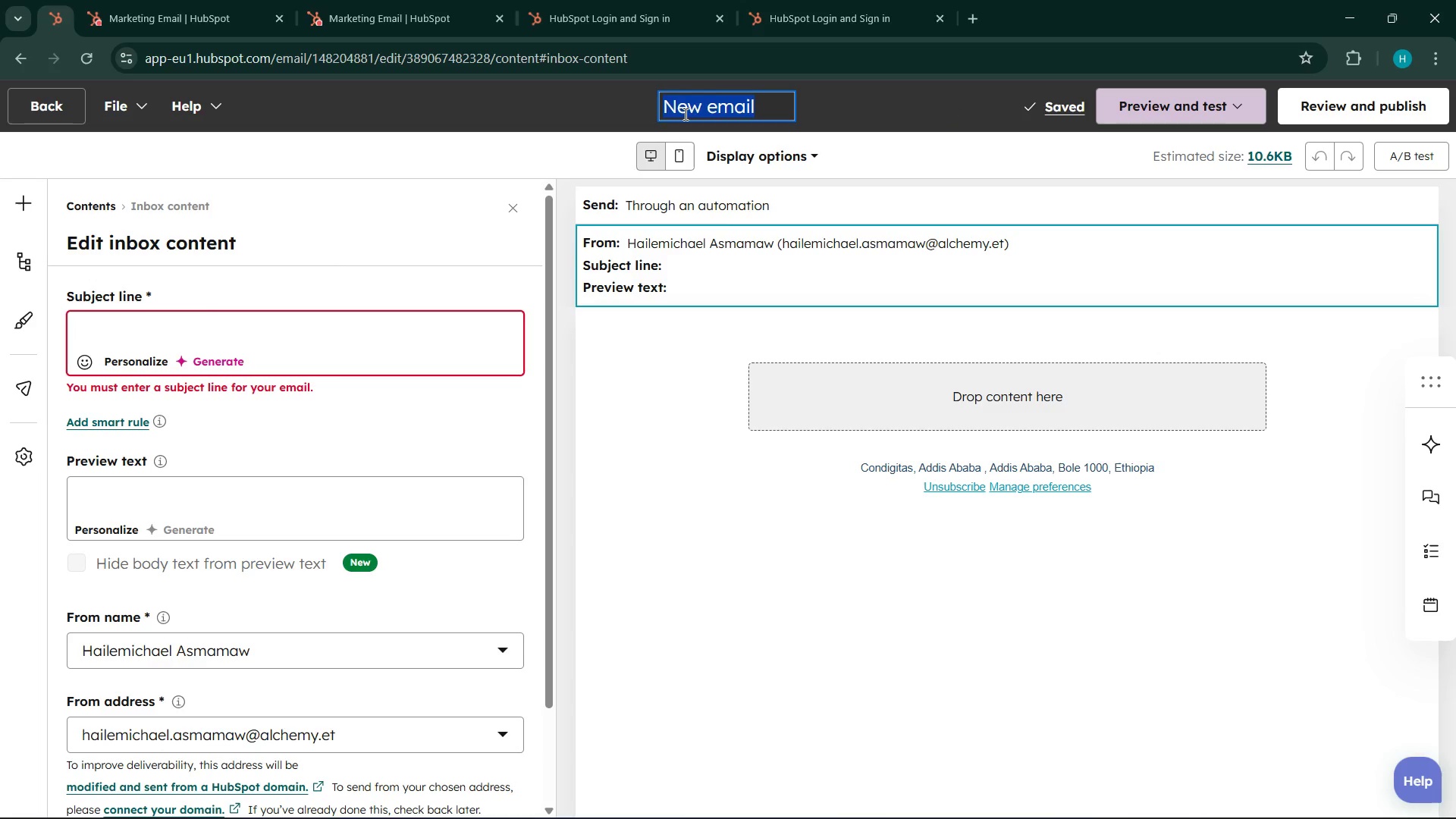 
key(Control+ControlLeft)
 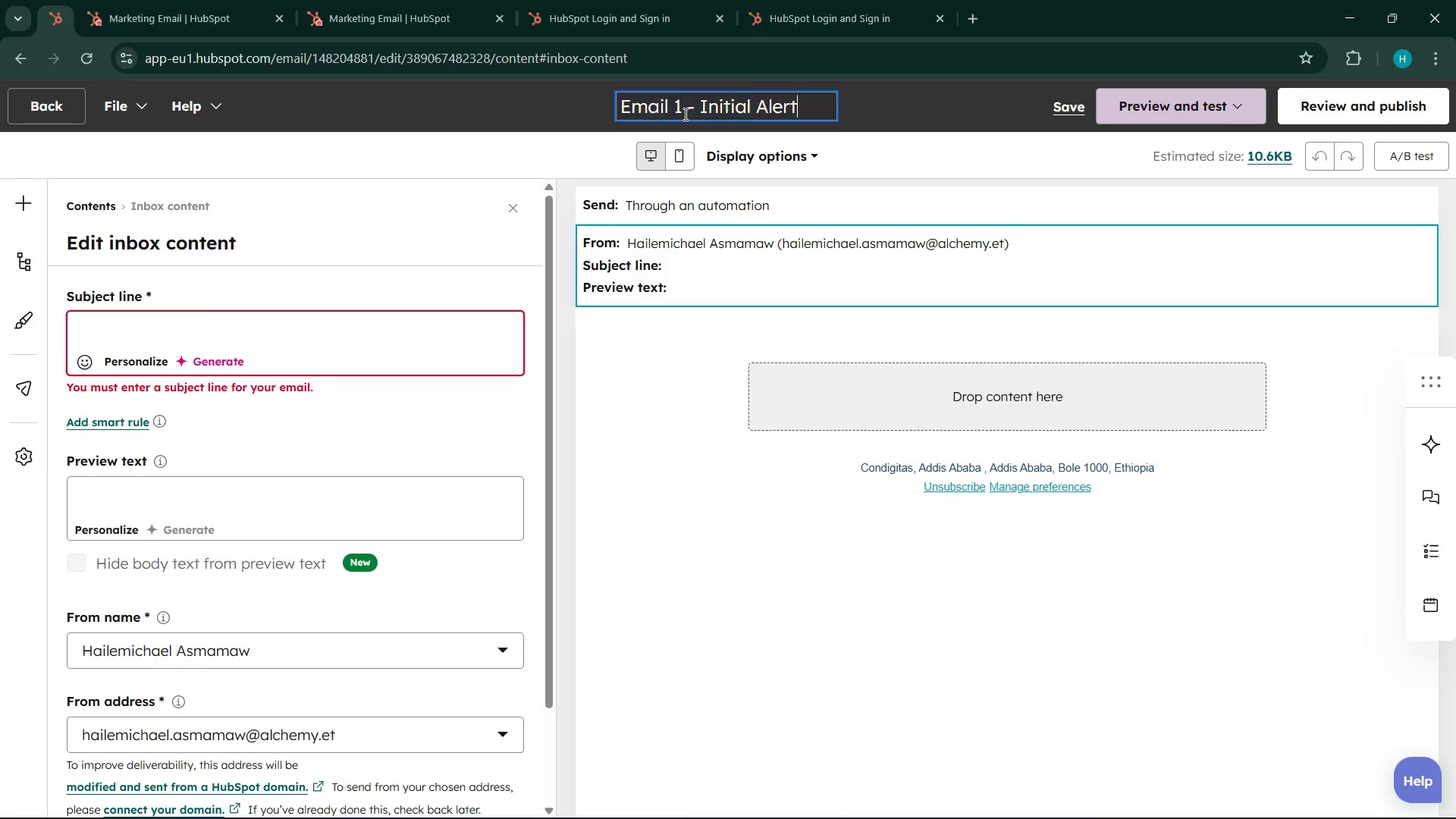 
key(Control+V)
 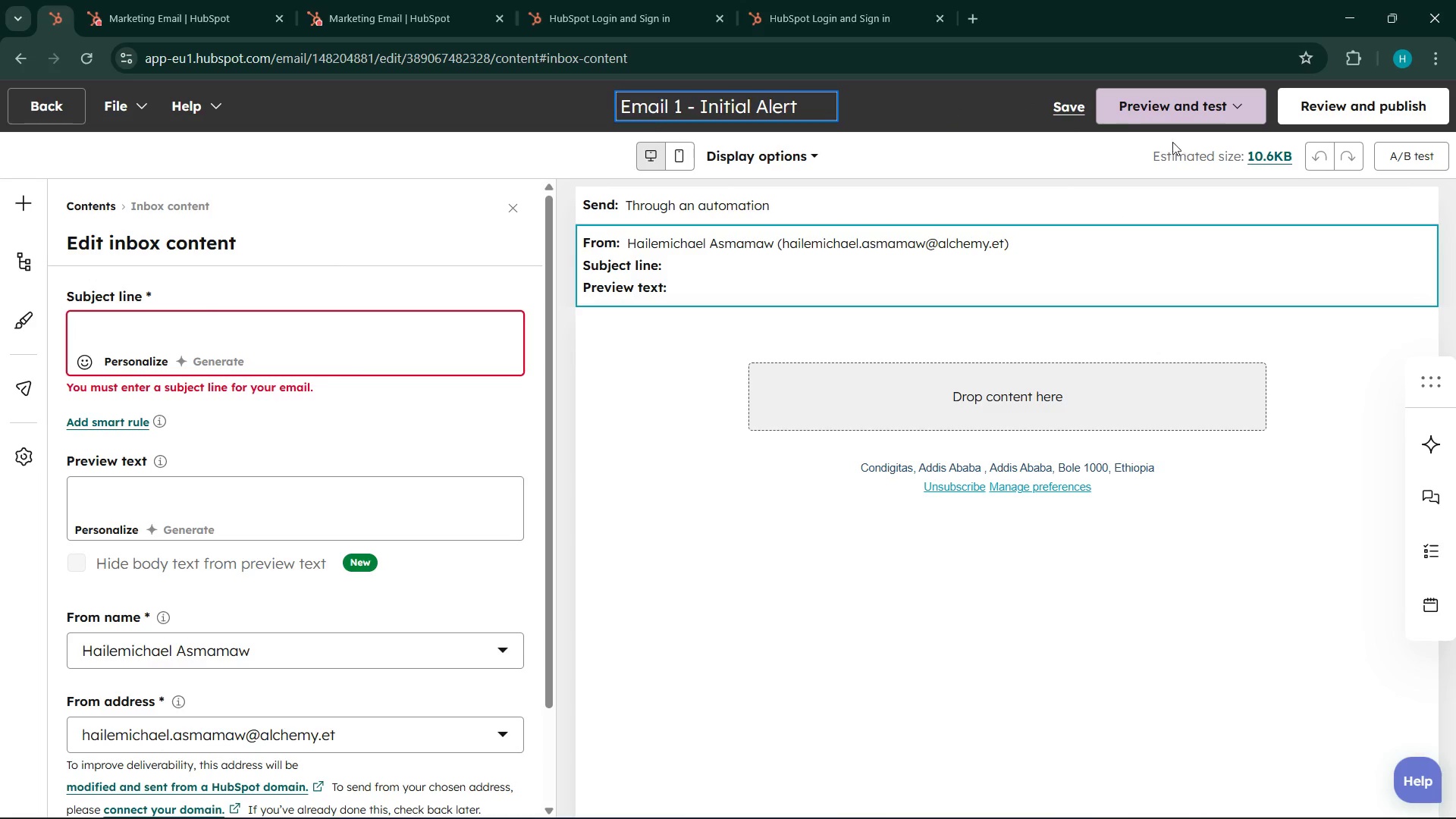 
left_click([1056, 112])
 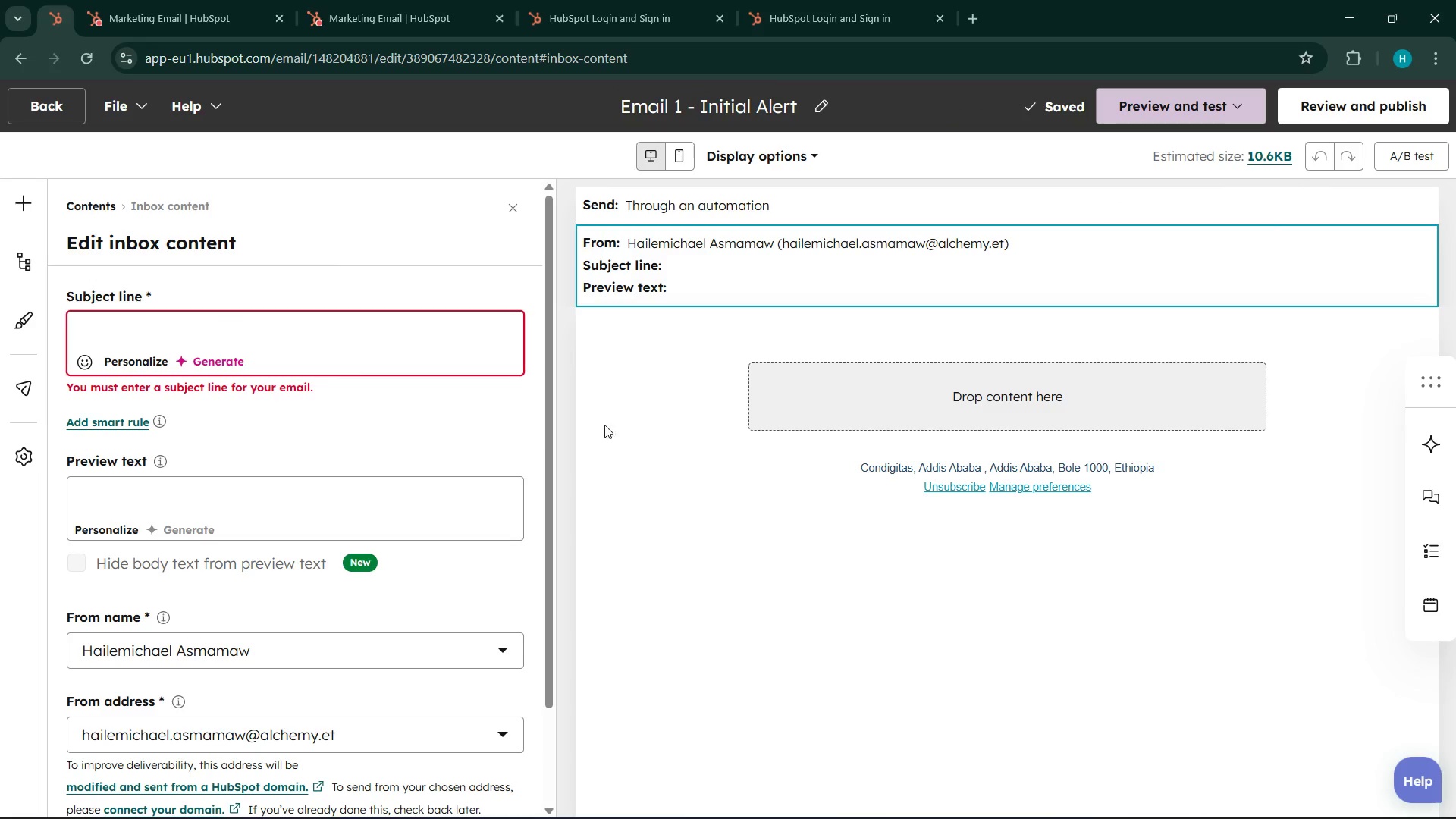 
left_click([157, 315])
 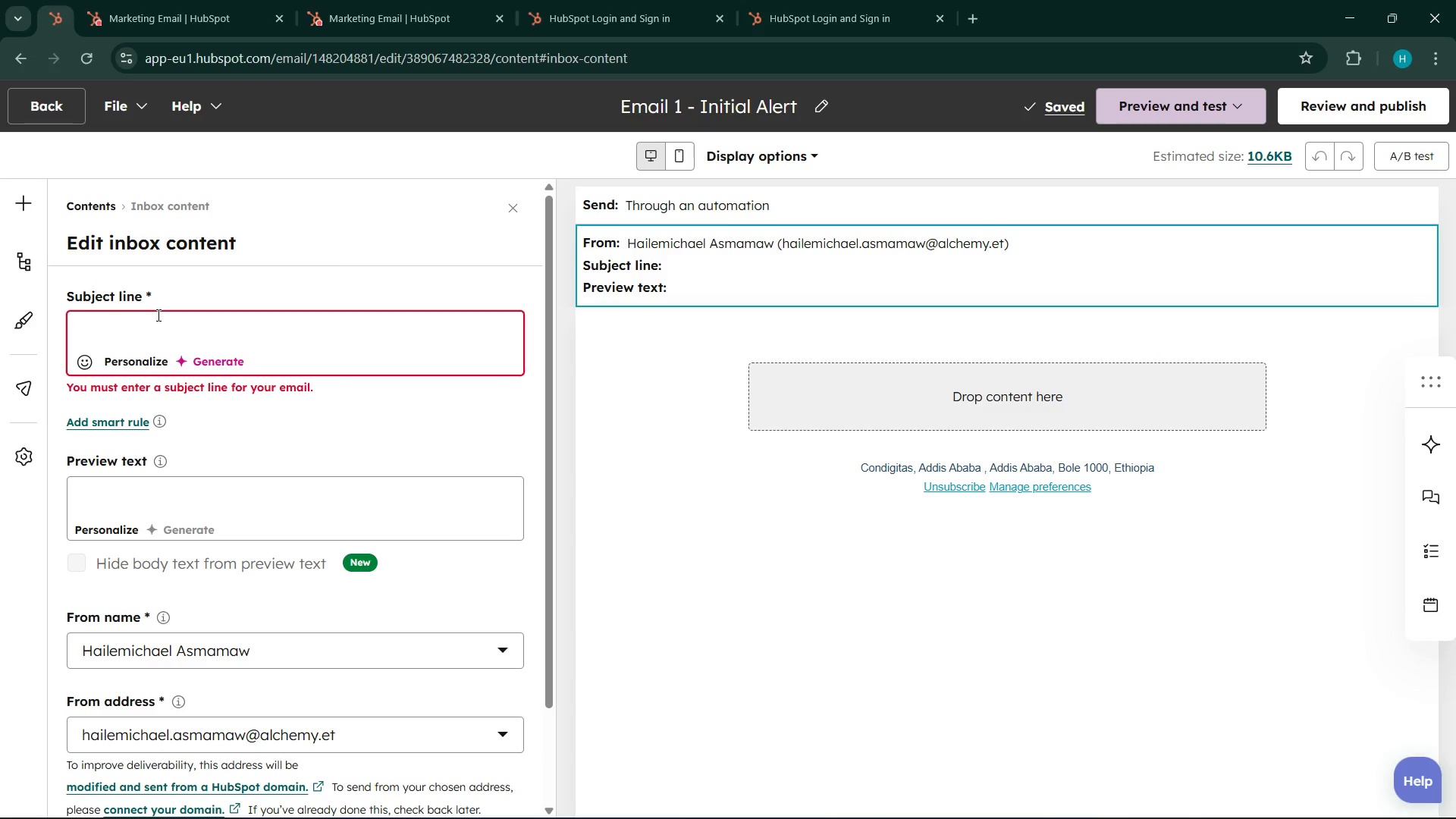 
wait(49.34)
 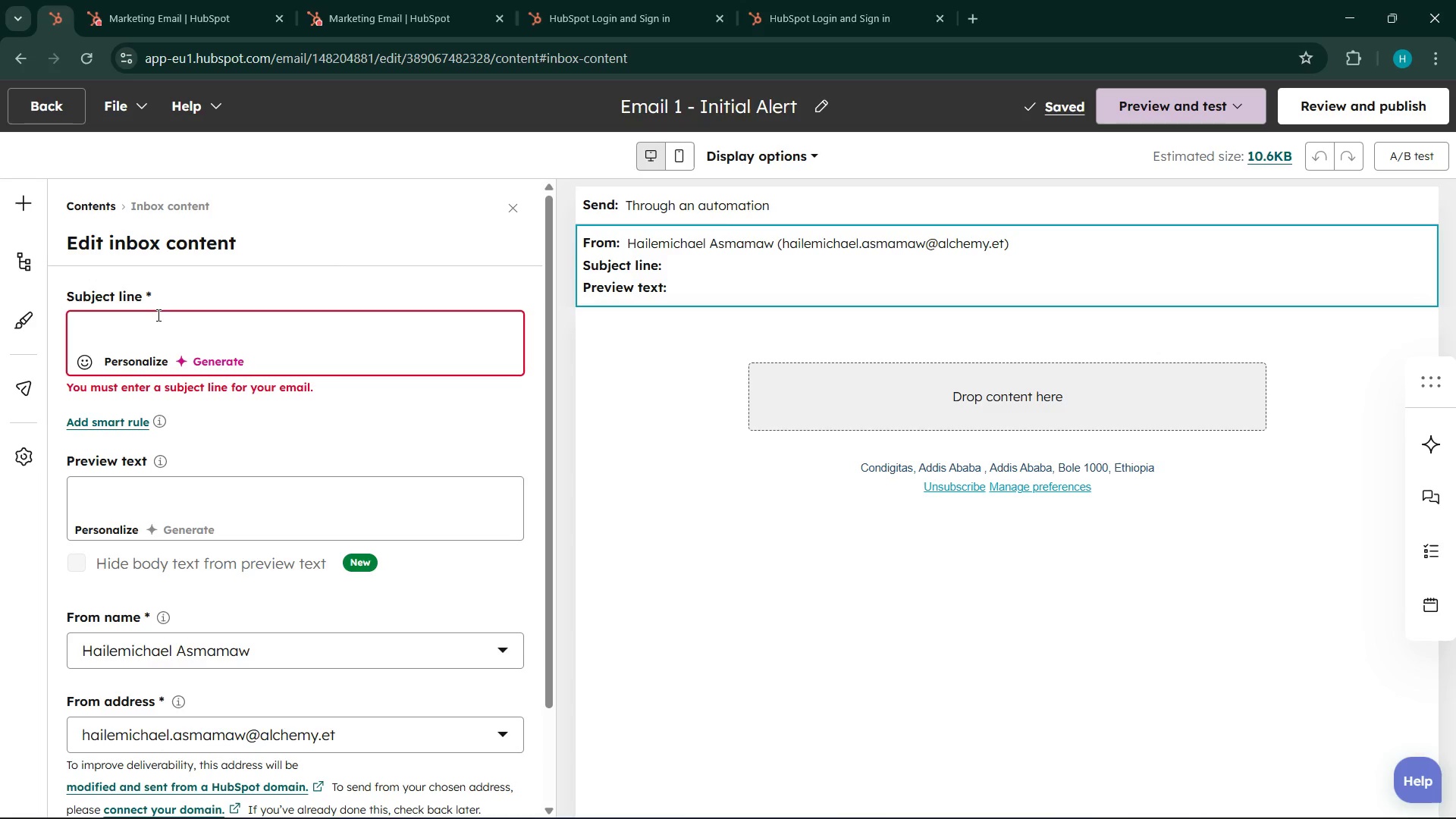 
type({{ contact.firstname )
key(Backspace)
type( }}.)
 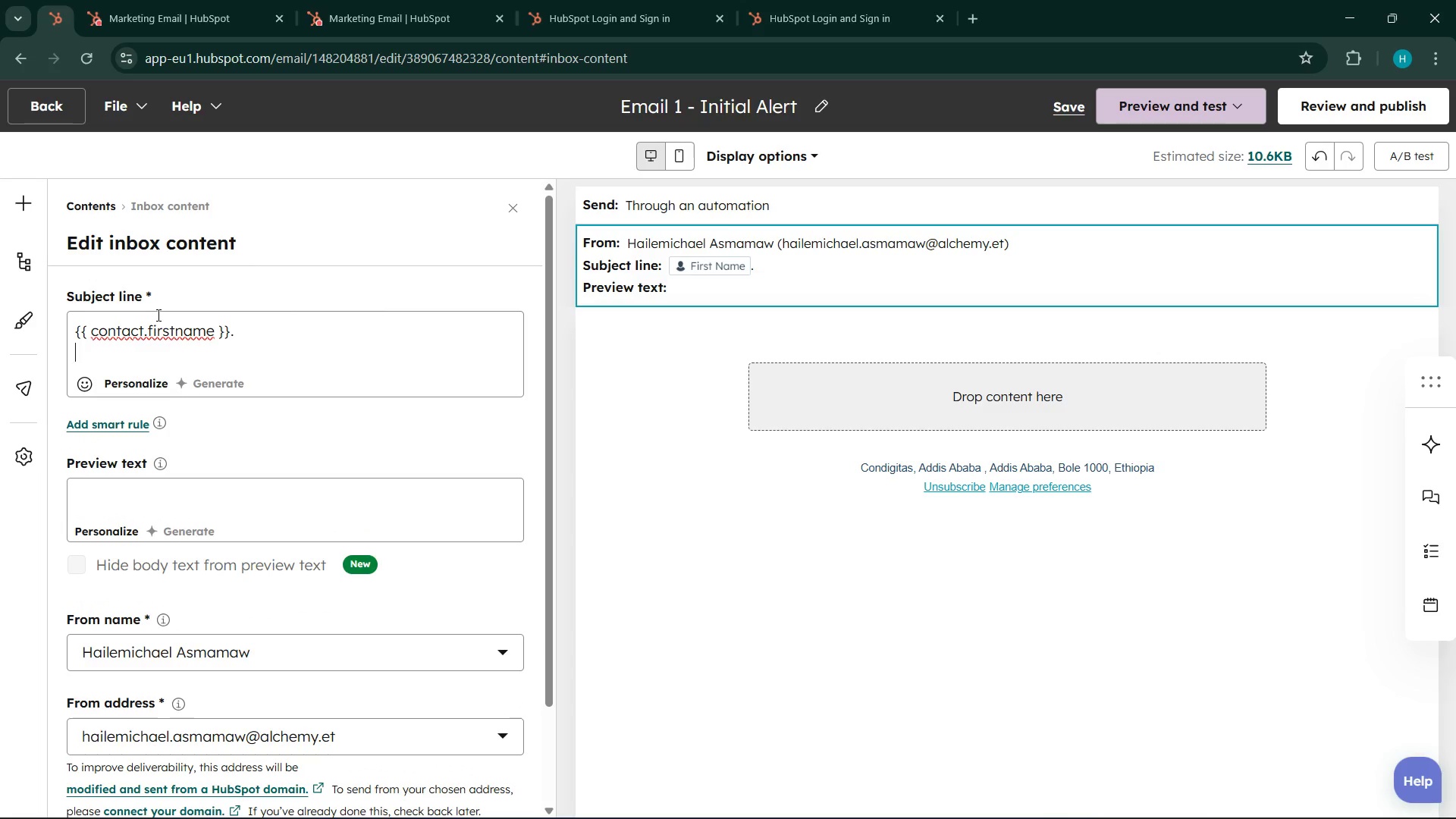 
 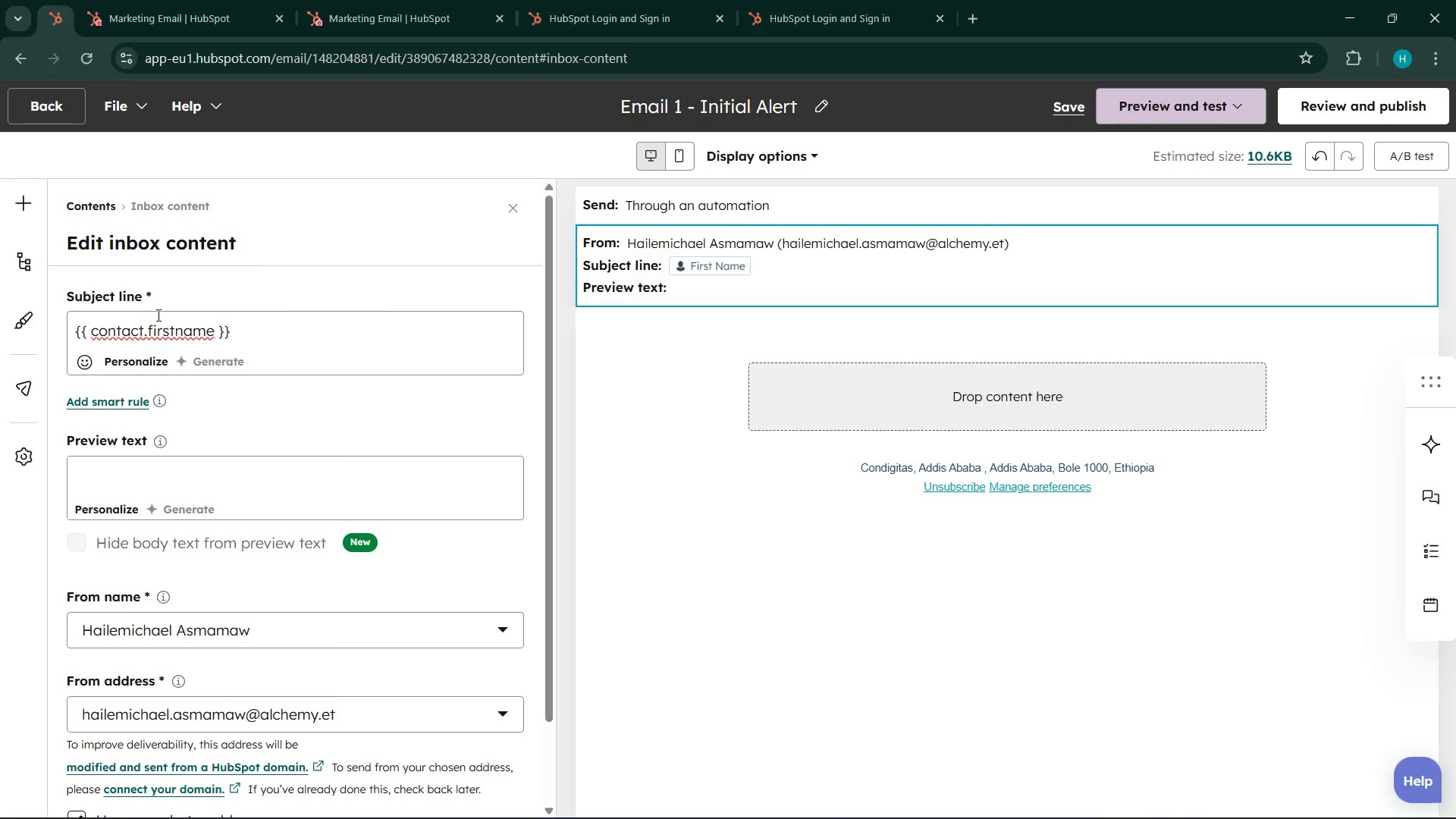 
key(Enter)
 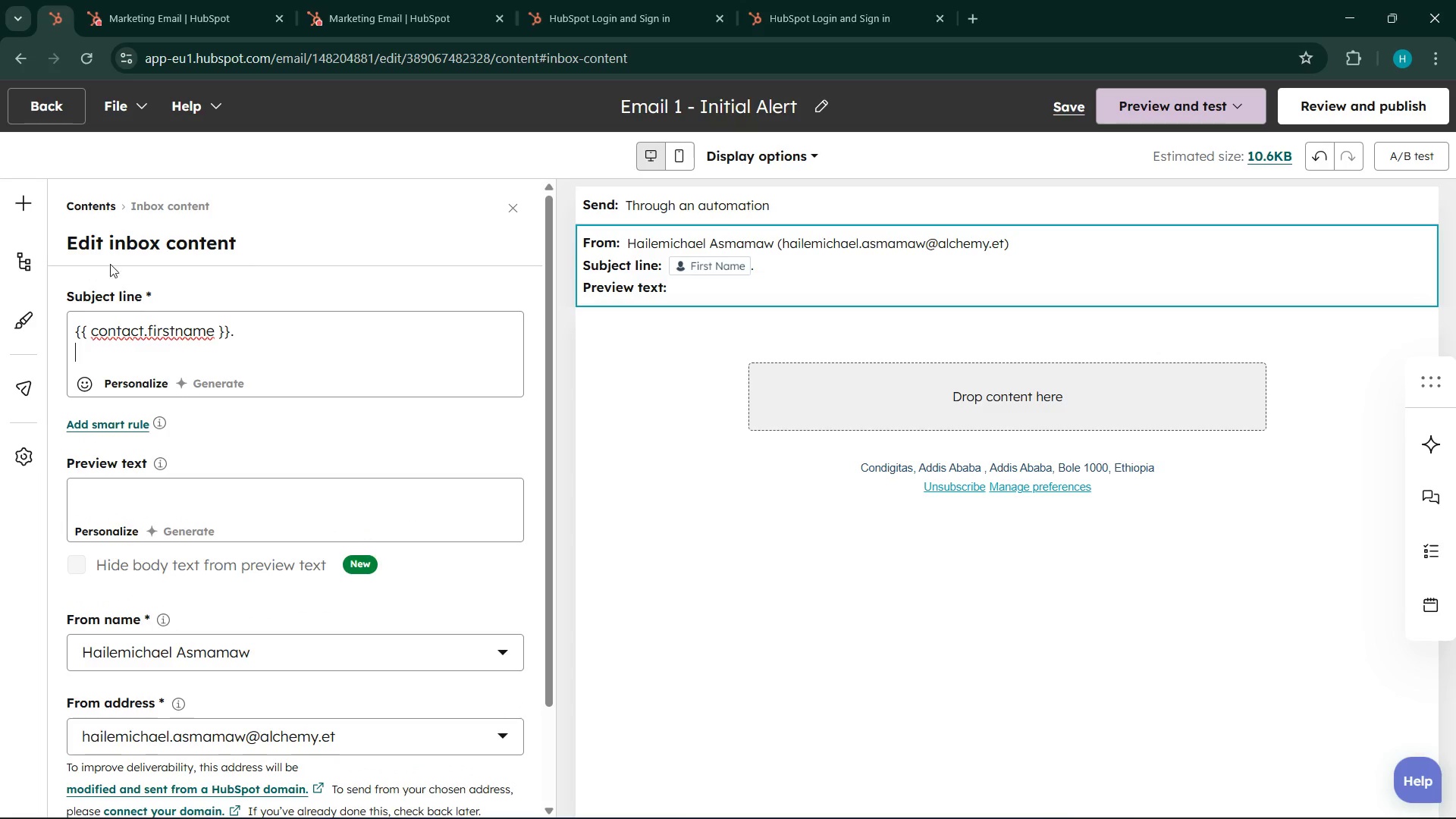 
left_click([206, 500])
 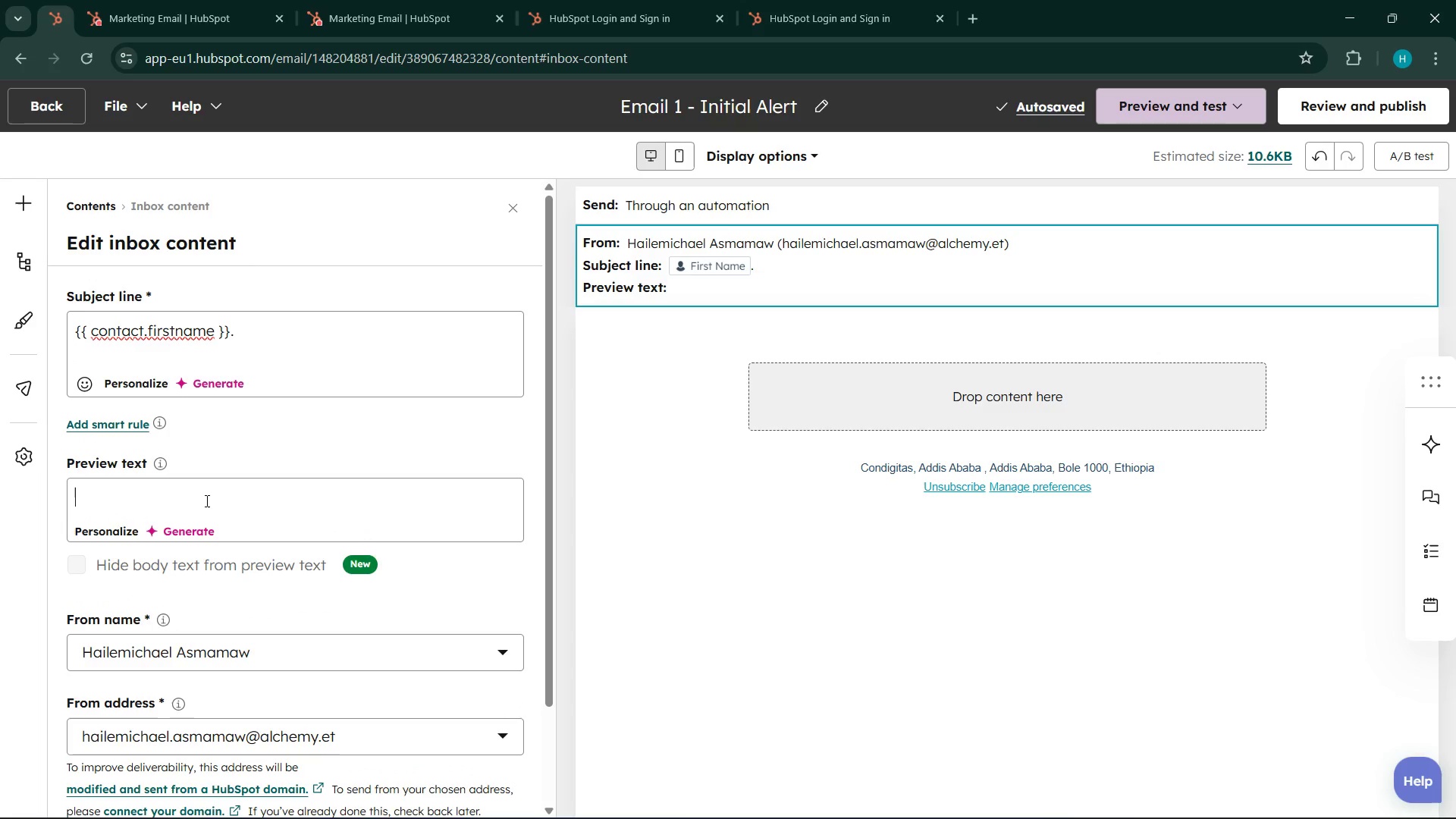 
type(A fleeting moment of the season has arrived )
 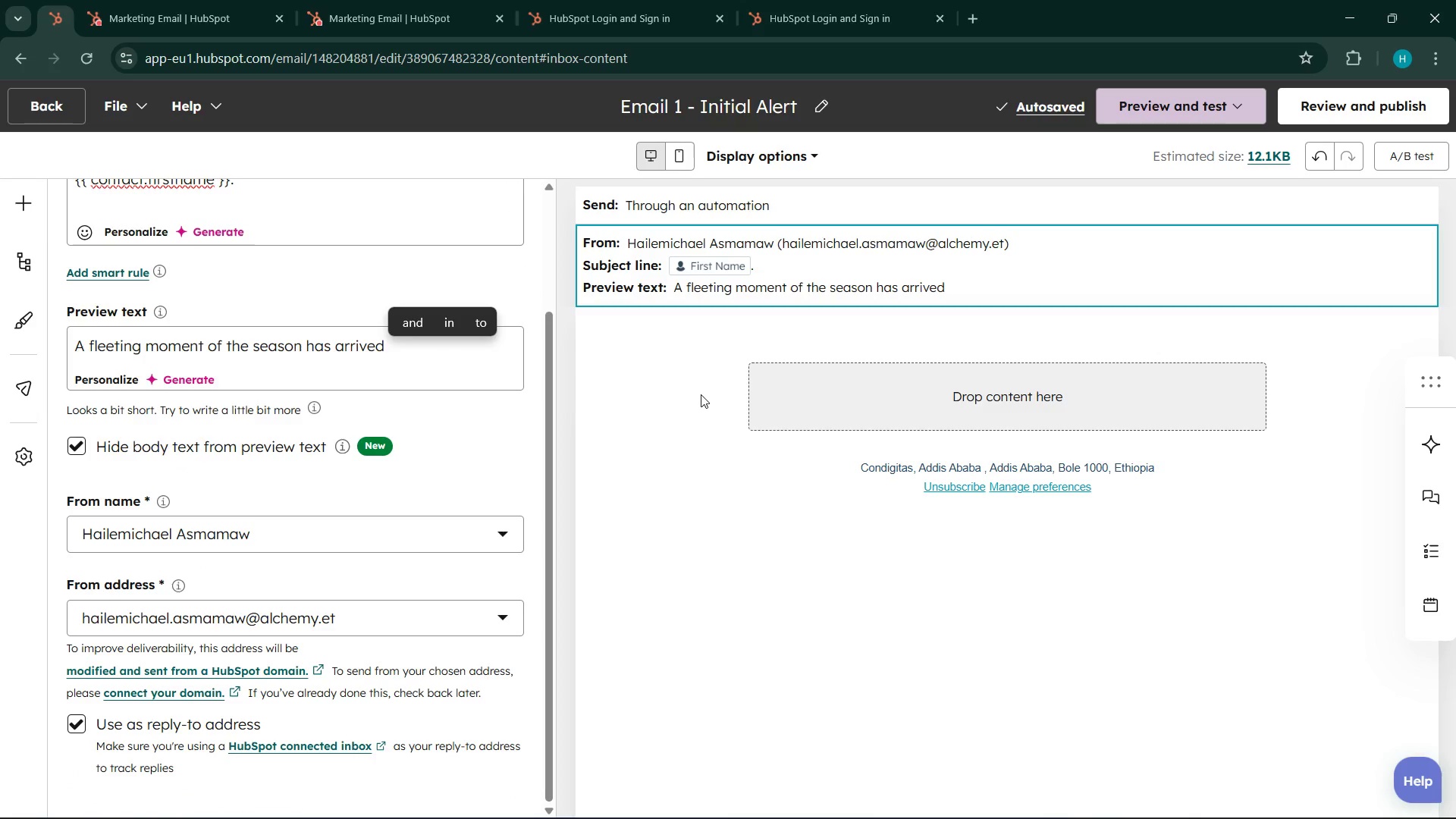 
left_click([838, 396])
 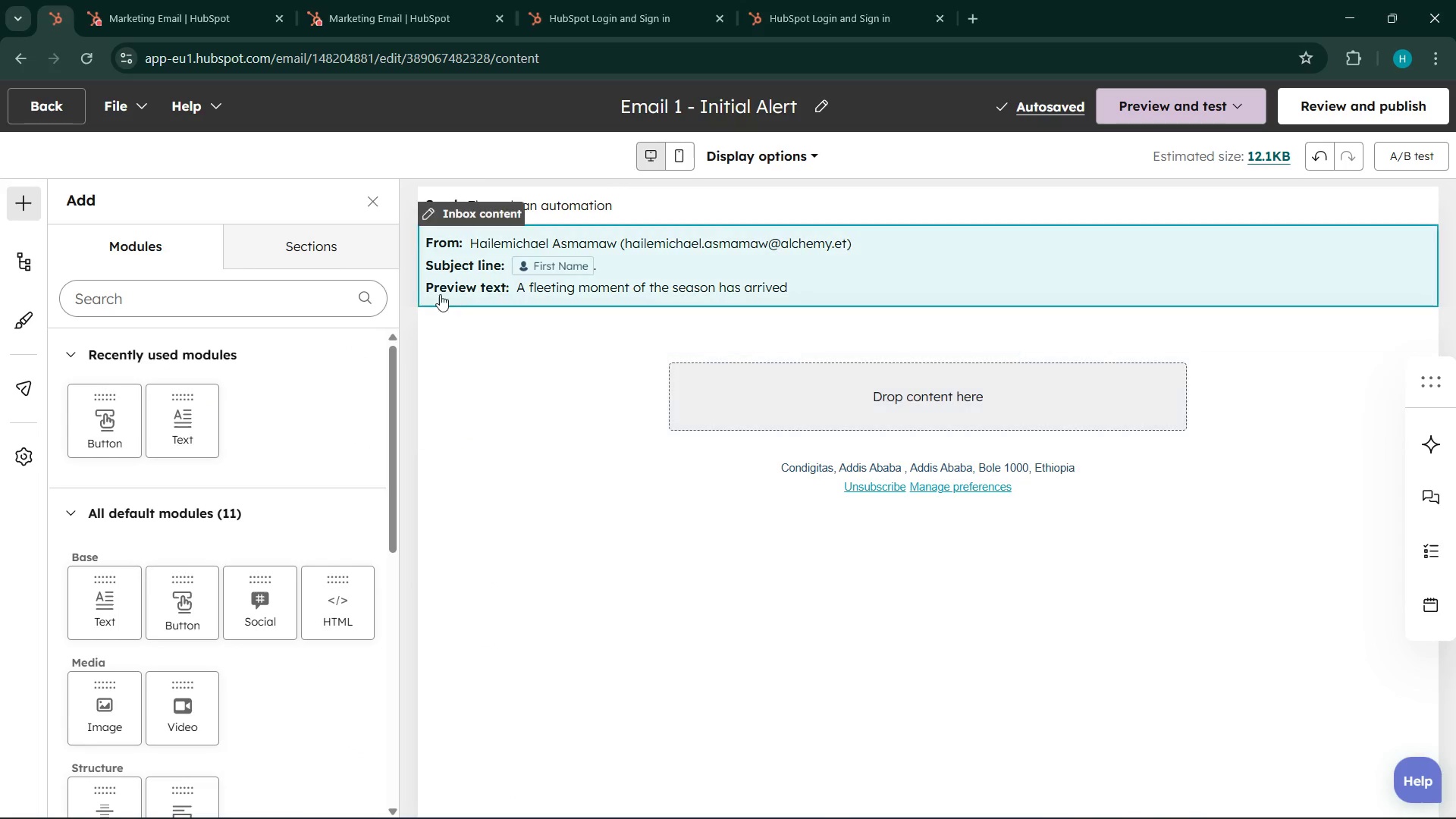 
left_click([582, 265])
 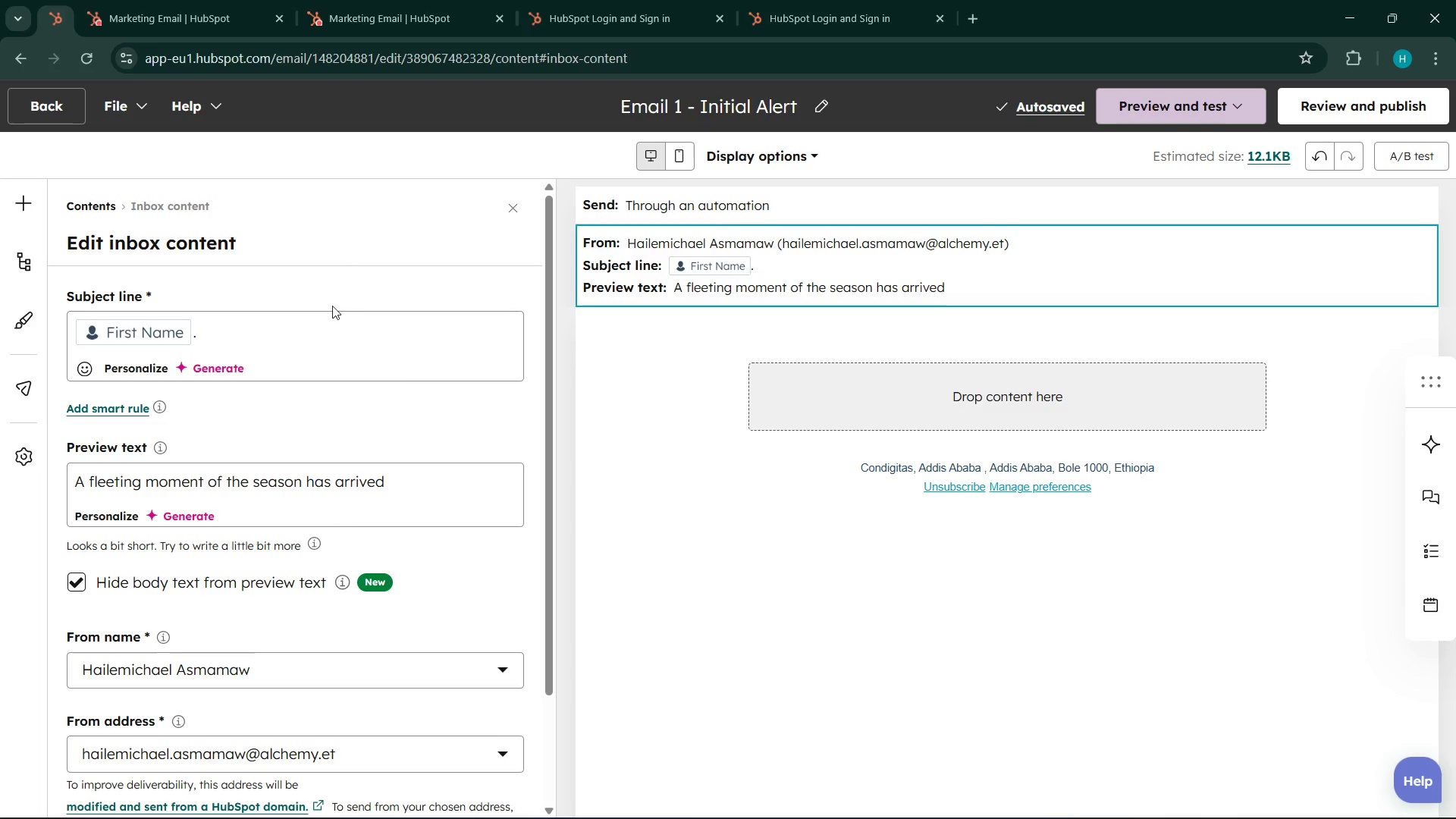 
left_click([328, 306])
 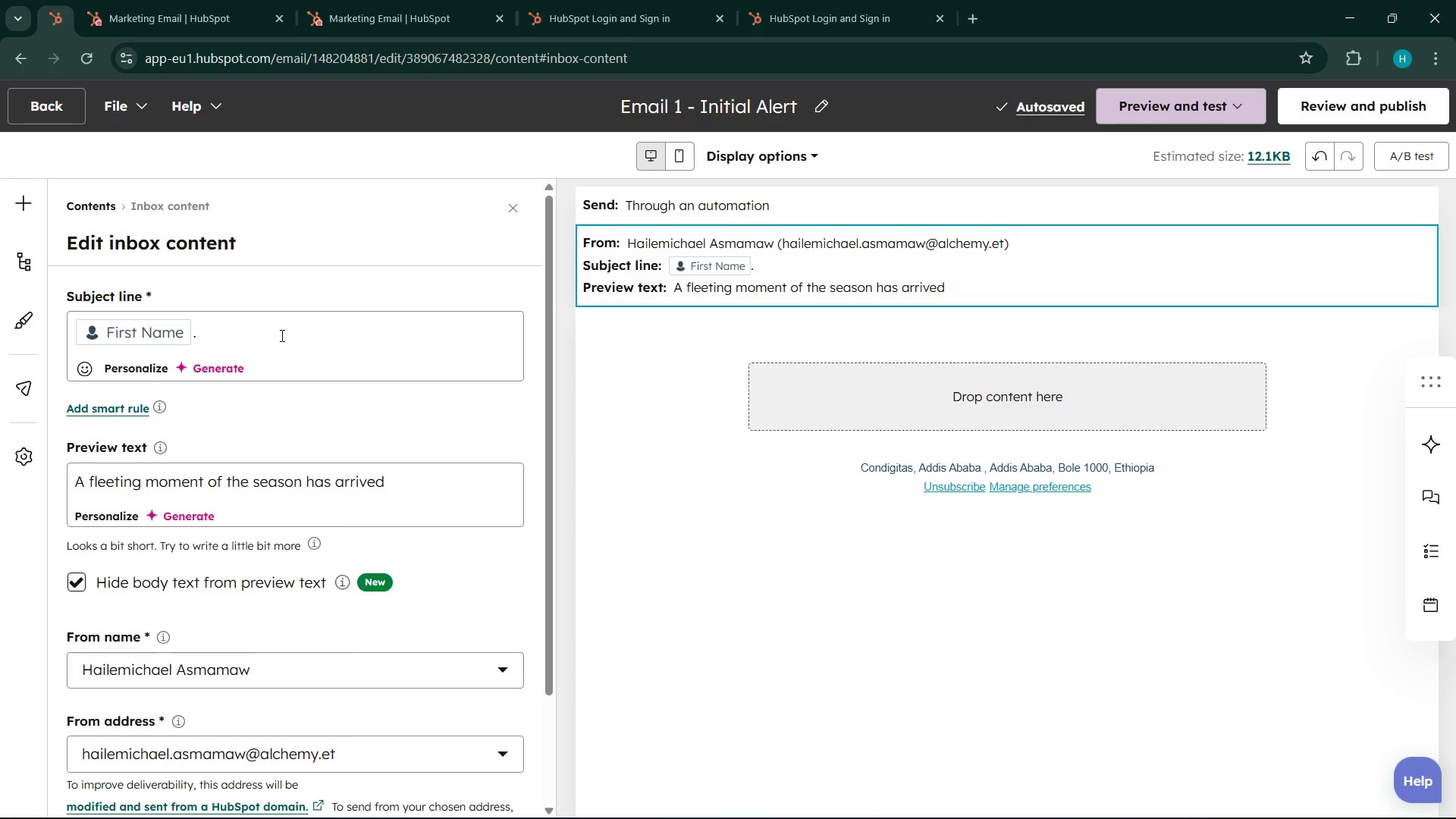 
left_click([281, 335])
 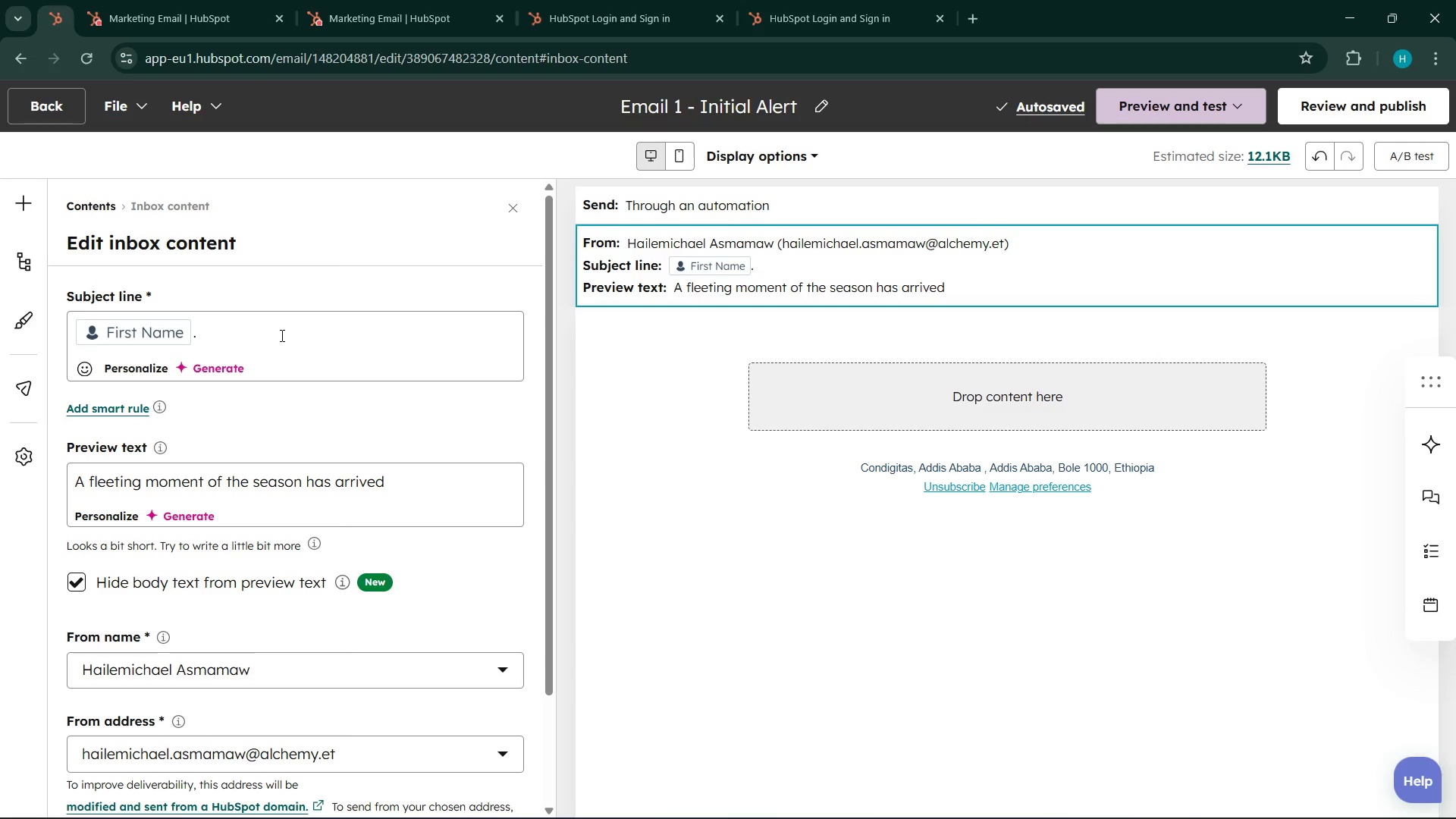 
key(Backspace)
 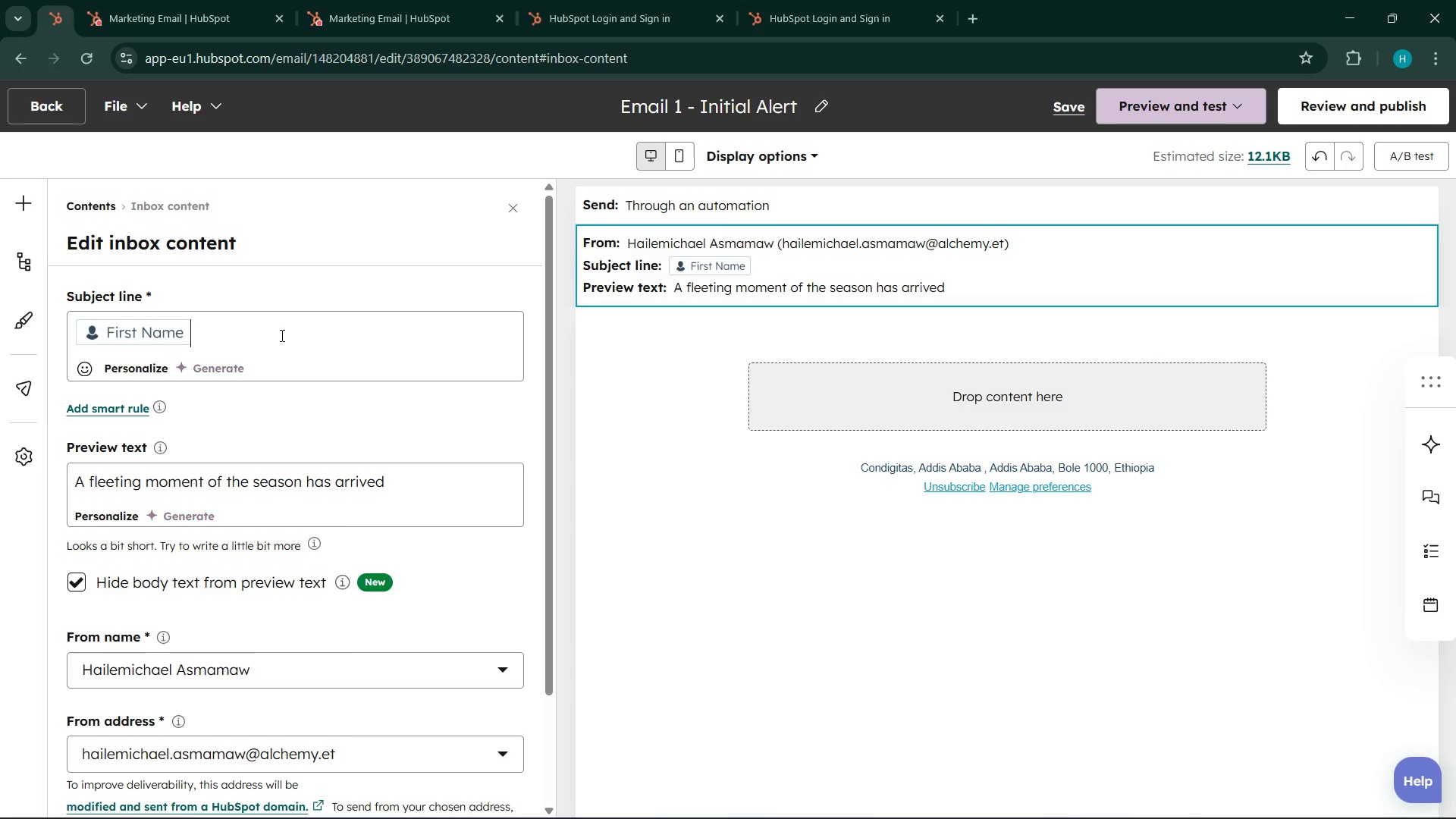 
key(Comma)
 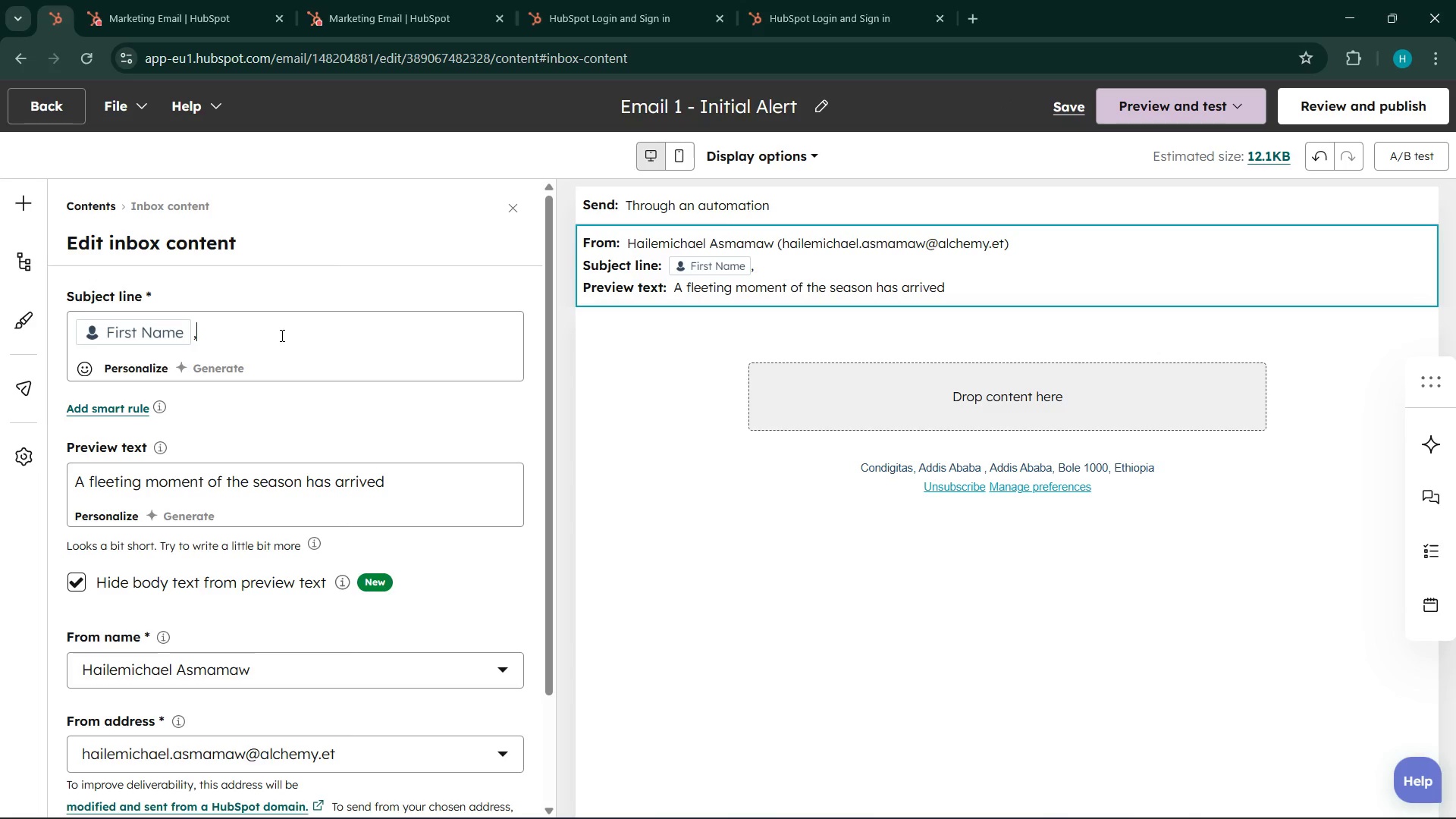 
key(Space)
 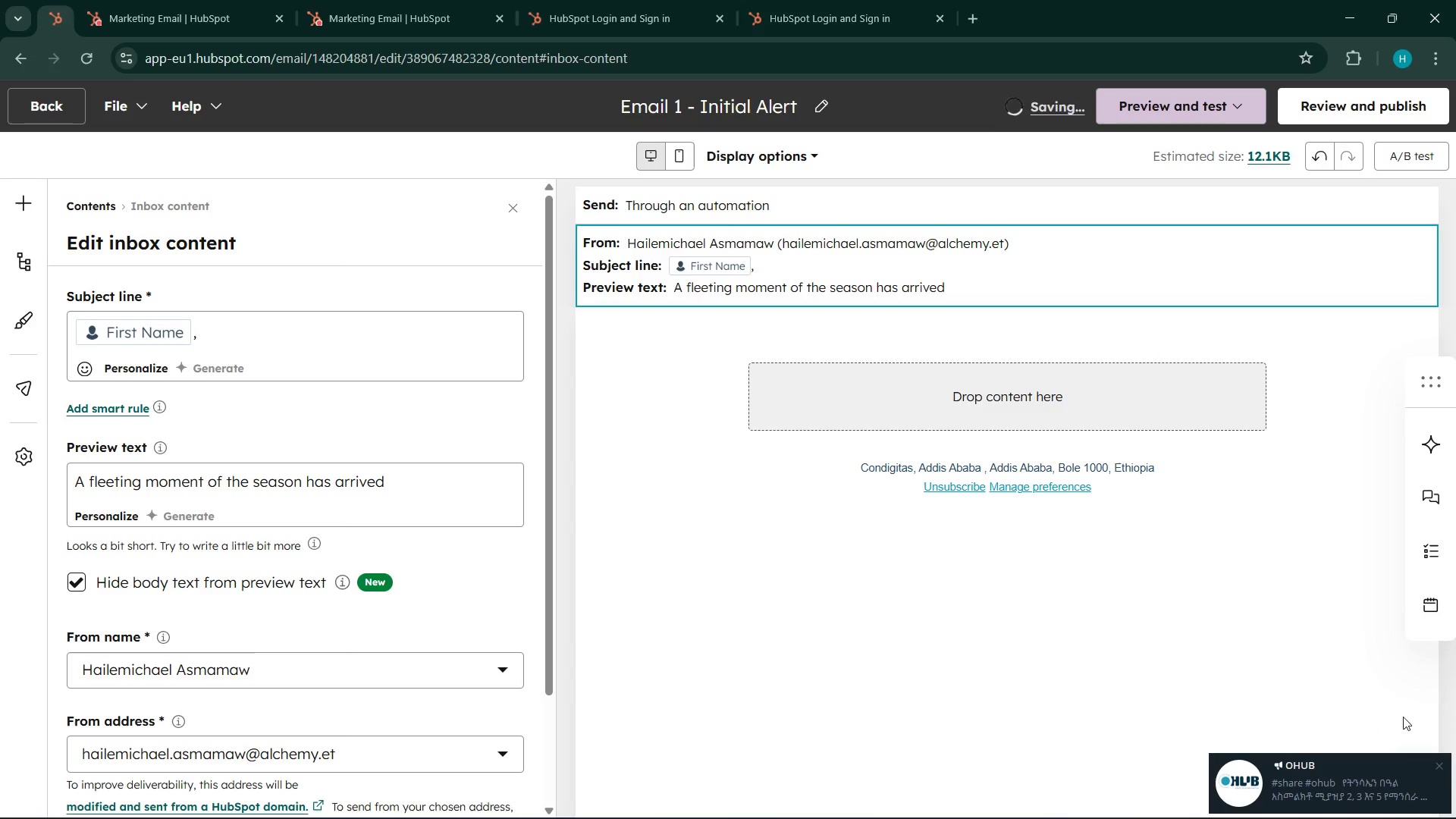 
left_click([1439, 768])
 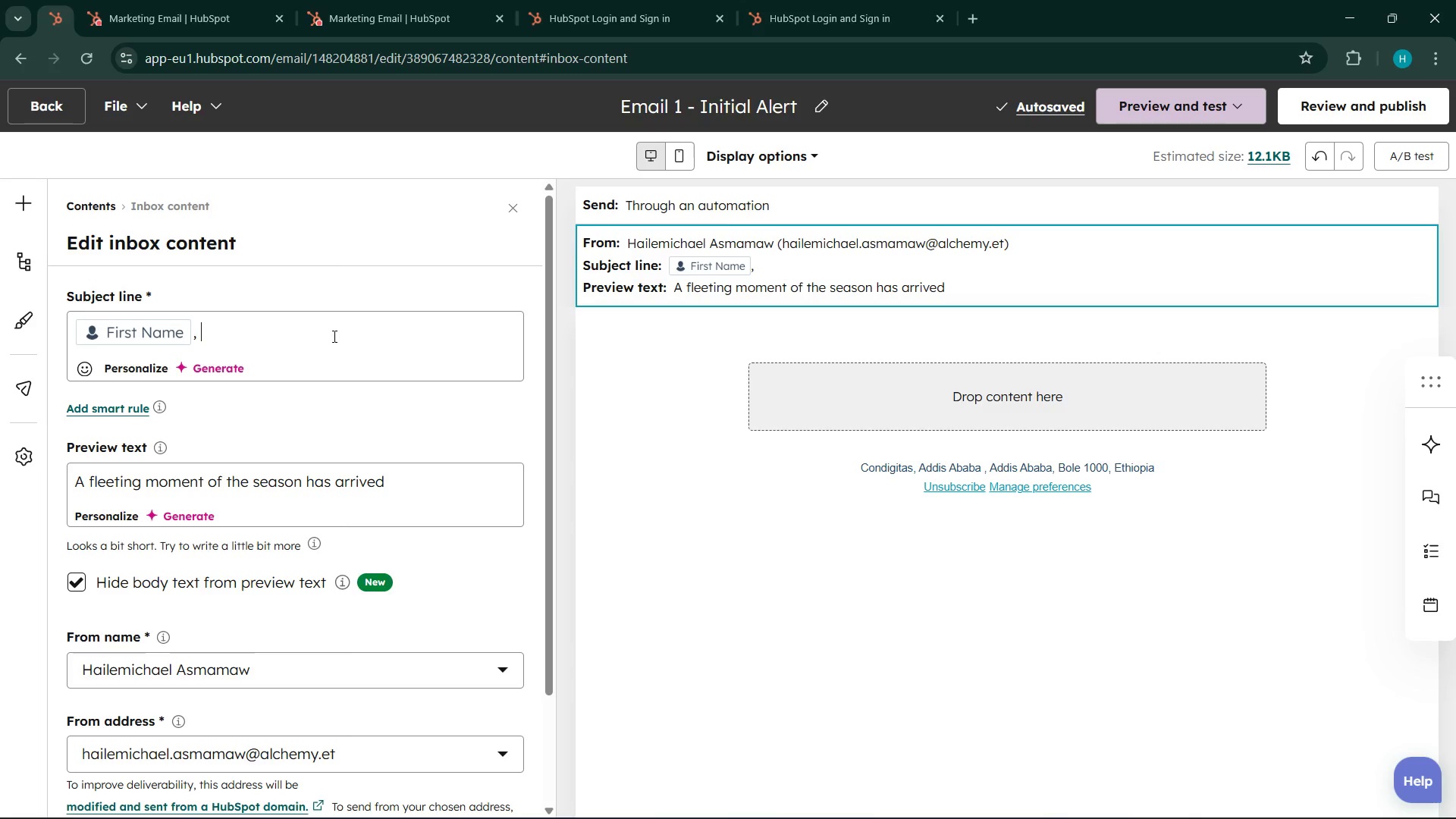 
type(a re)
key(Backspace)
type(ar e)
key(Backspace)
key(Backspace)
type(e arrival has just reached our kitchen)
 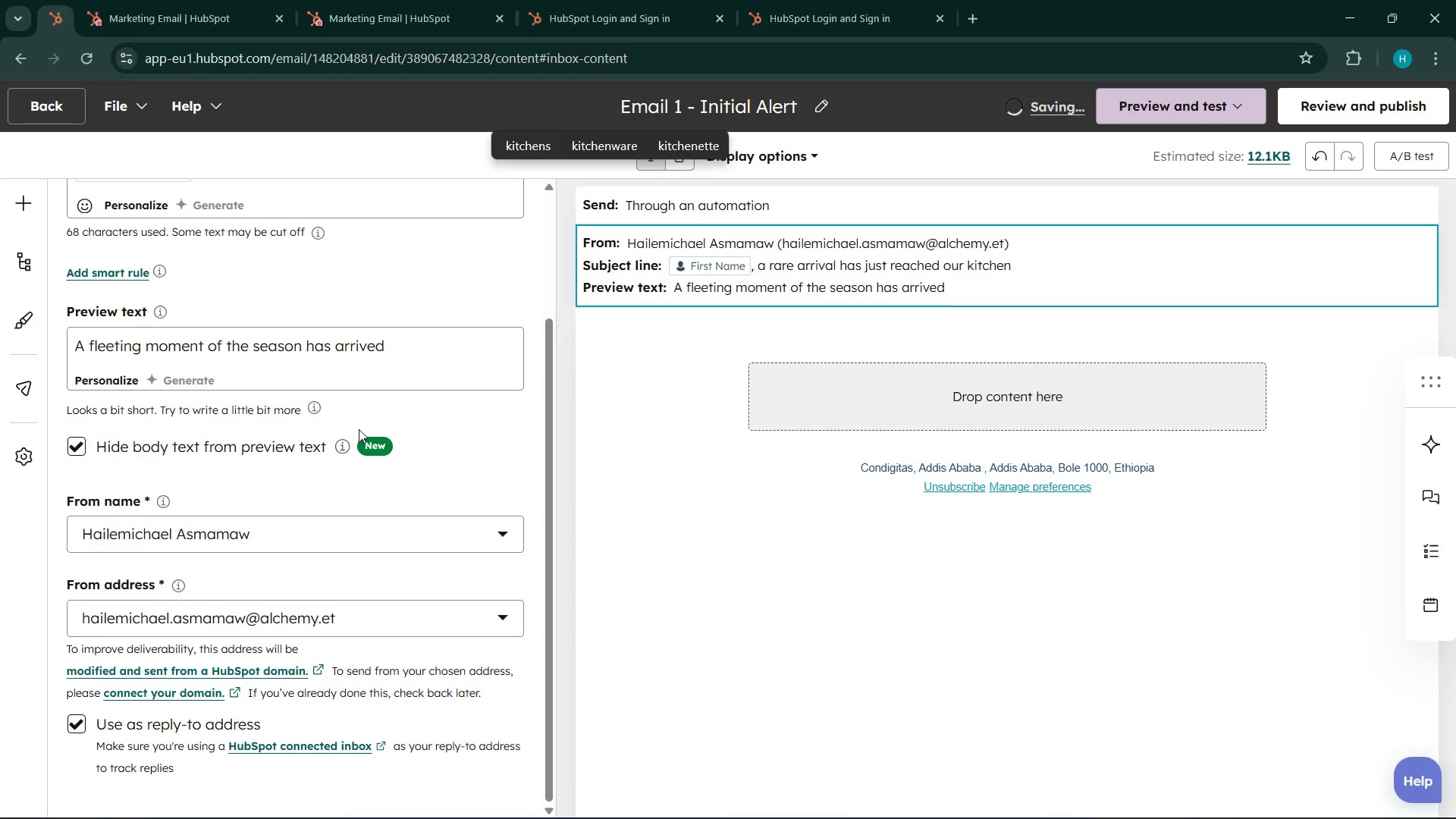 
left_click([924, 423])
 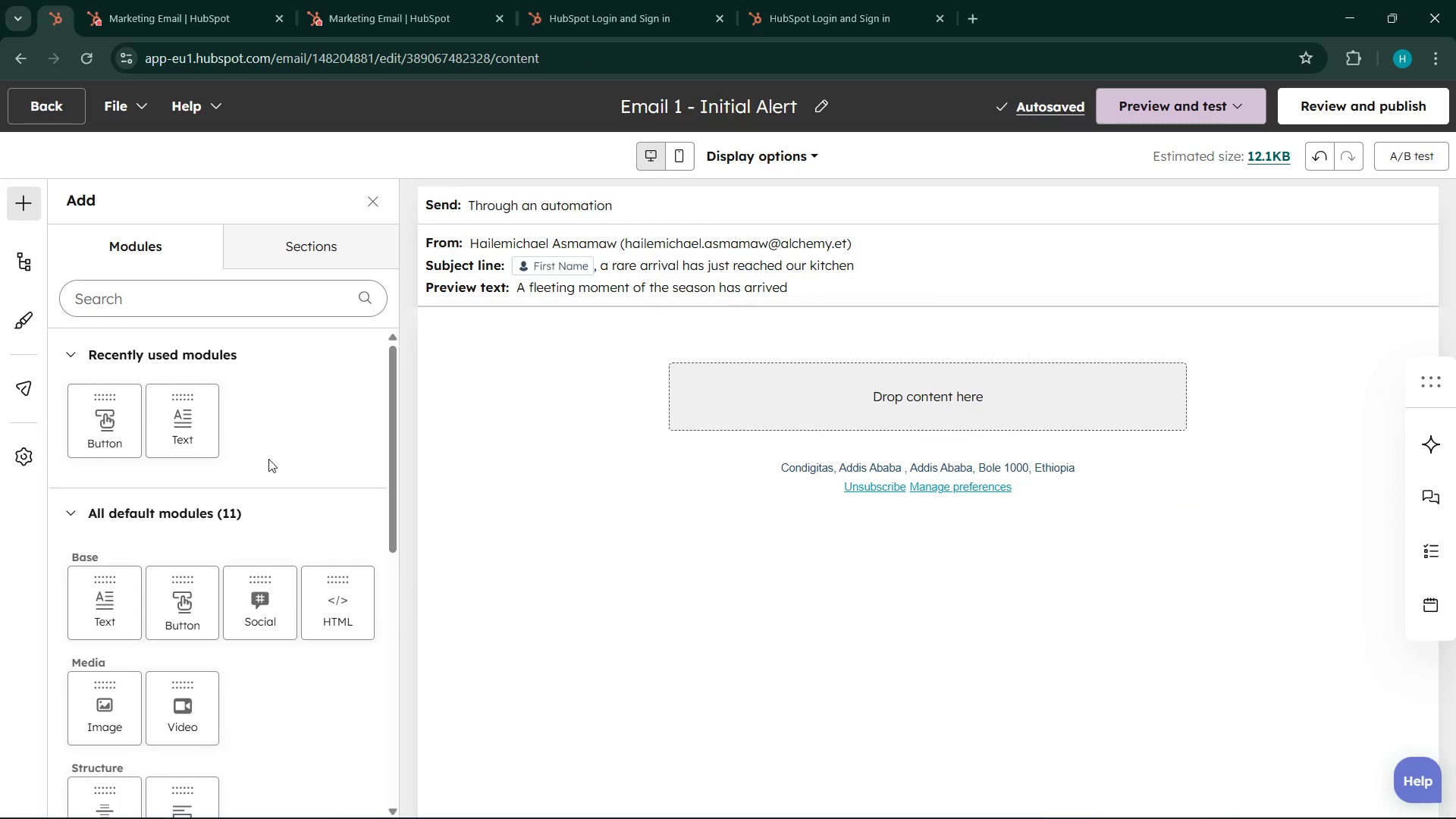 
left_click_drag(start_coordinate=[177, 428], to_coordinate=[767, 429])
 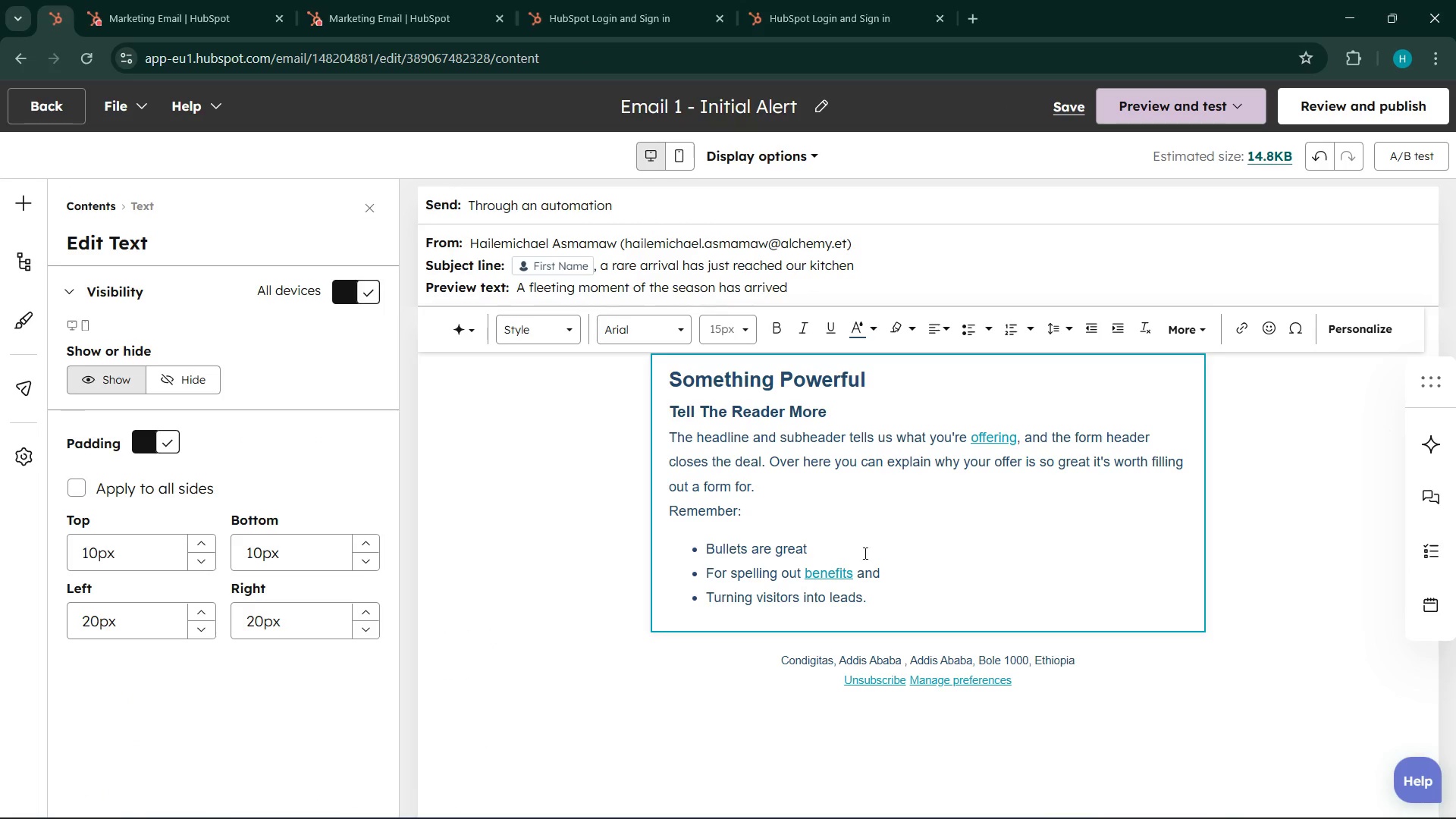 
left_click_drag(start_coordinate=[877, 601], to_coordinate=[629, 366])
 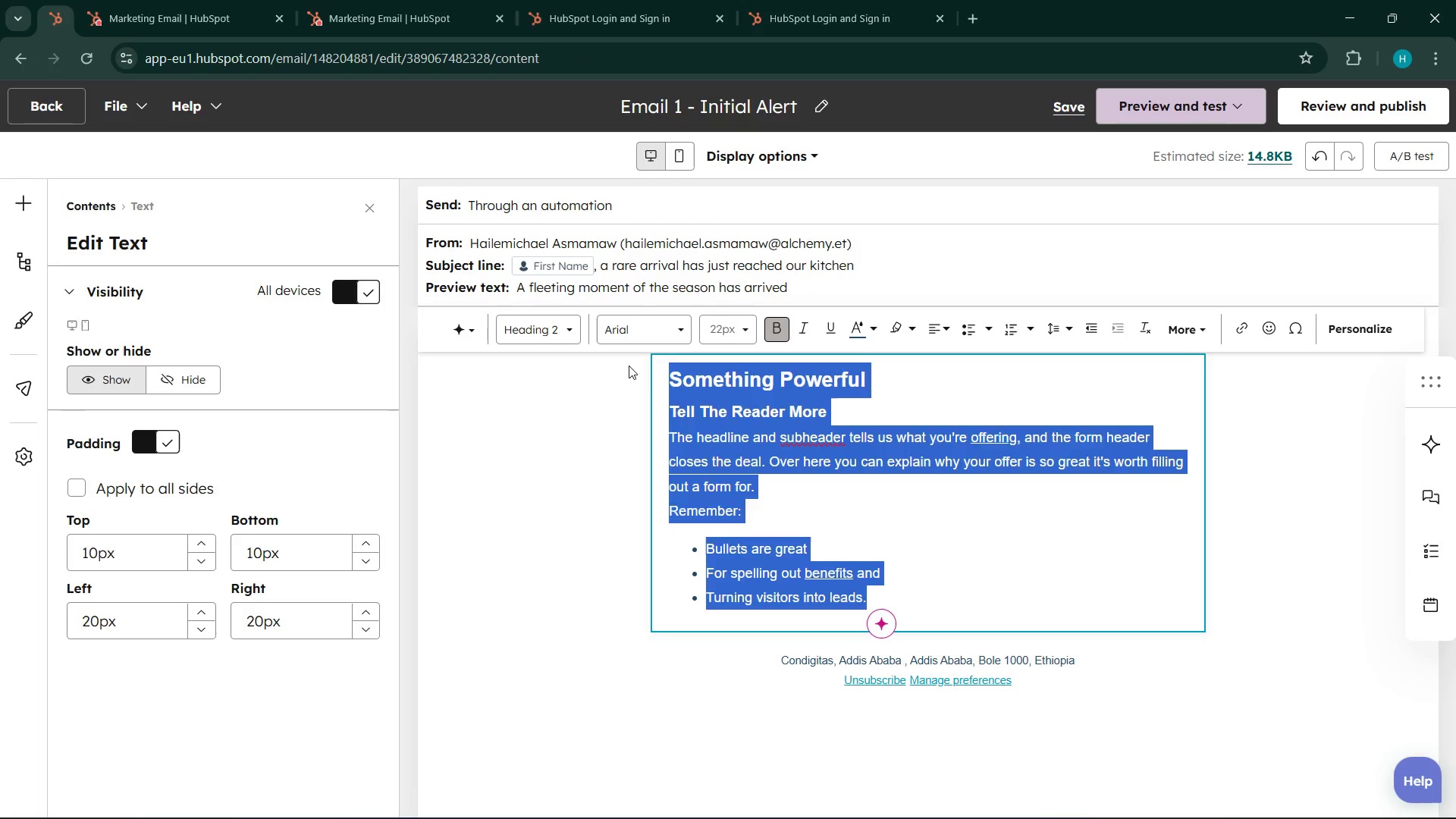 
key(Backspace)
 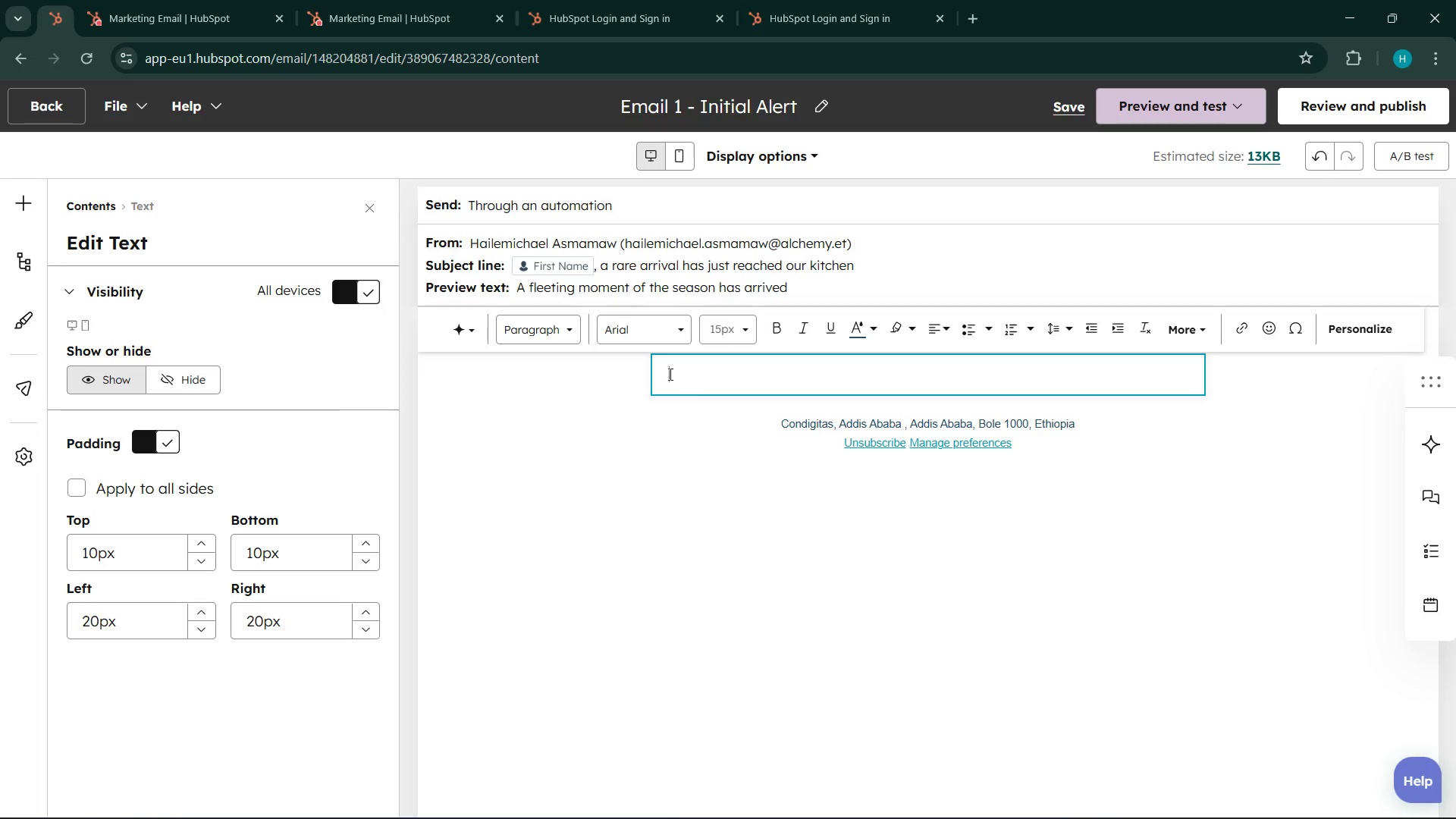 
type(Hello {{ contact.first )
key(Backspace)
type(name}} )
 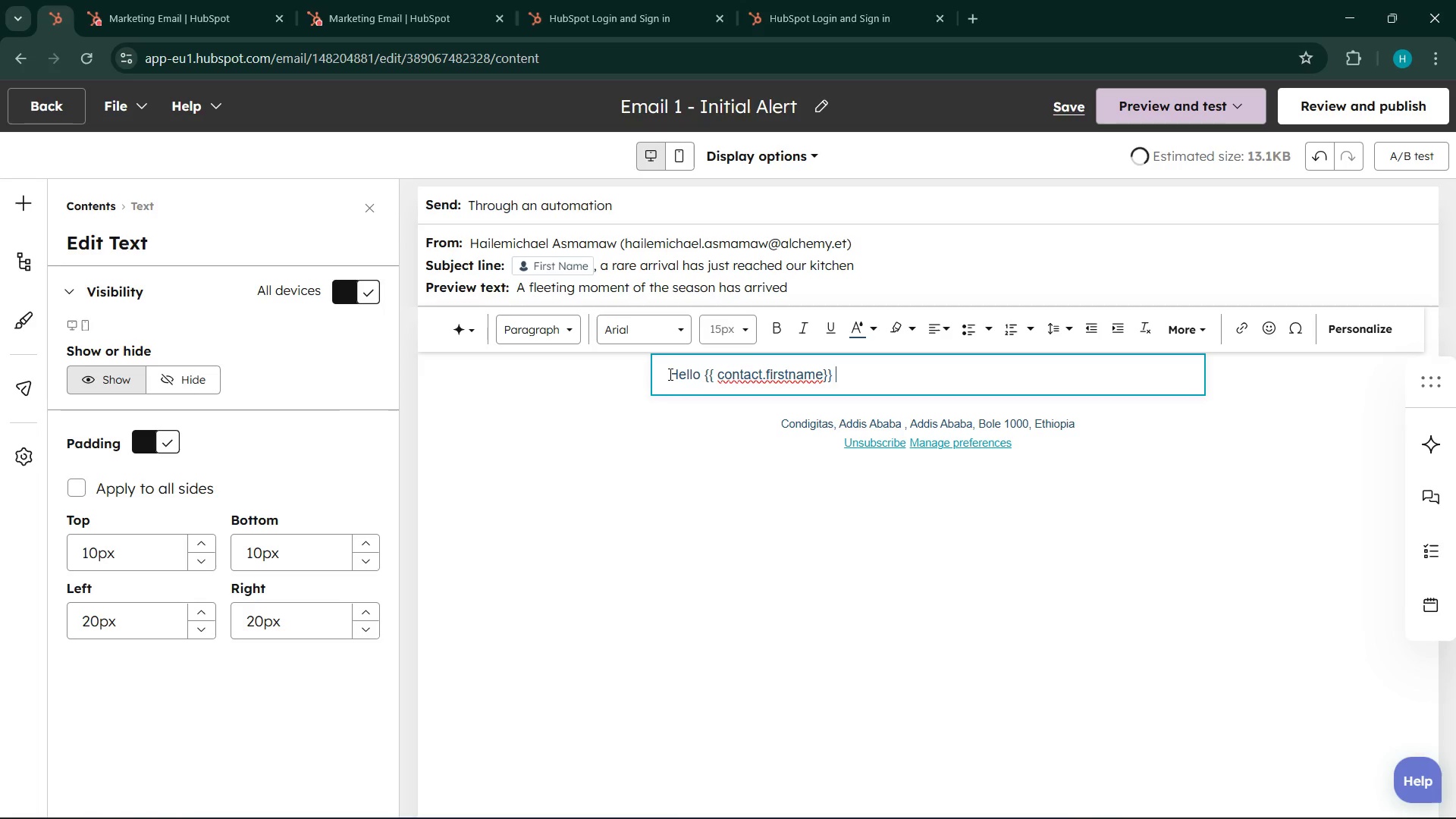 
left_click([1021, 804])